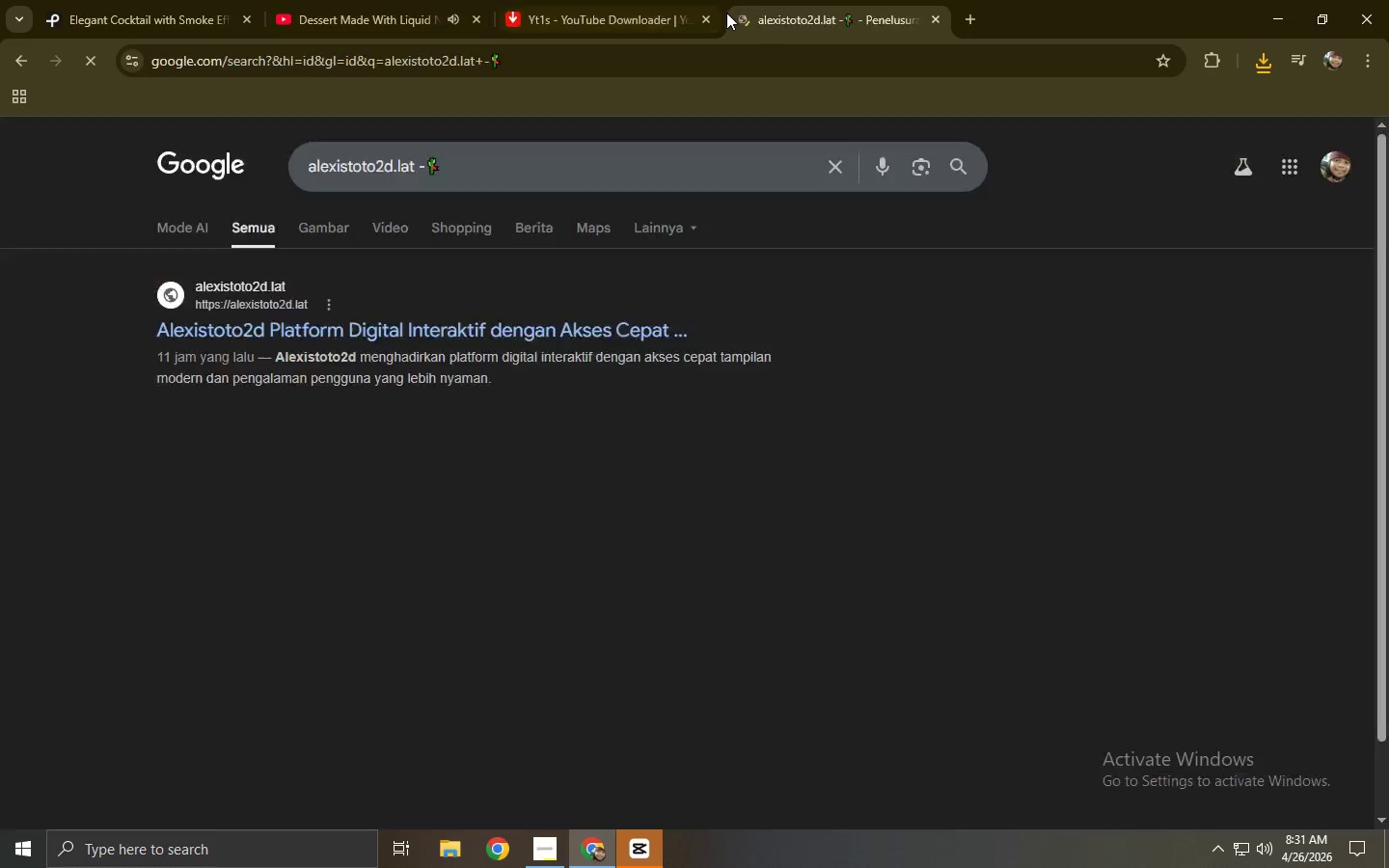 
key(Control+W)
 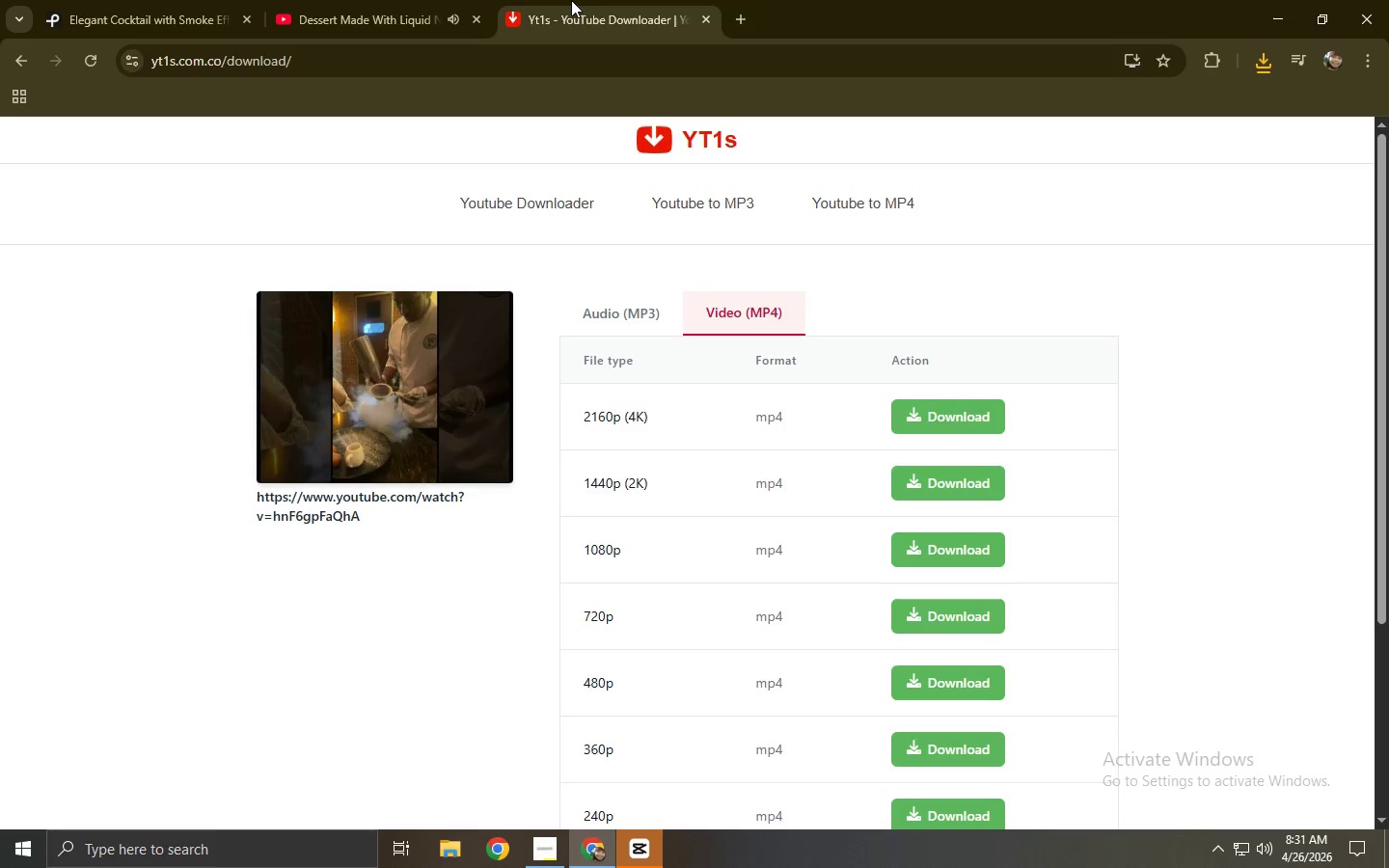 
double_click([378, 0])
 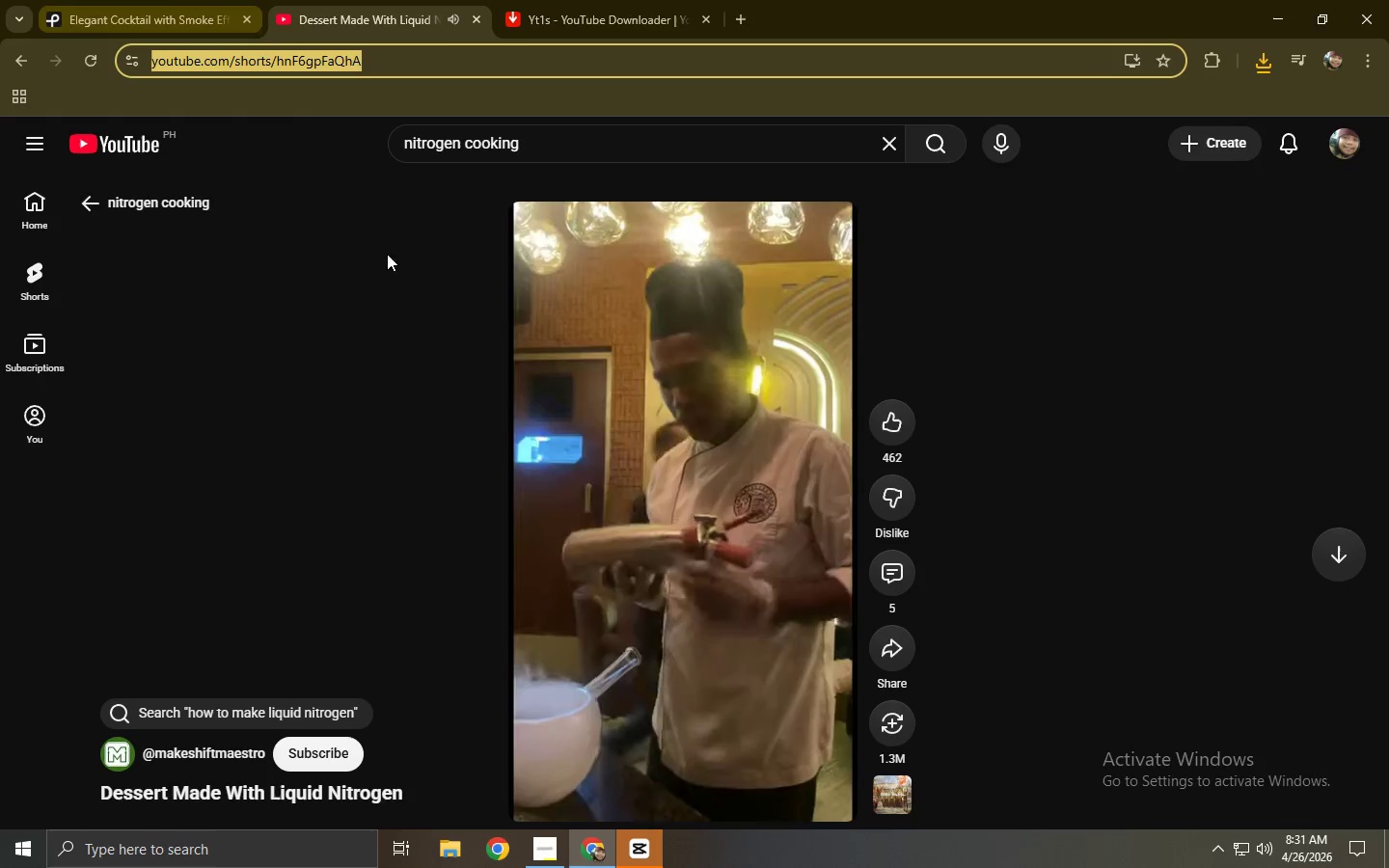 
scroll: coordinate [481, 516], scroll_direction: down, amount: 10.0
 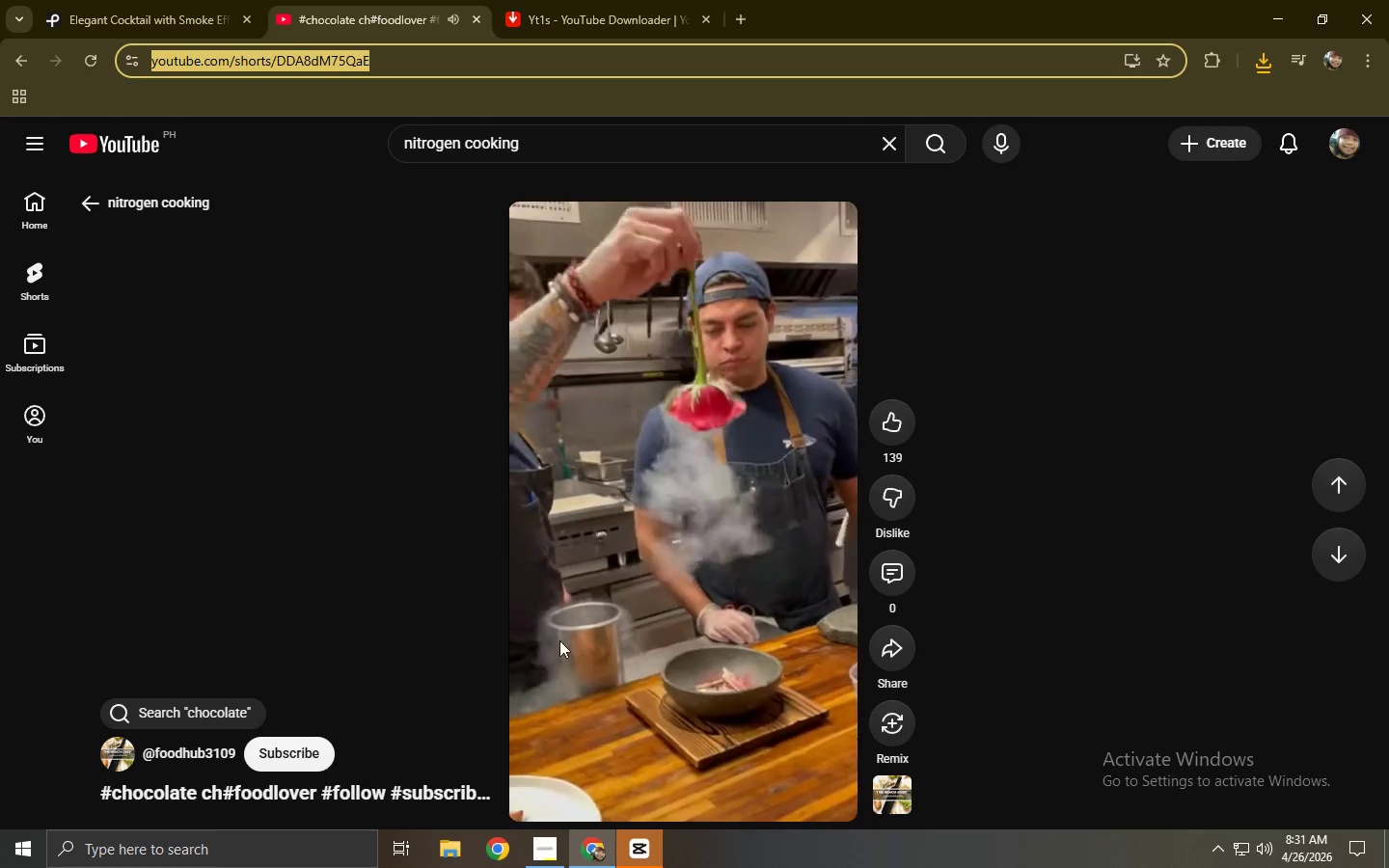 
wait(8.78)
 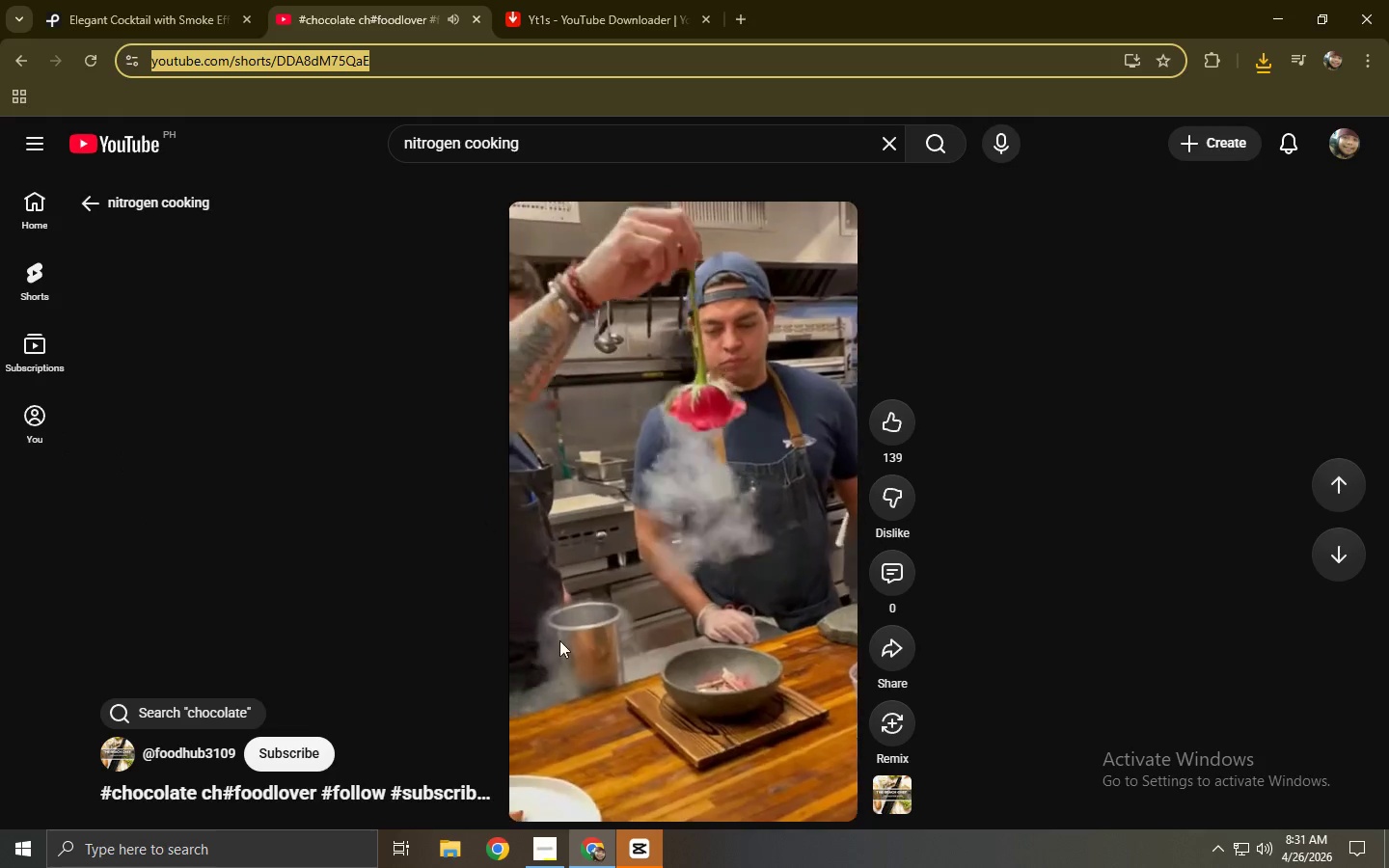 
left_click([165, 0])
 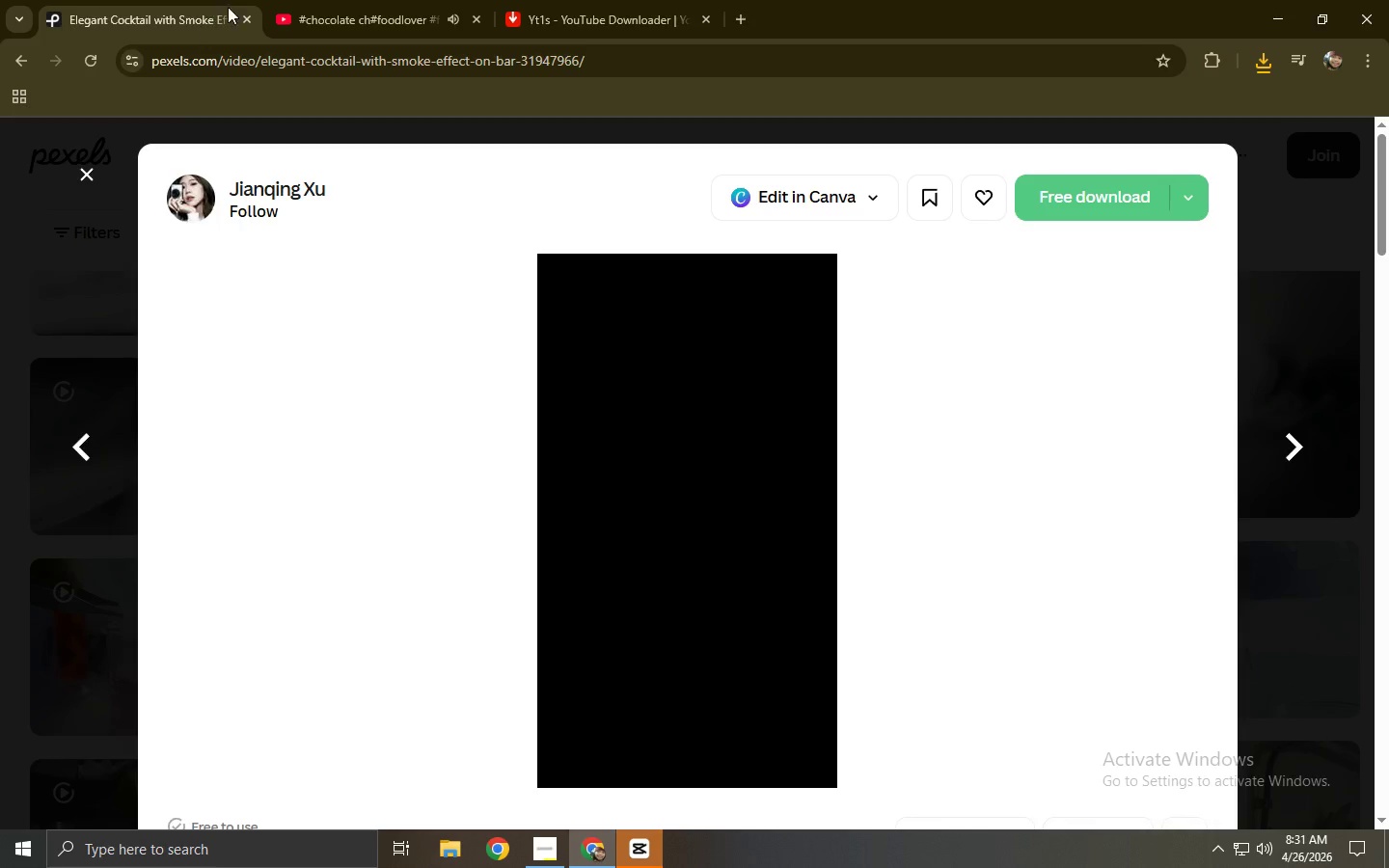 
left_click_drag(start_coordinate=[368, 0], to_coordinate=[372, 0])
 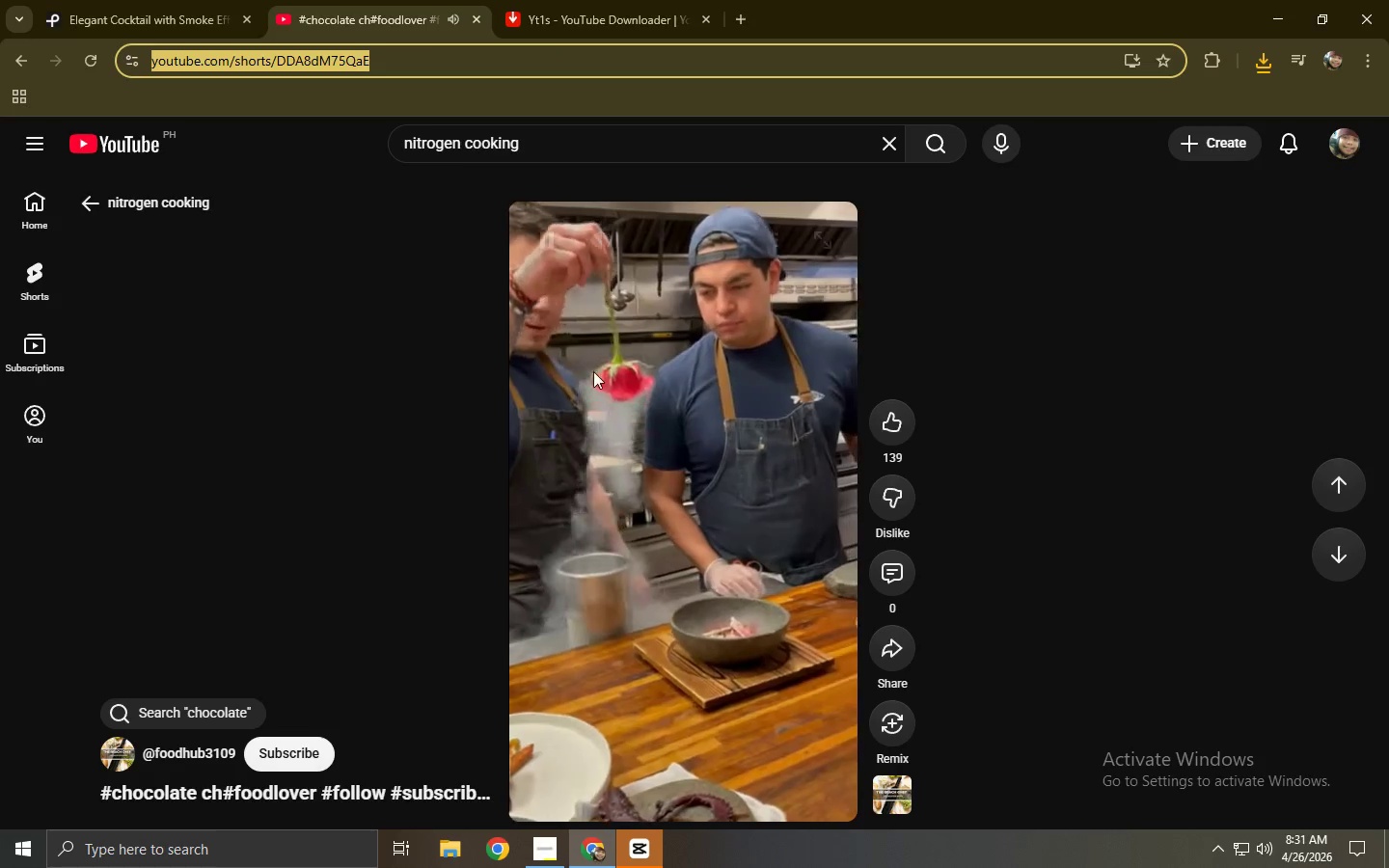 
double_click([594, 375])
 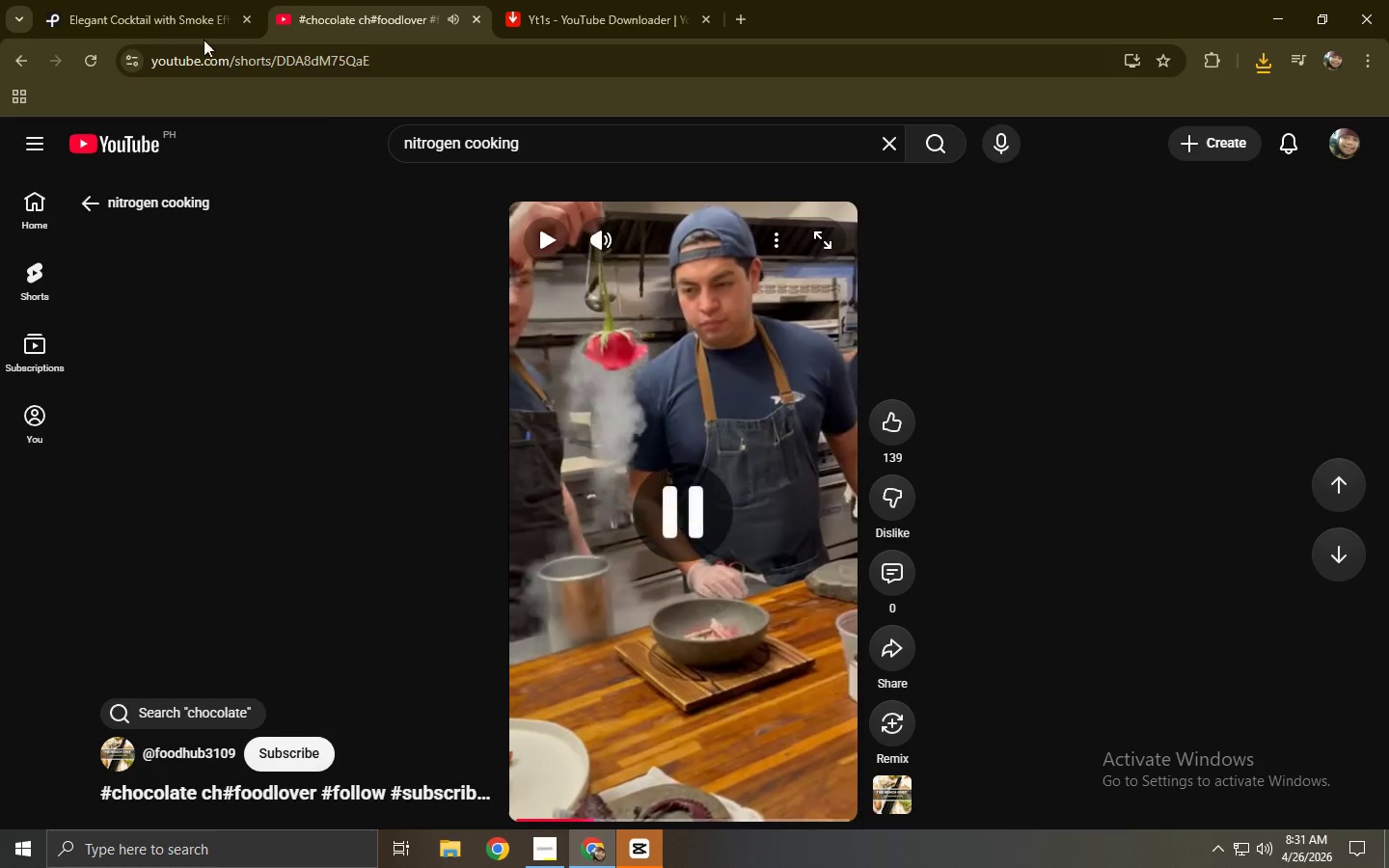 
triple_click([168, 0])
 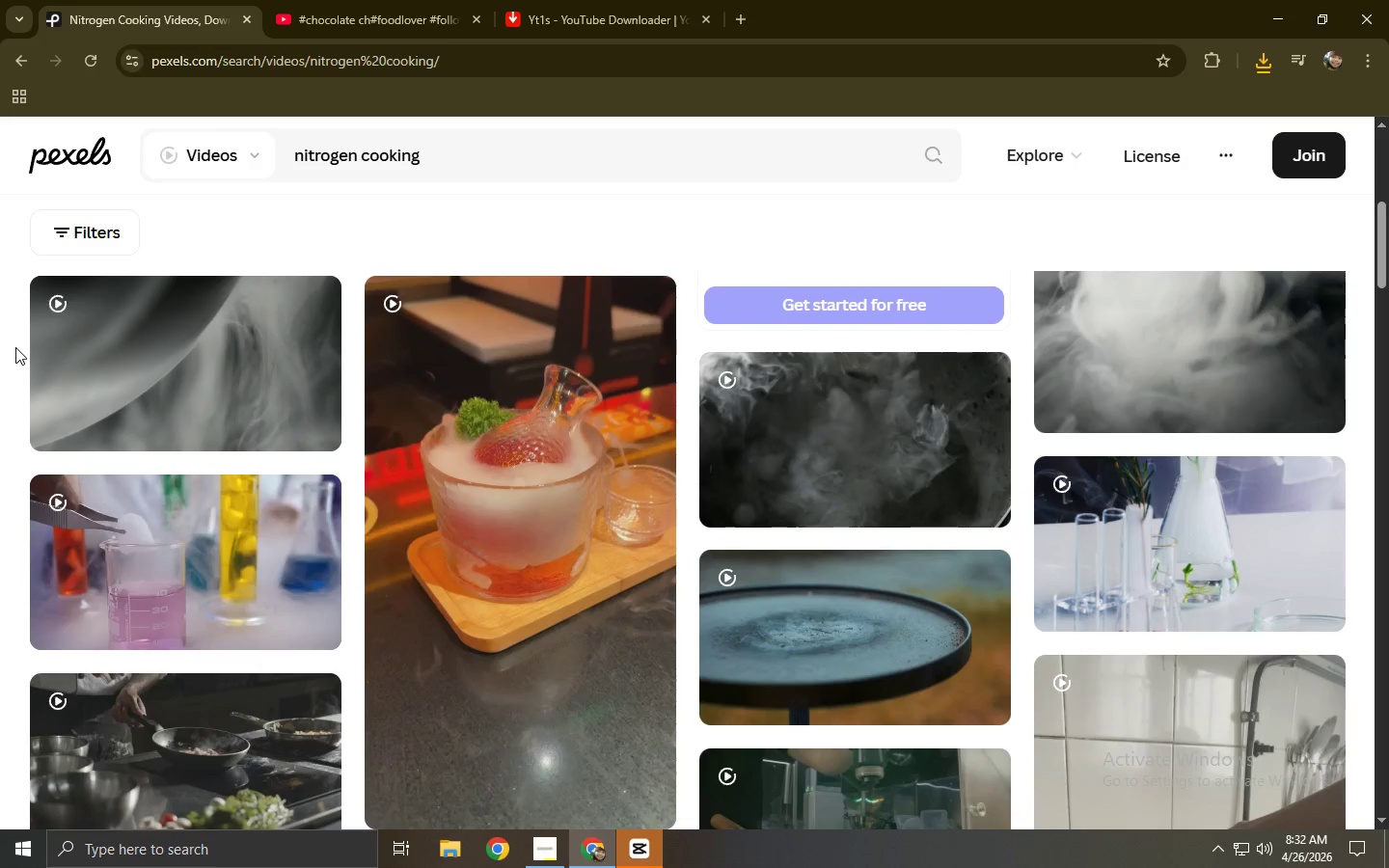 
wait(29.62)
 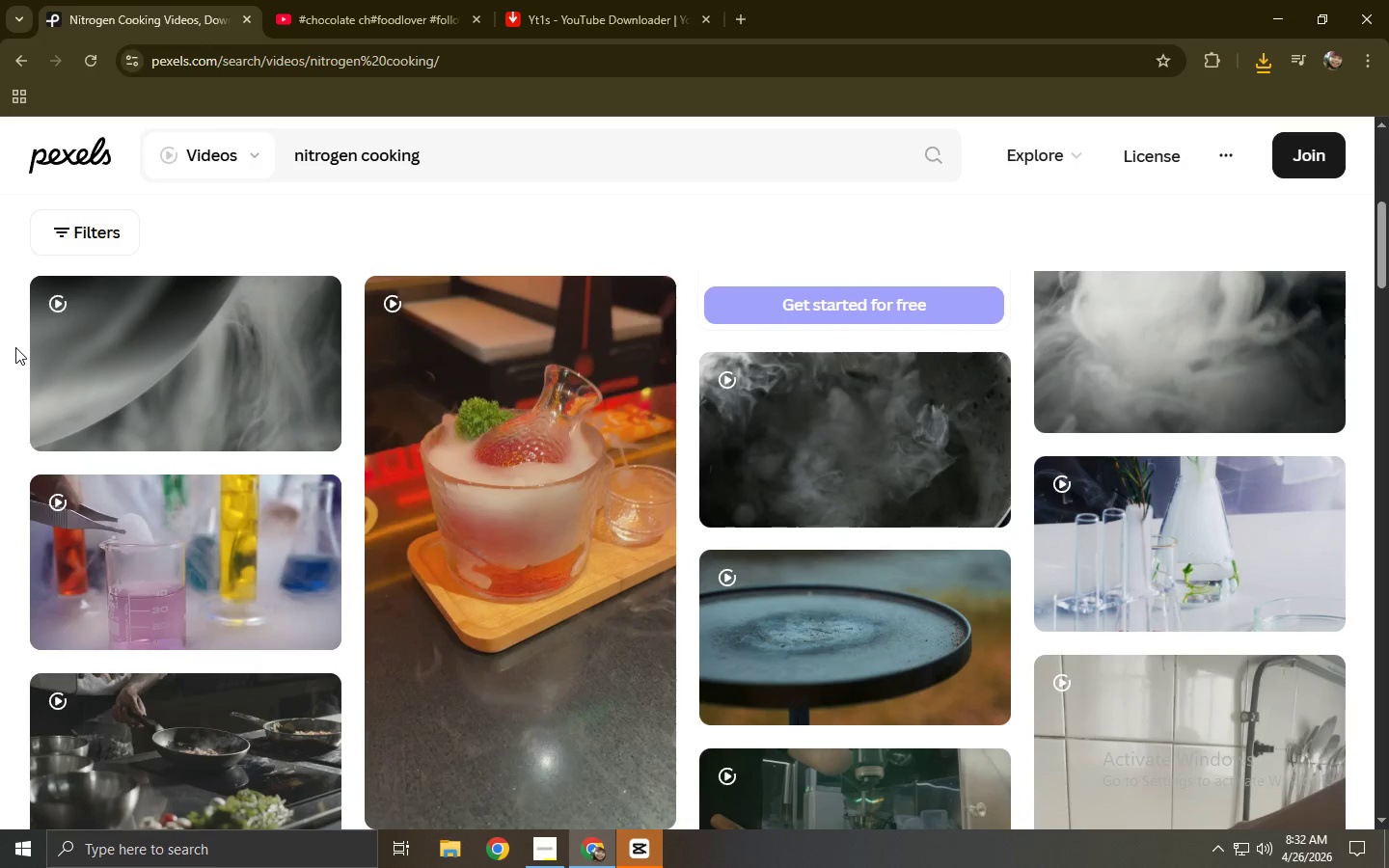 
left_click([393, 0])
 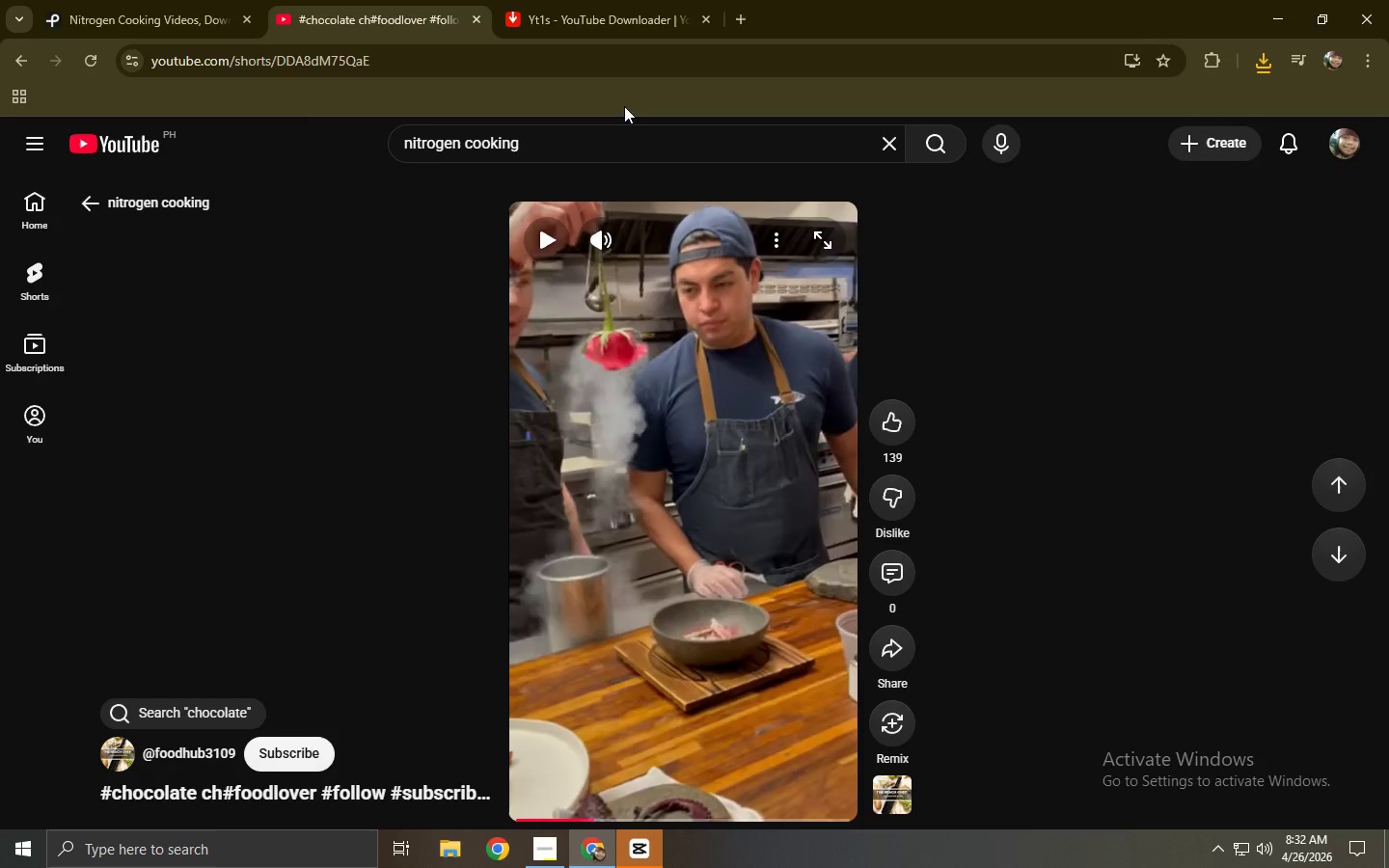 
left_click_drag(start_coordinate=[615, 150], to_coordinate=[331, 147])
 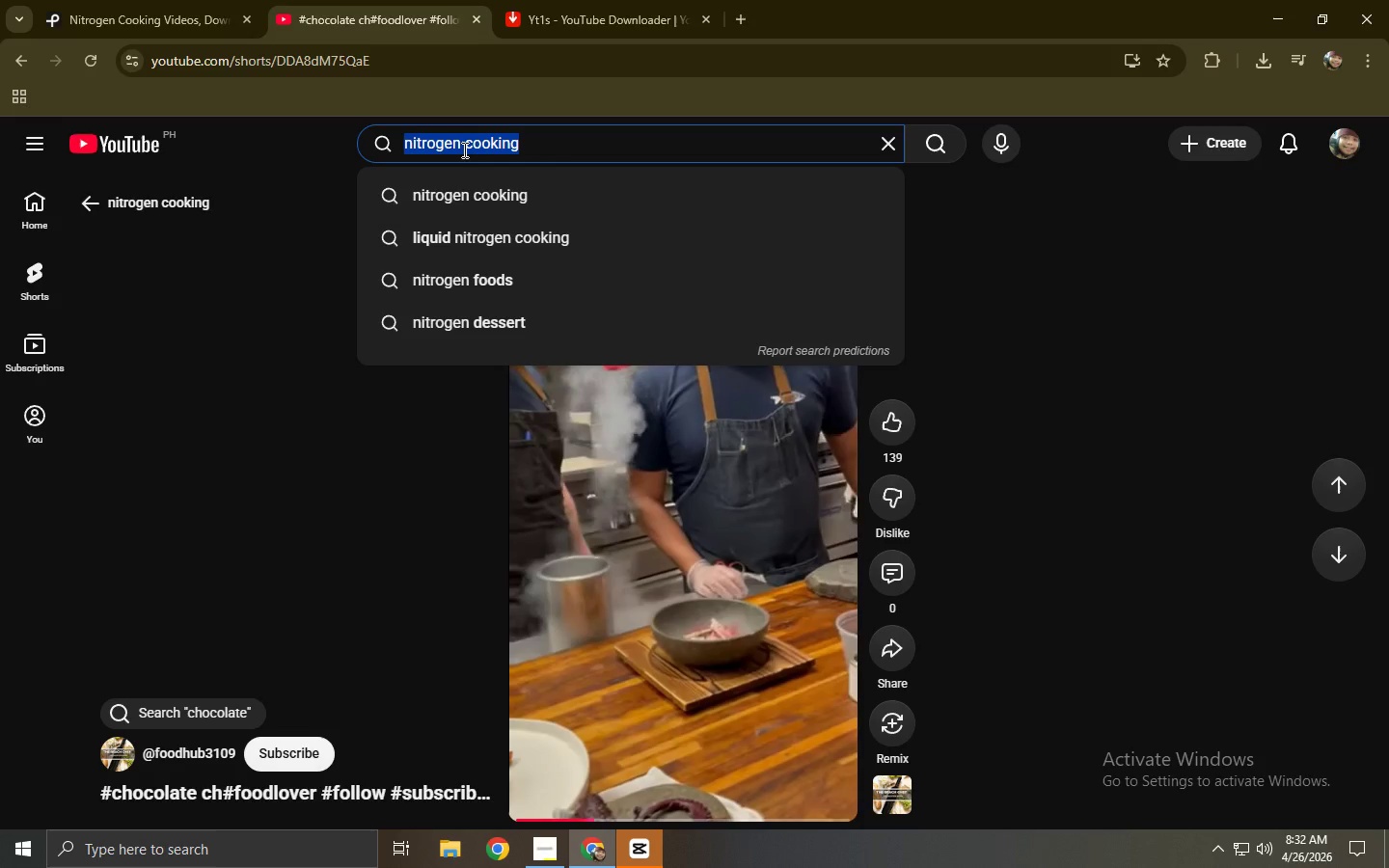 
wait(21.61)
 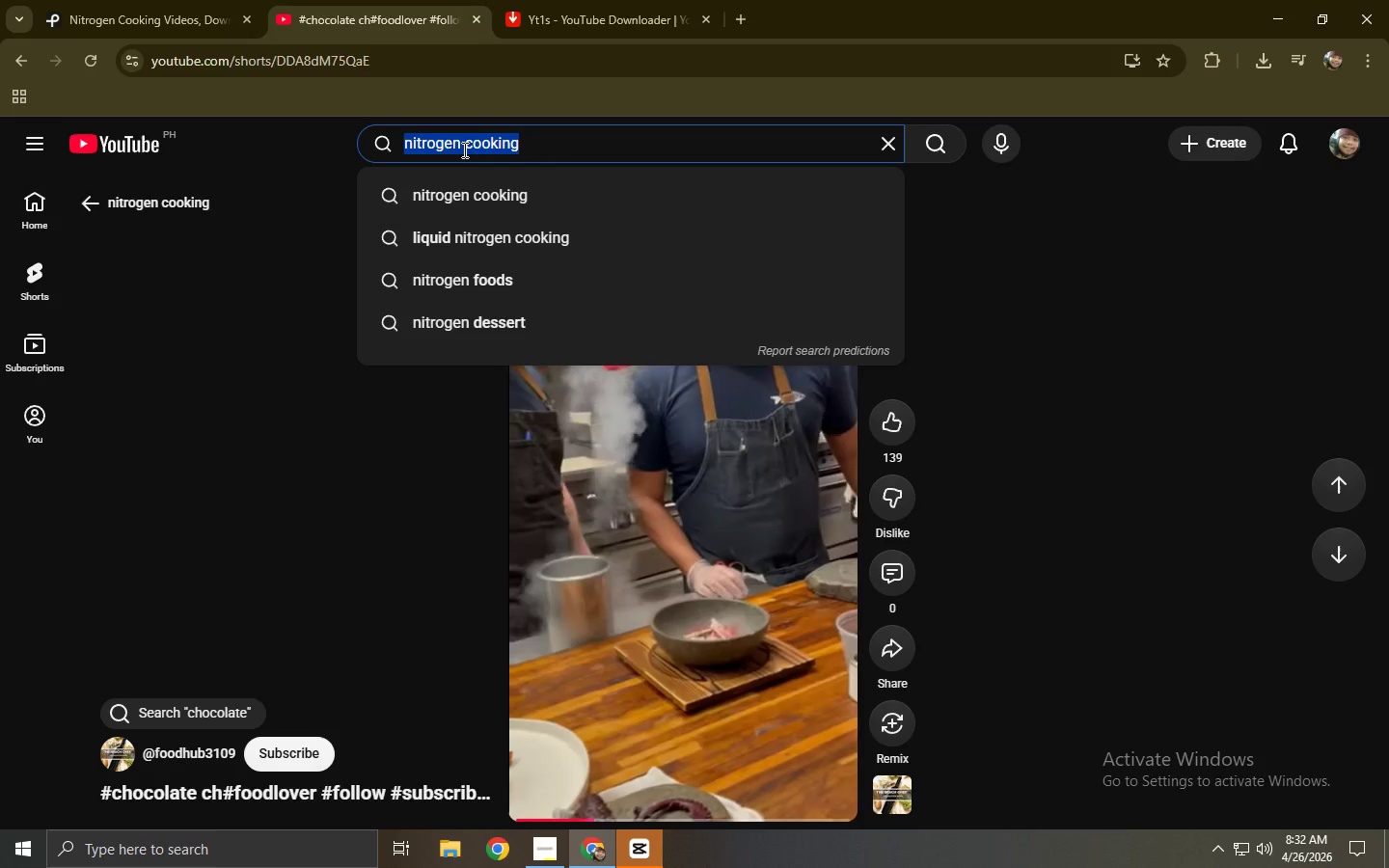 
scroll: coordinate [463, 249], scroll_direction: down, amount: 2.0
 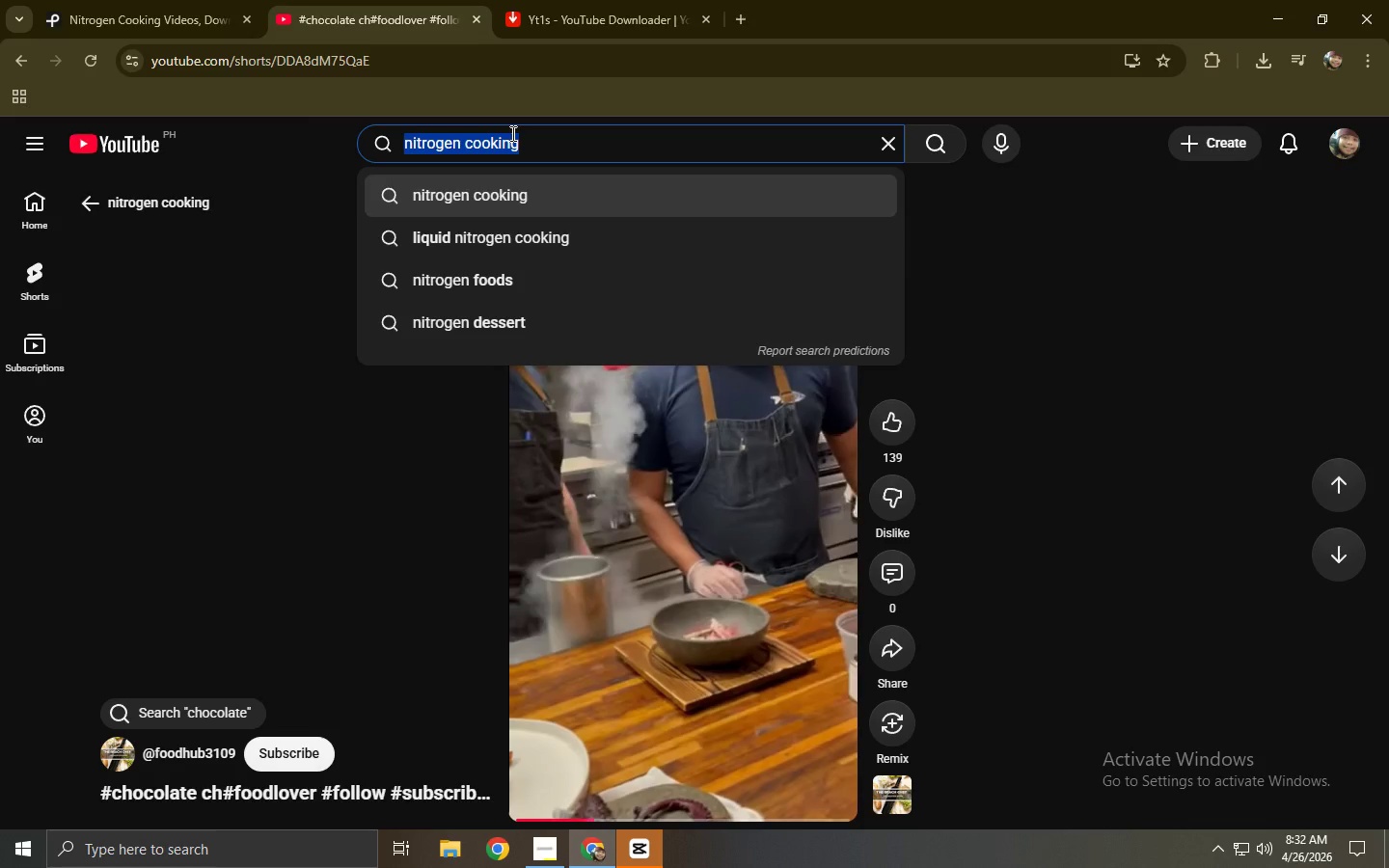 
type(chef cooking witrh)
key(Backspace)
key(Backspace)
key(Backspace)
type(th nitrogen)
 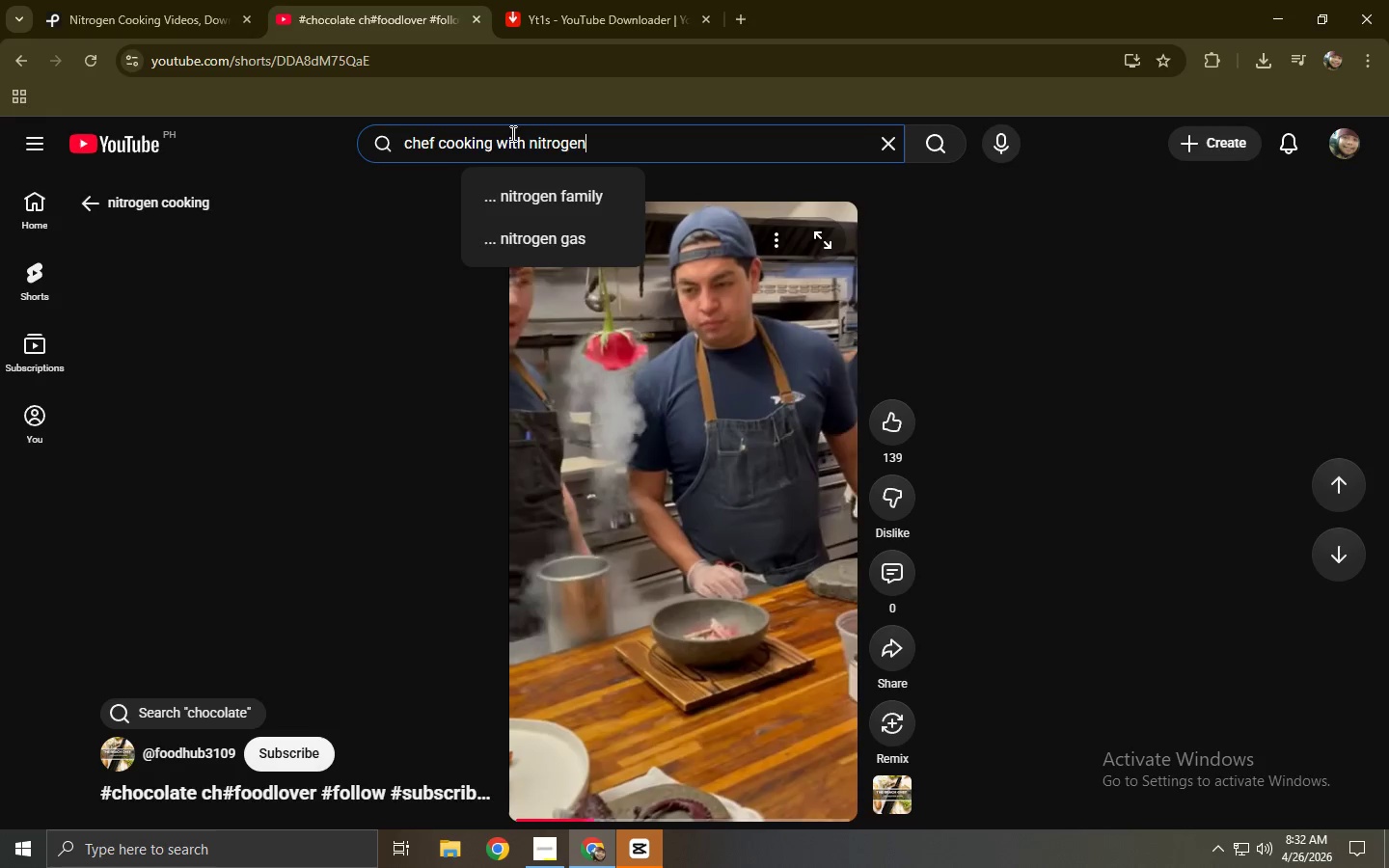 
key(Enter)
 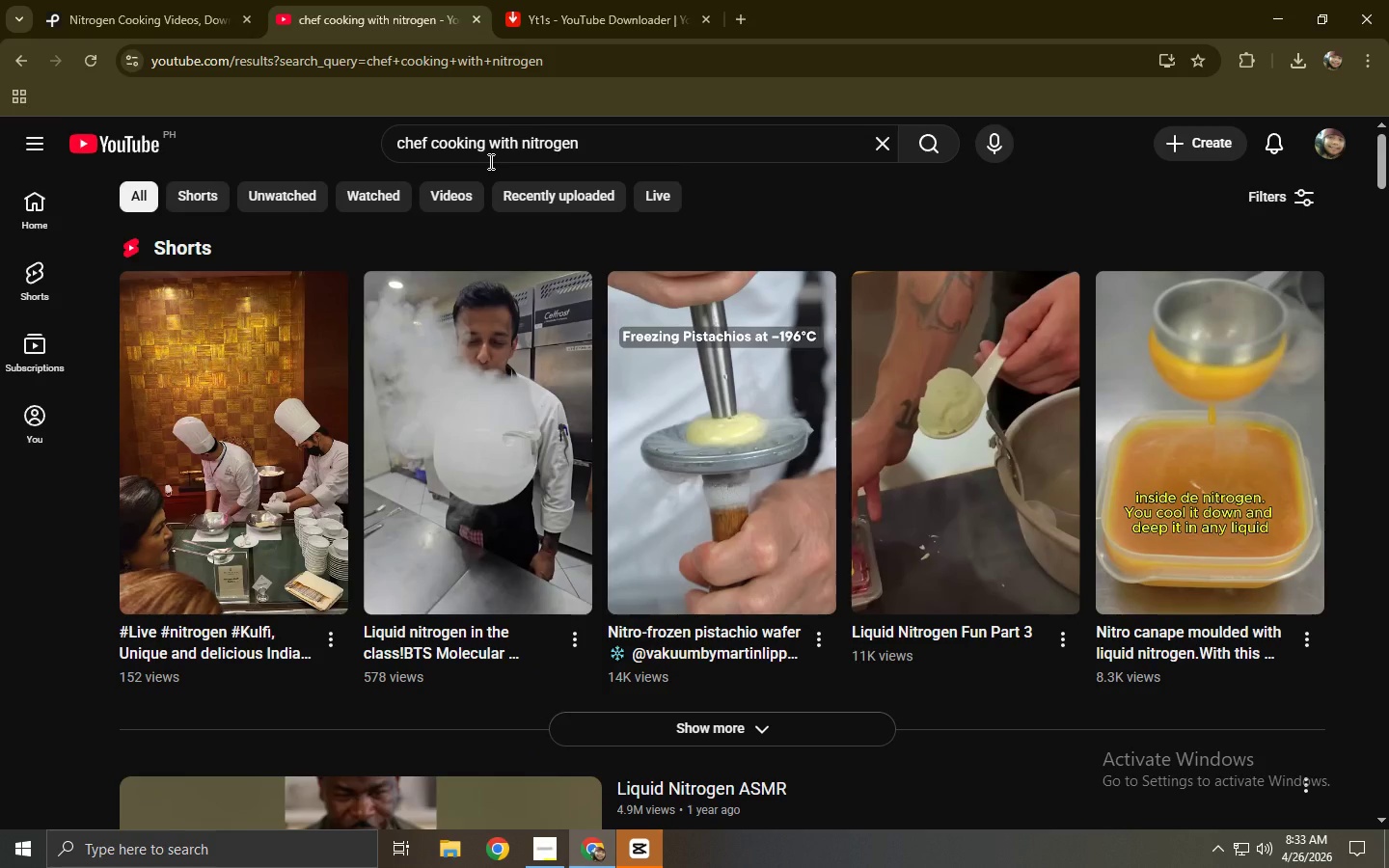 
wait(18.06)
 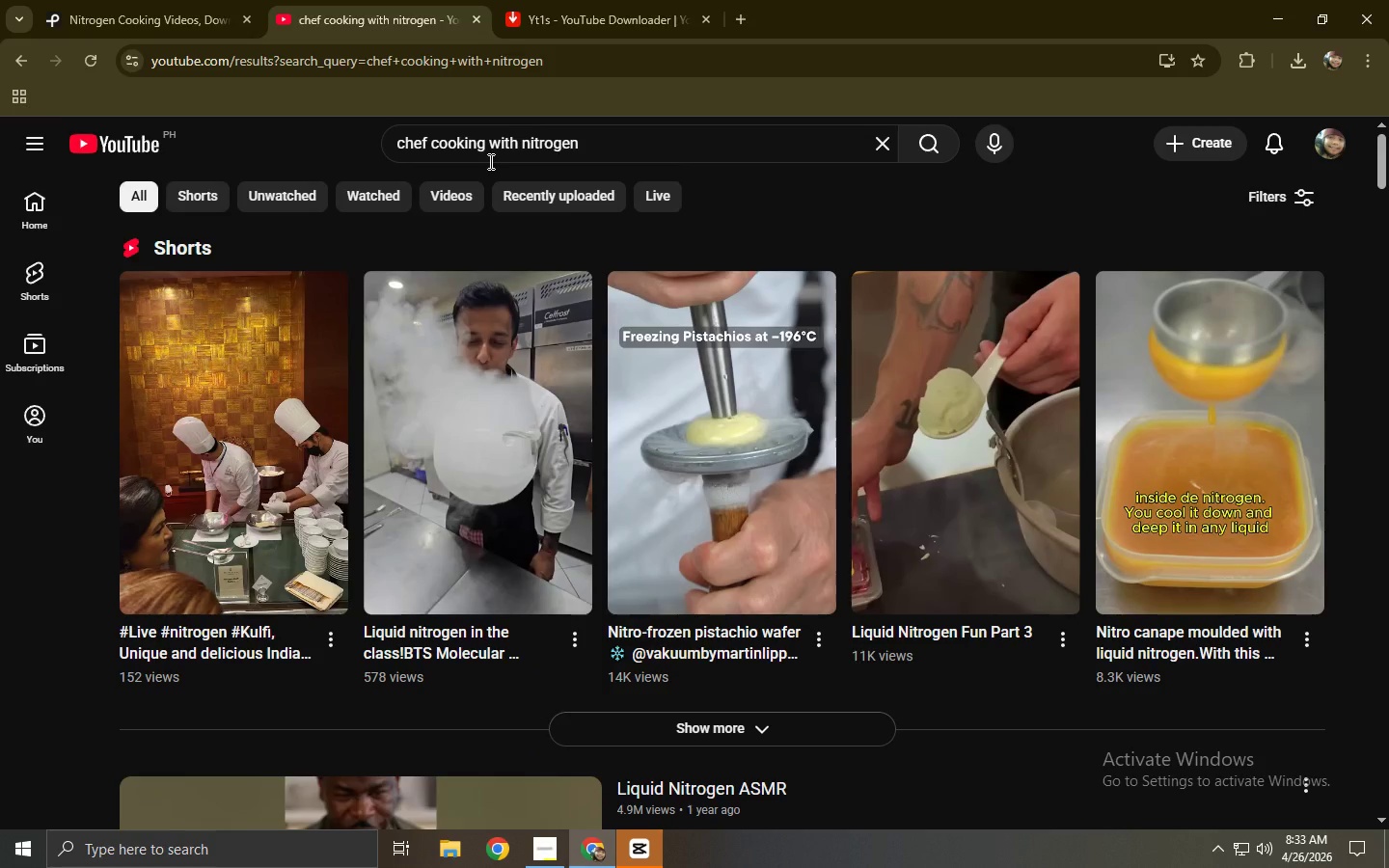 
scroll: coordinate [489, 161], scroll_direction: down, amount: 2.0
 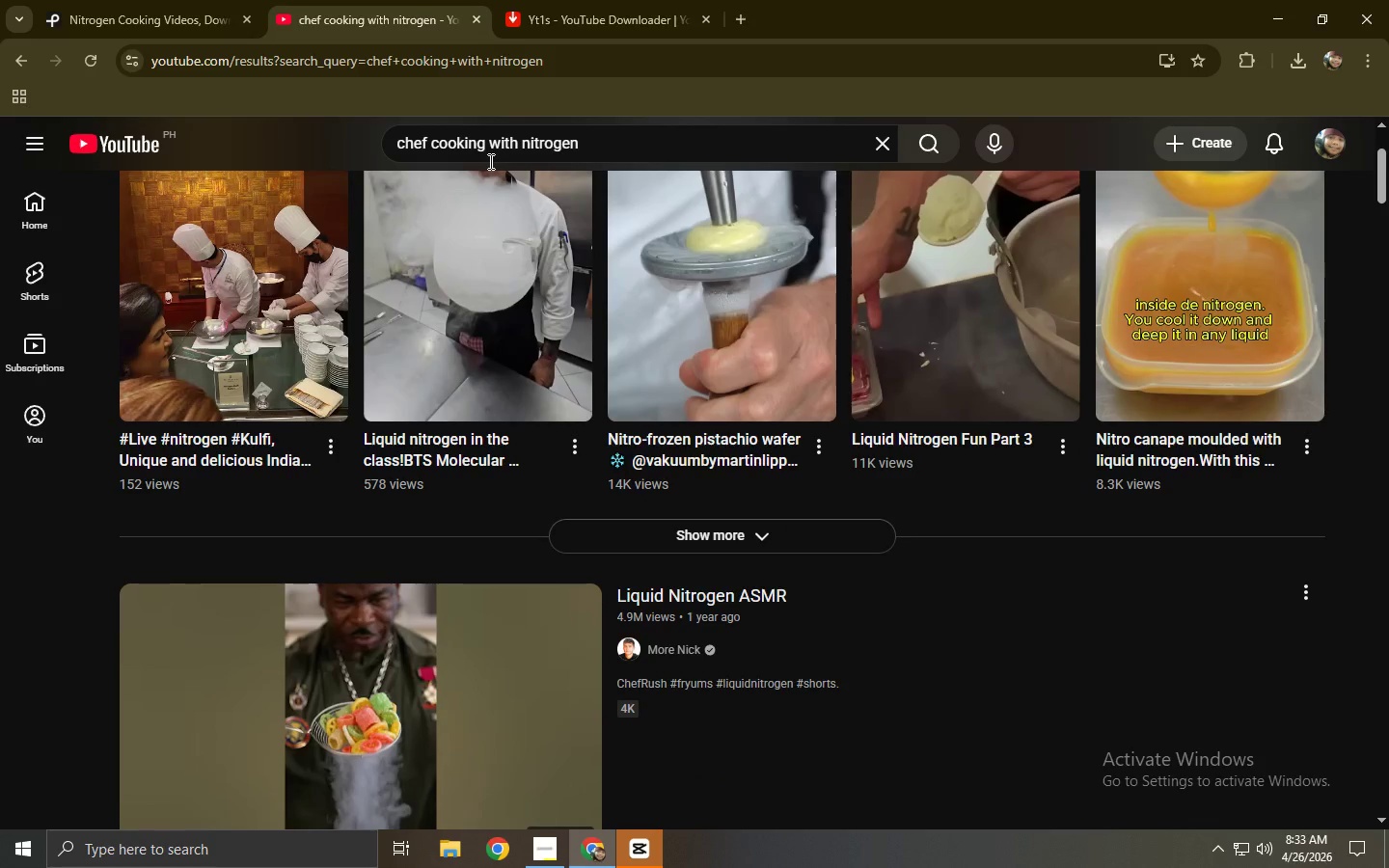 
scroll: coordinate [489, 161], scroll_direction: up, amount: 3.0
 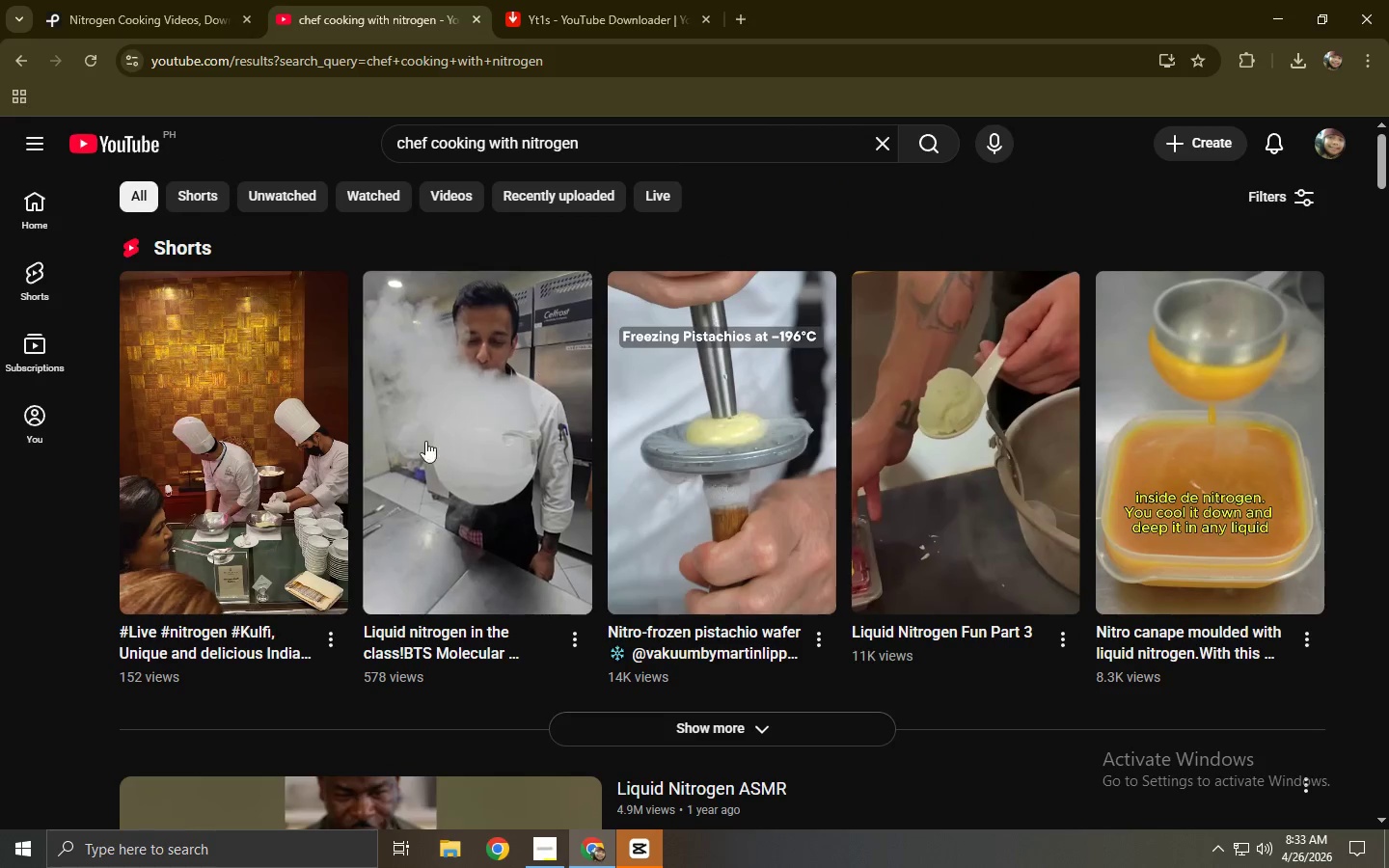 
left_click([287, 455])
 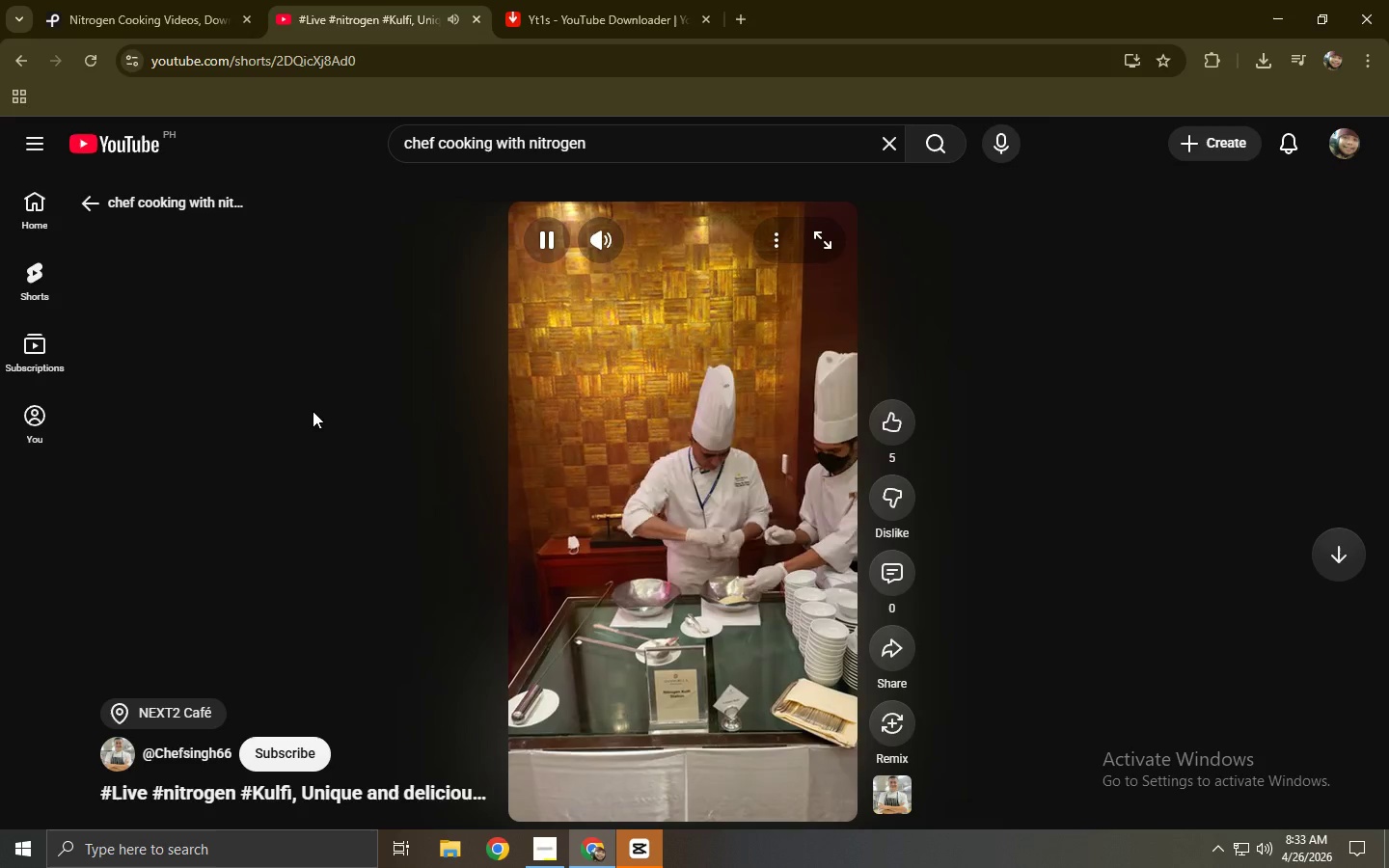 
wait(8.41)
 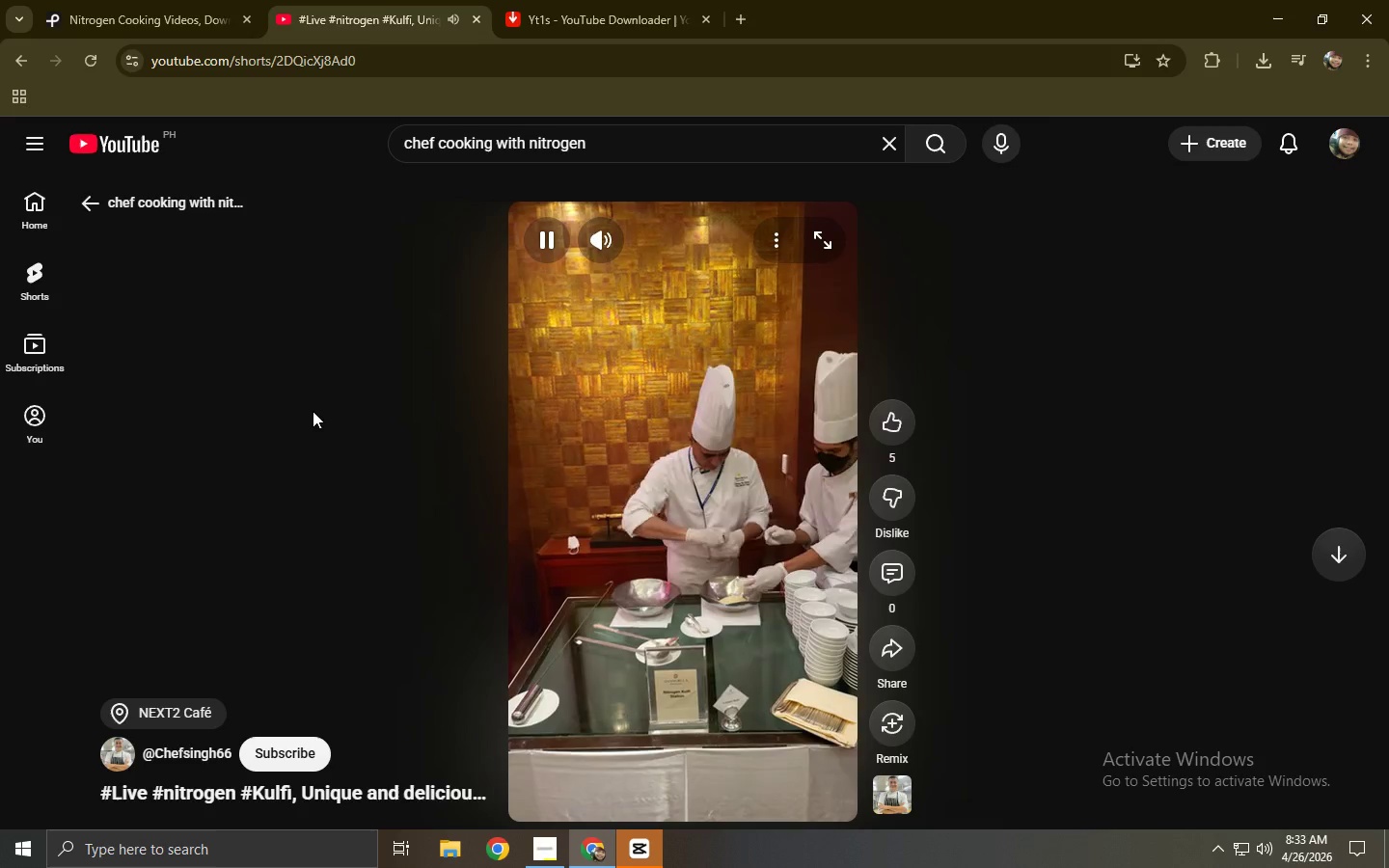 
left_click([671, 815])
 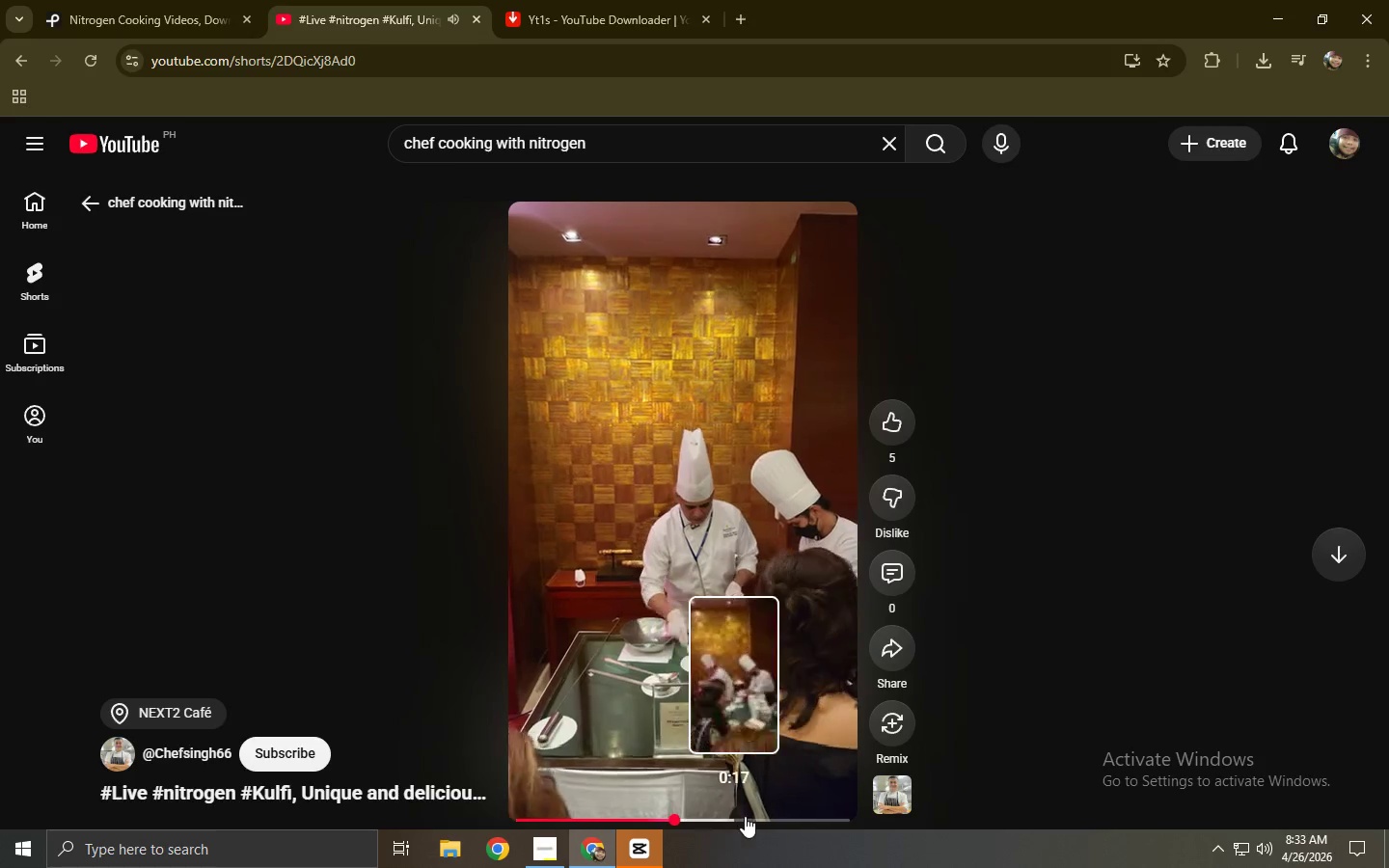 
left_click([756, 816])
 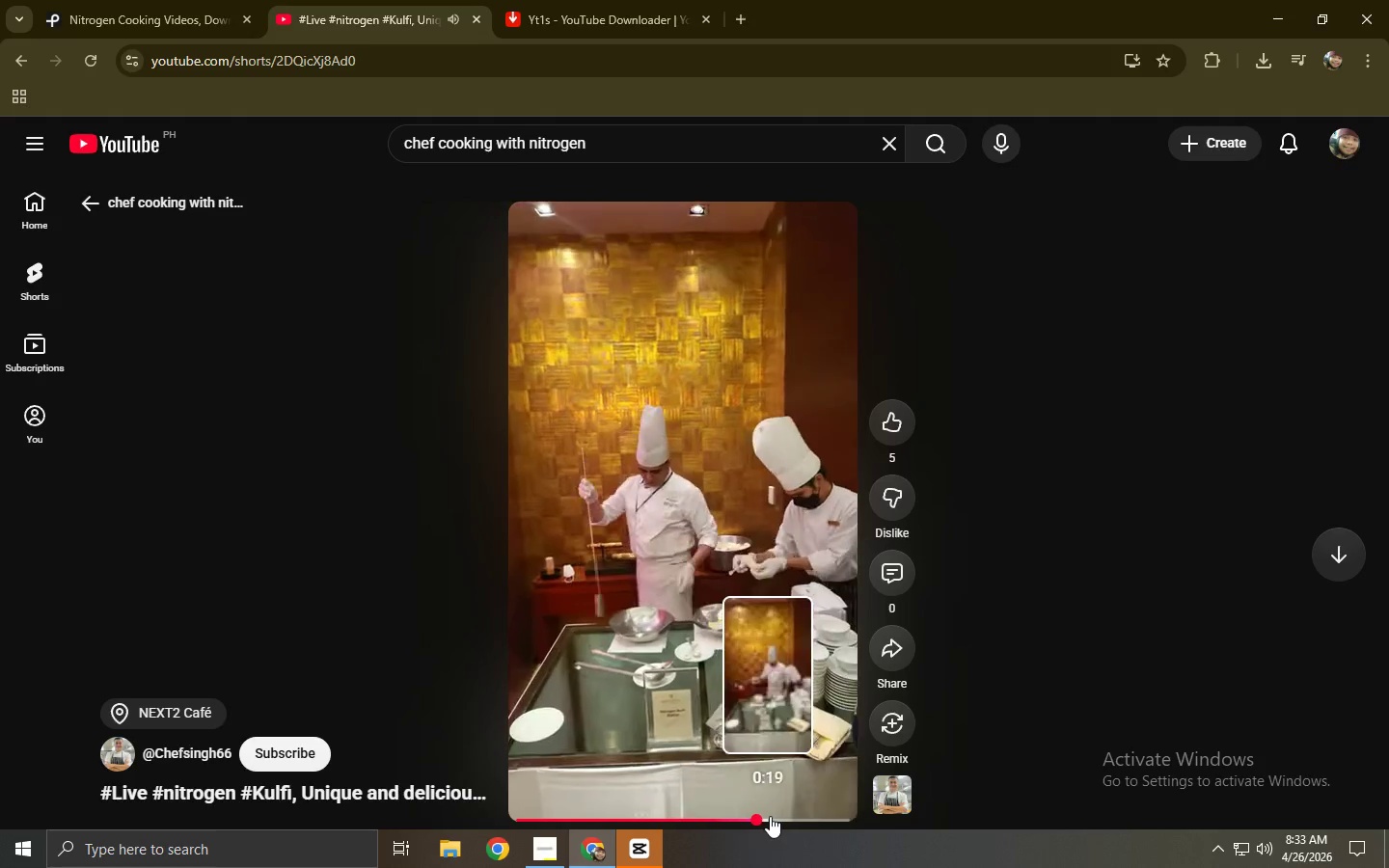 
left_click([801, 817])
 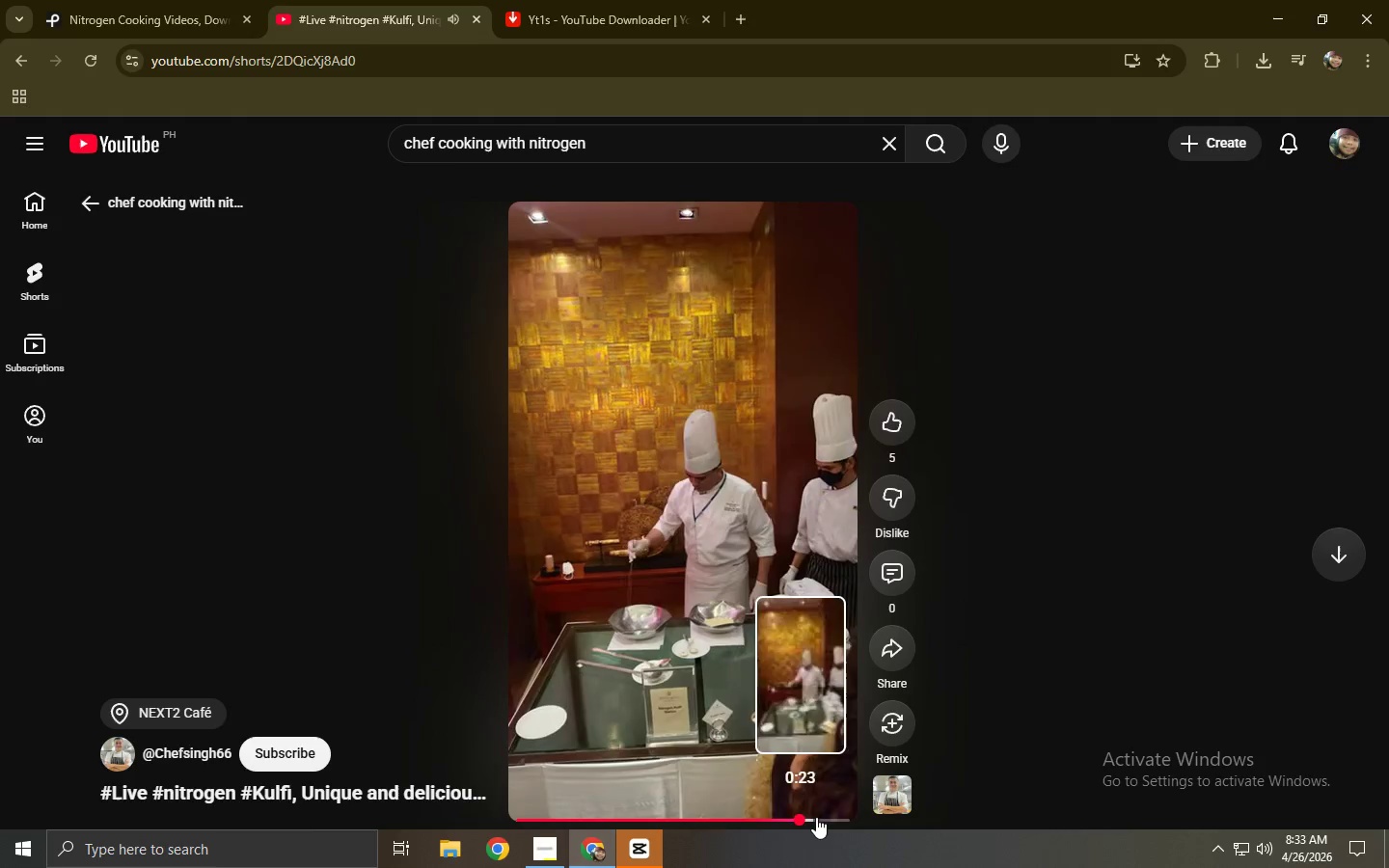 
left_click([824, 817])
 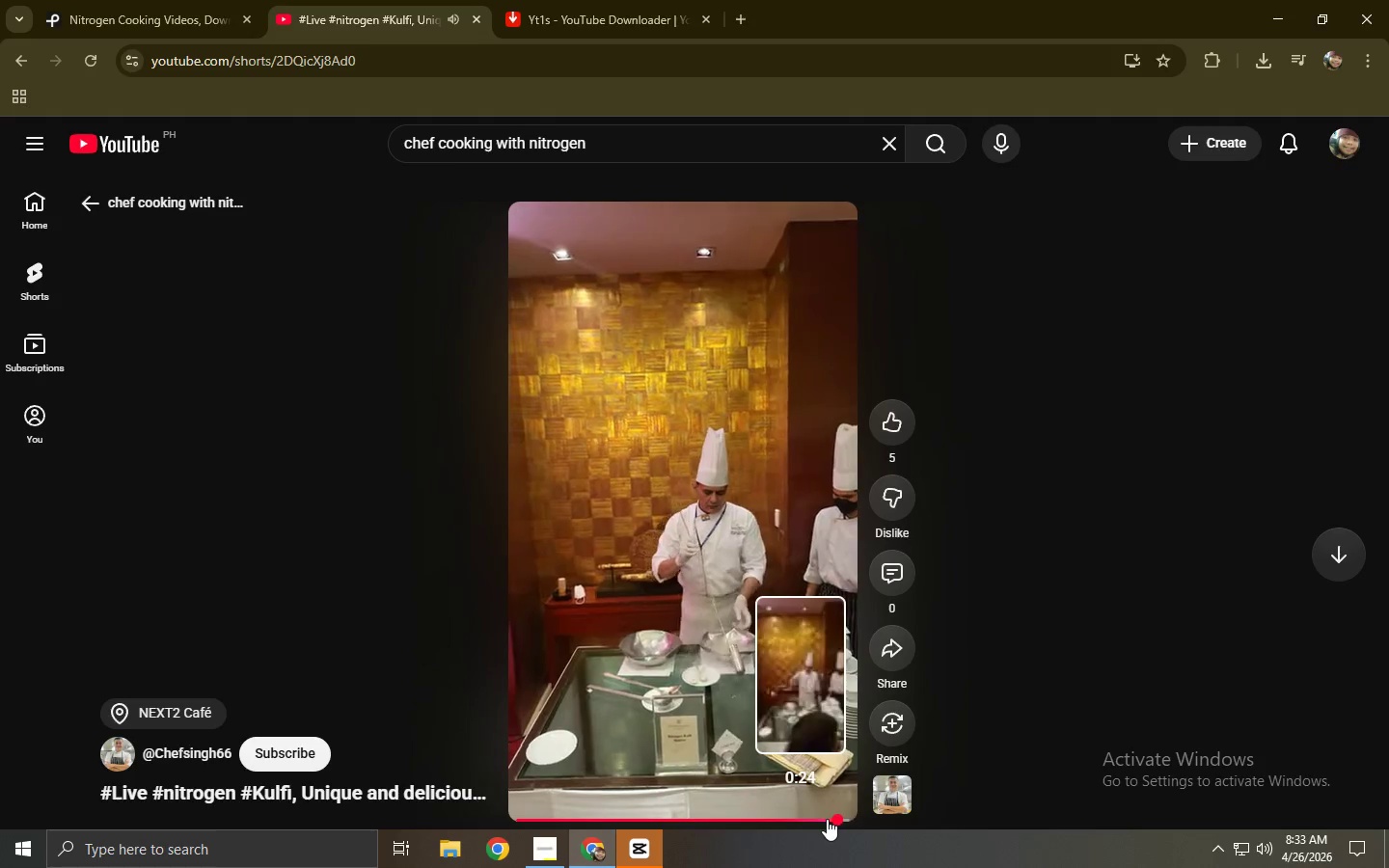 
scroll: coordinate [526, 335], scroll_direction: down, amount: 4.0
 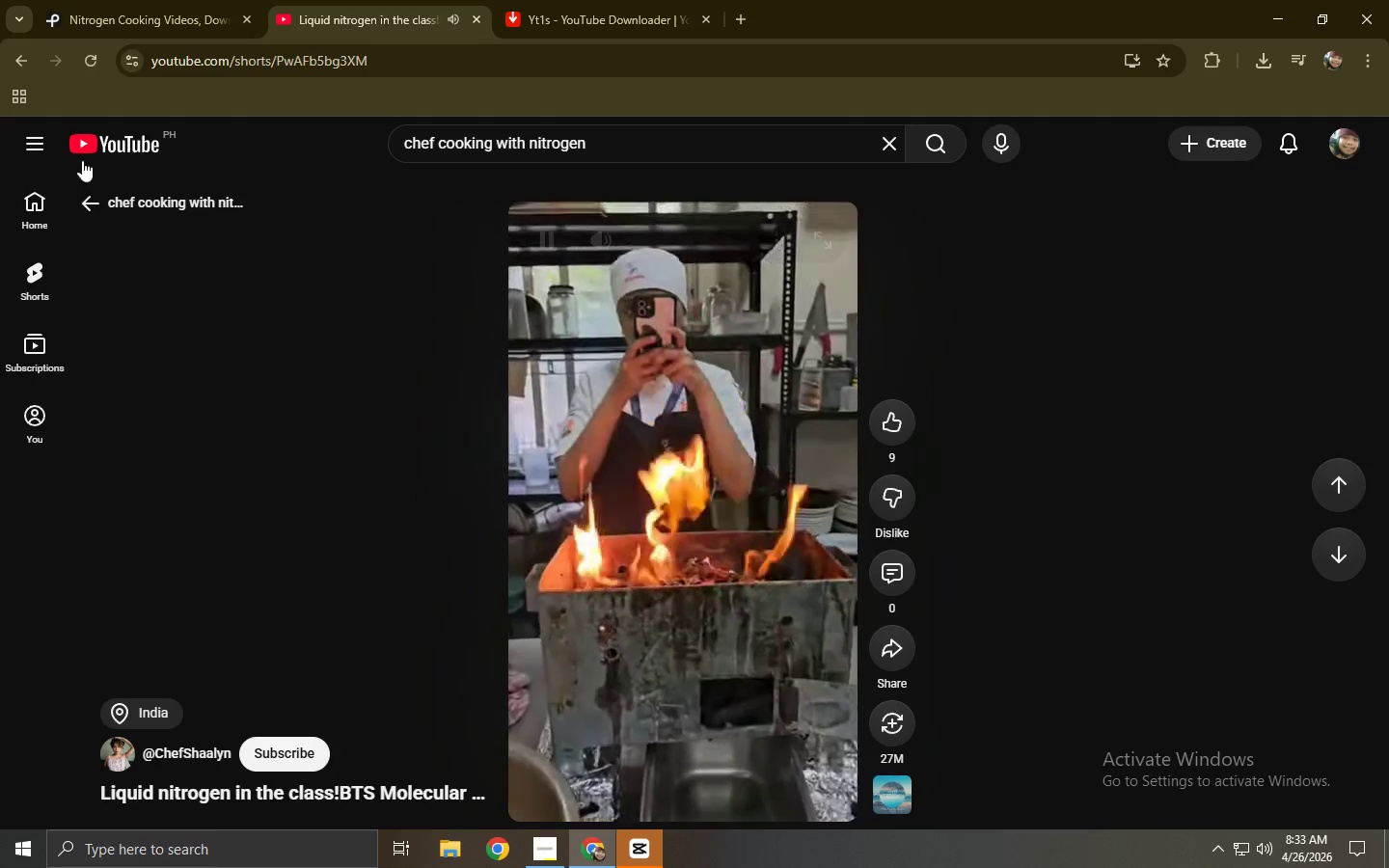 
left_click([22, 49])
 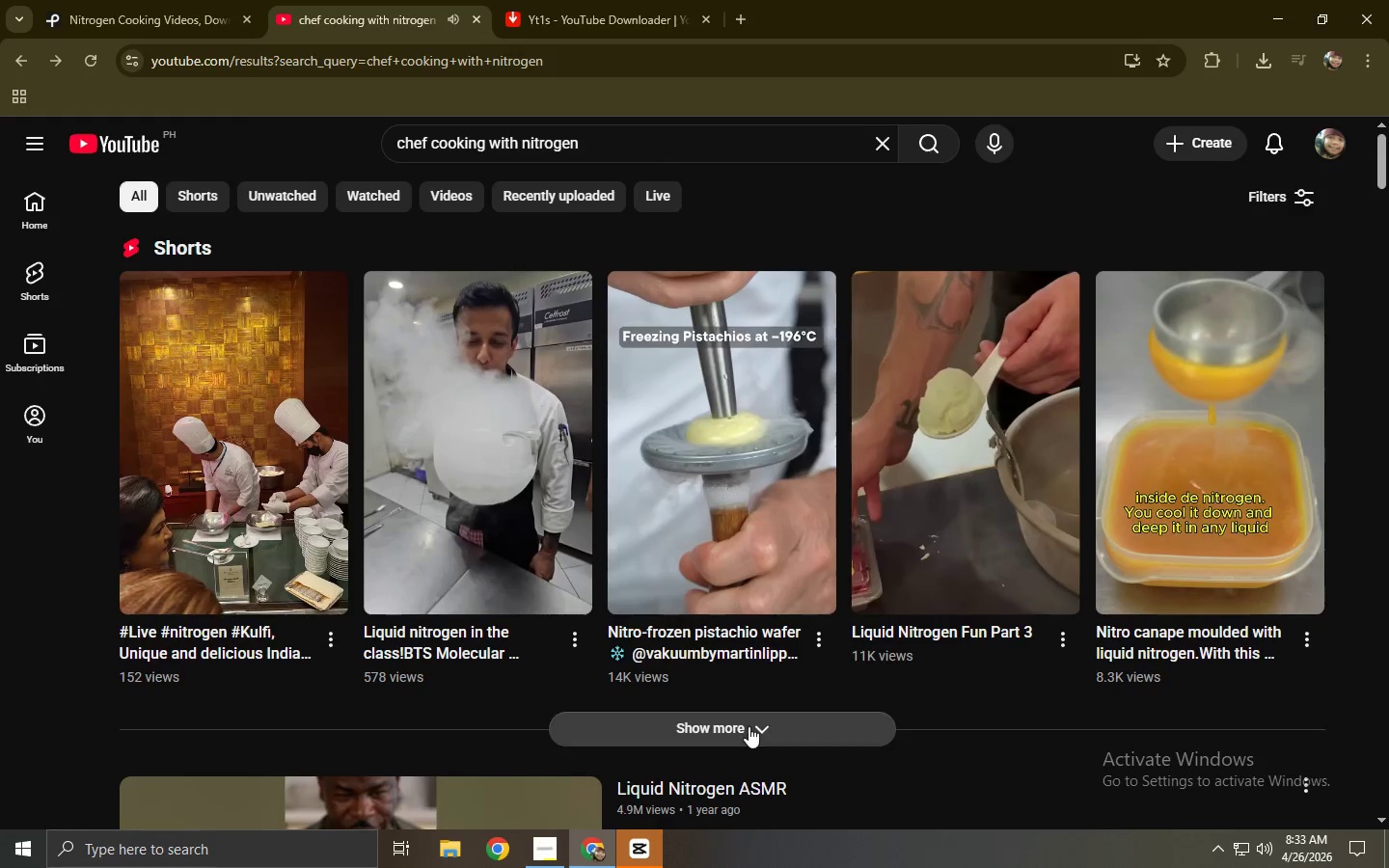 
left_click([749, 732])
 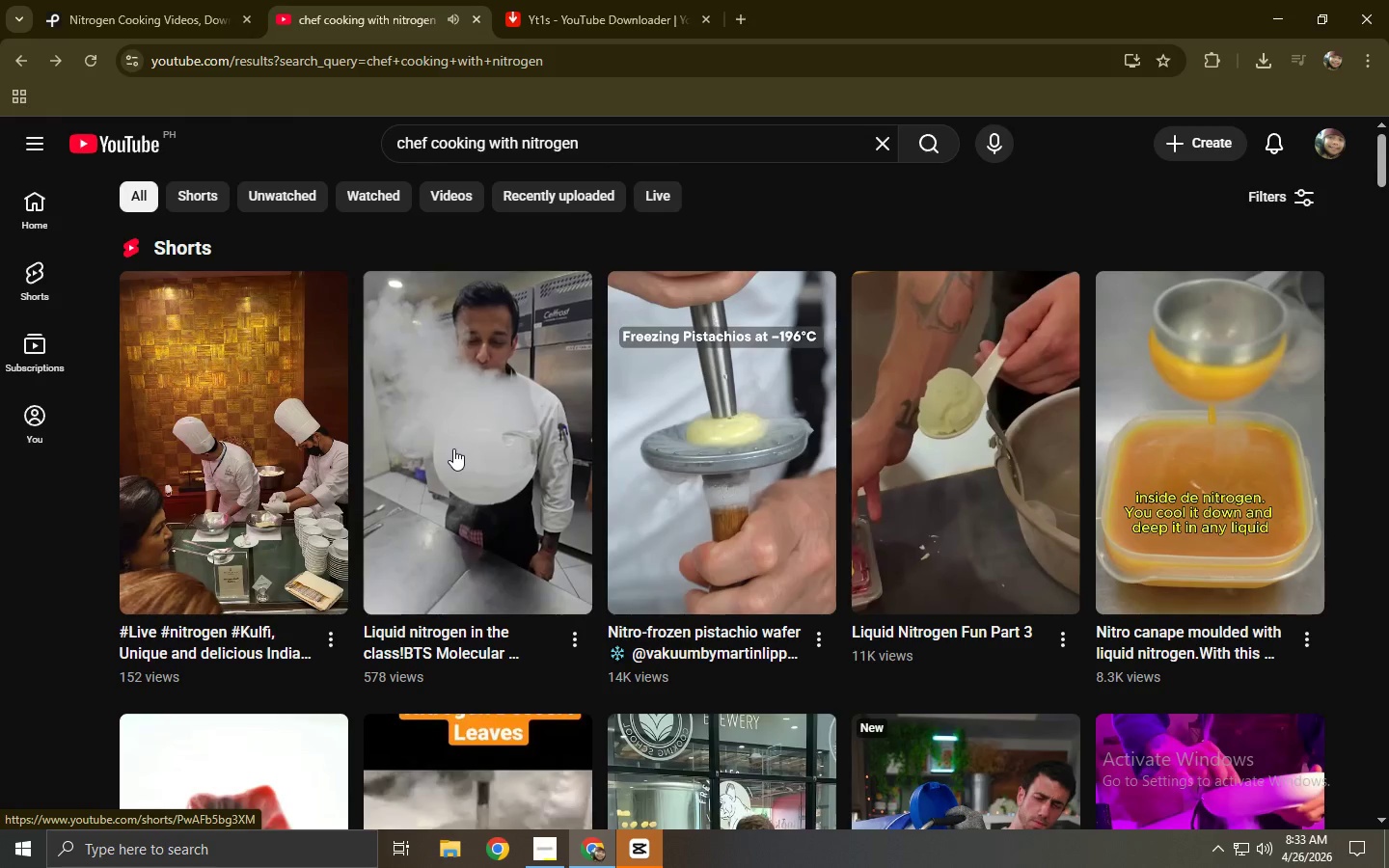 
scroll: coordinate [471, 412], scroll_direction: down, amount: 4.0
 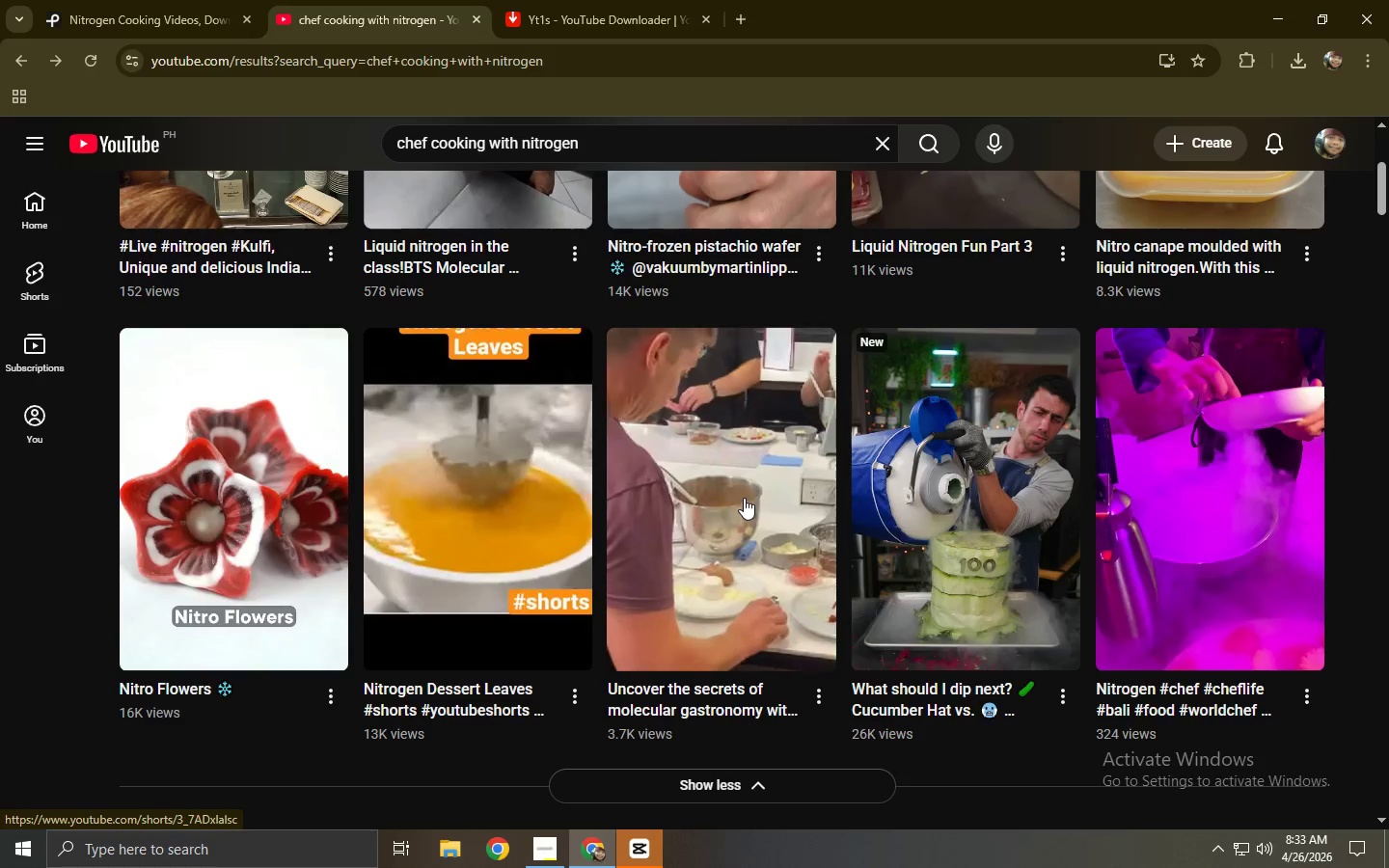 
wait(12.68)
 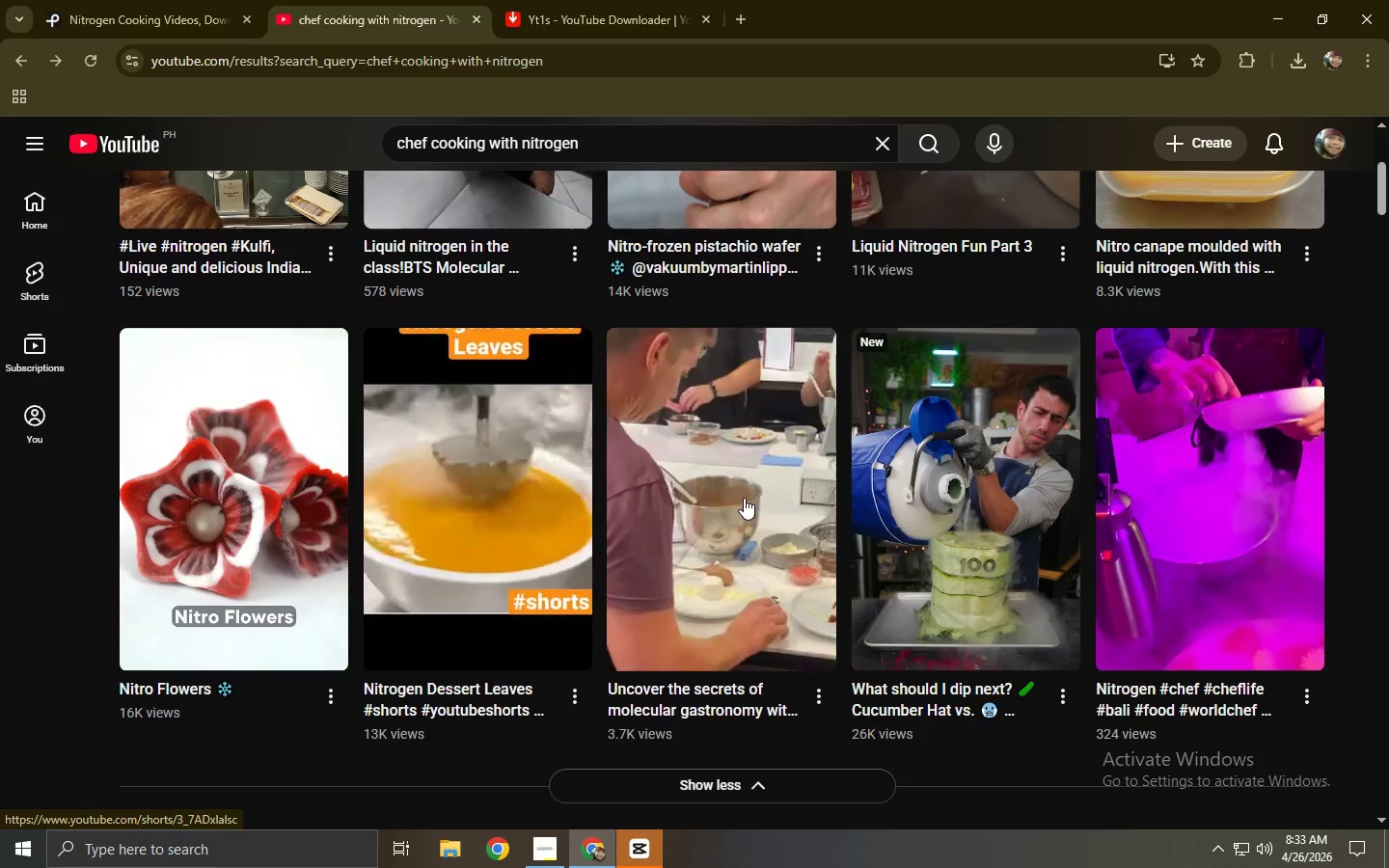 
scroll: coordinate [294, 461], scroll_direction: down, amount: 9.0
 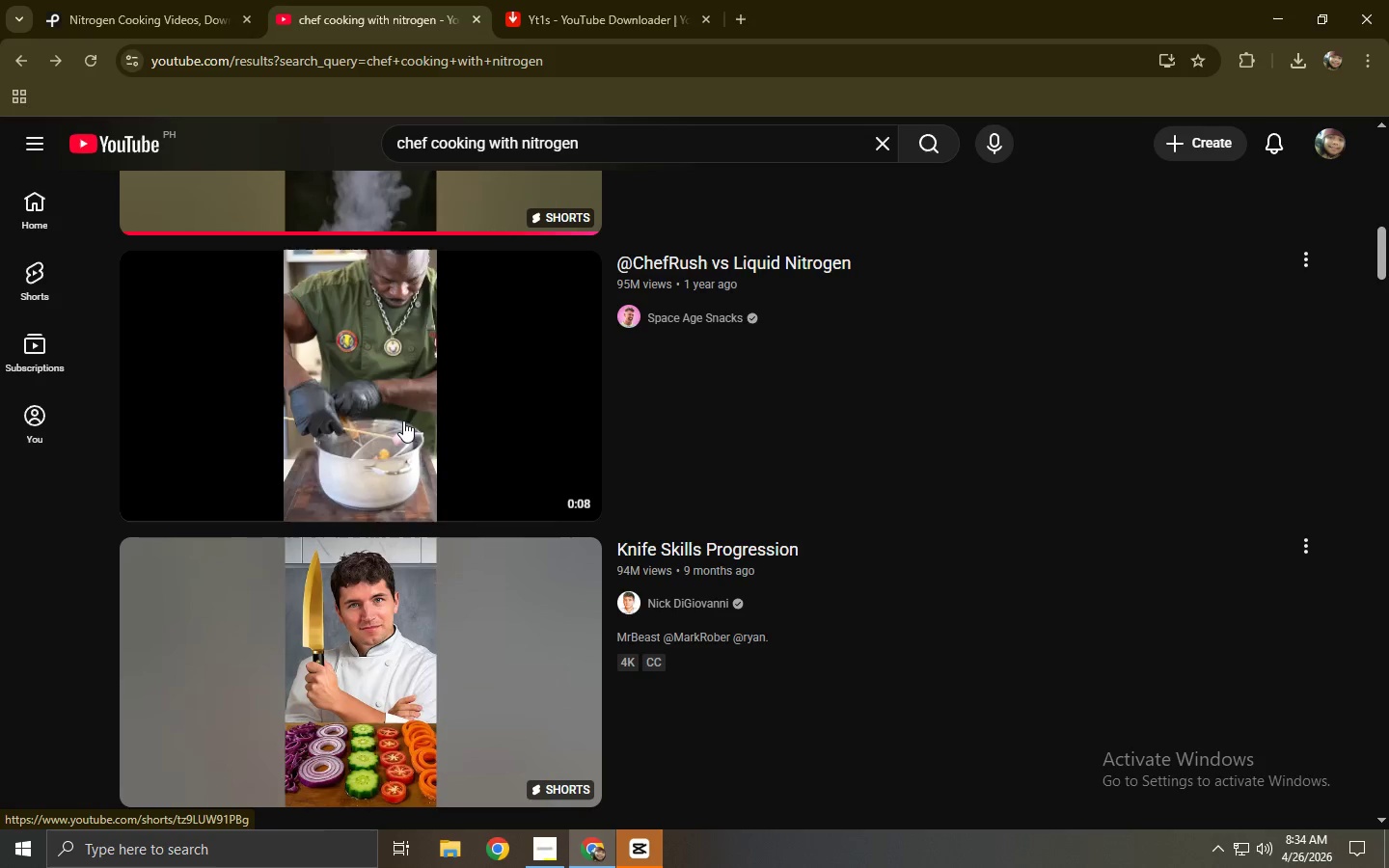 
wait(15.61)
 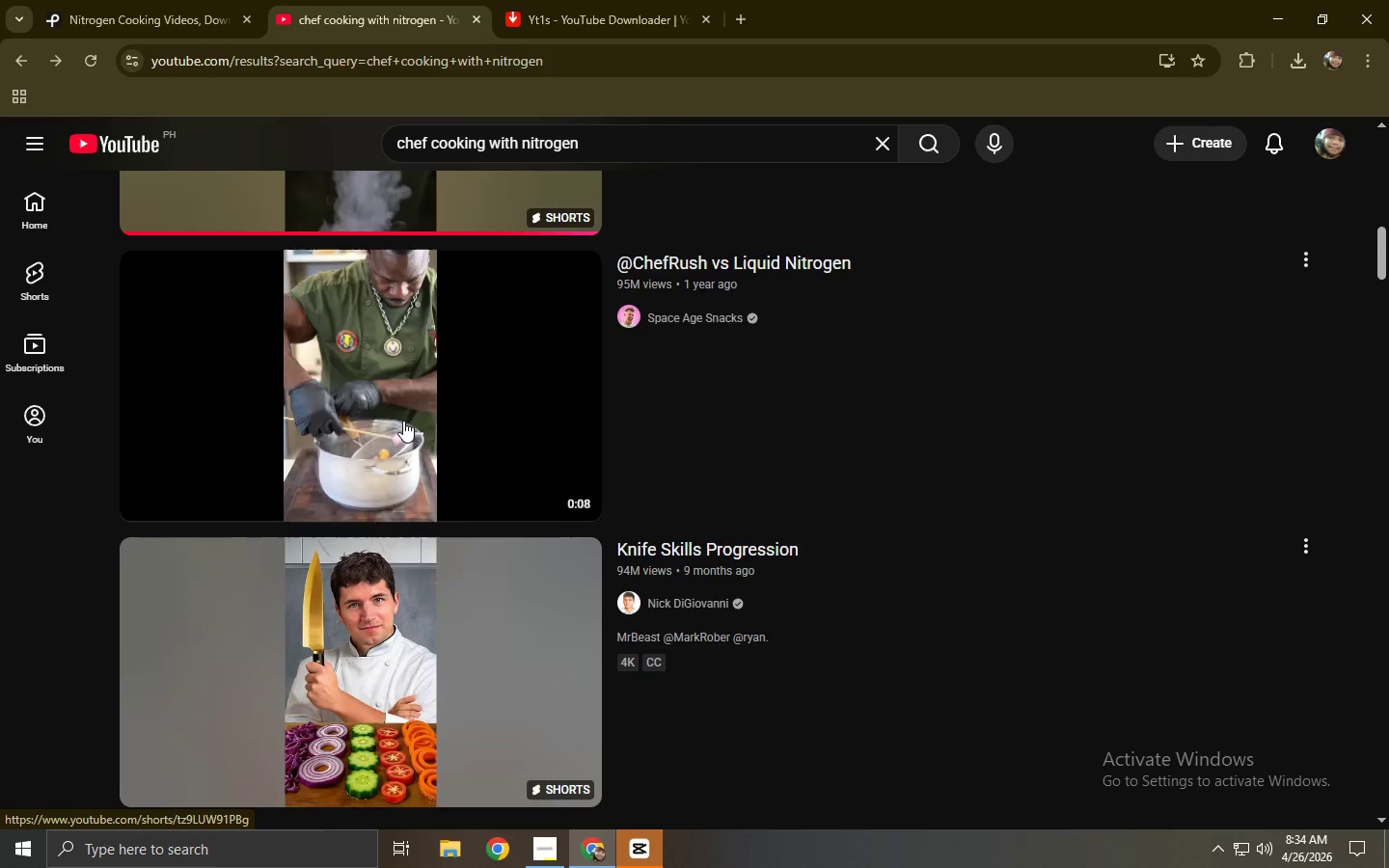 
scroll: coordinate [352, 410], scroll_direction: up, amount: 1.0
 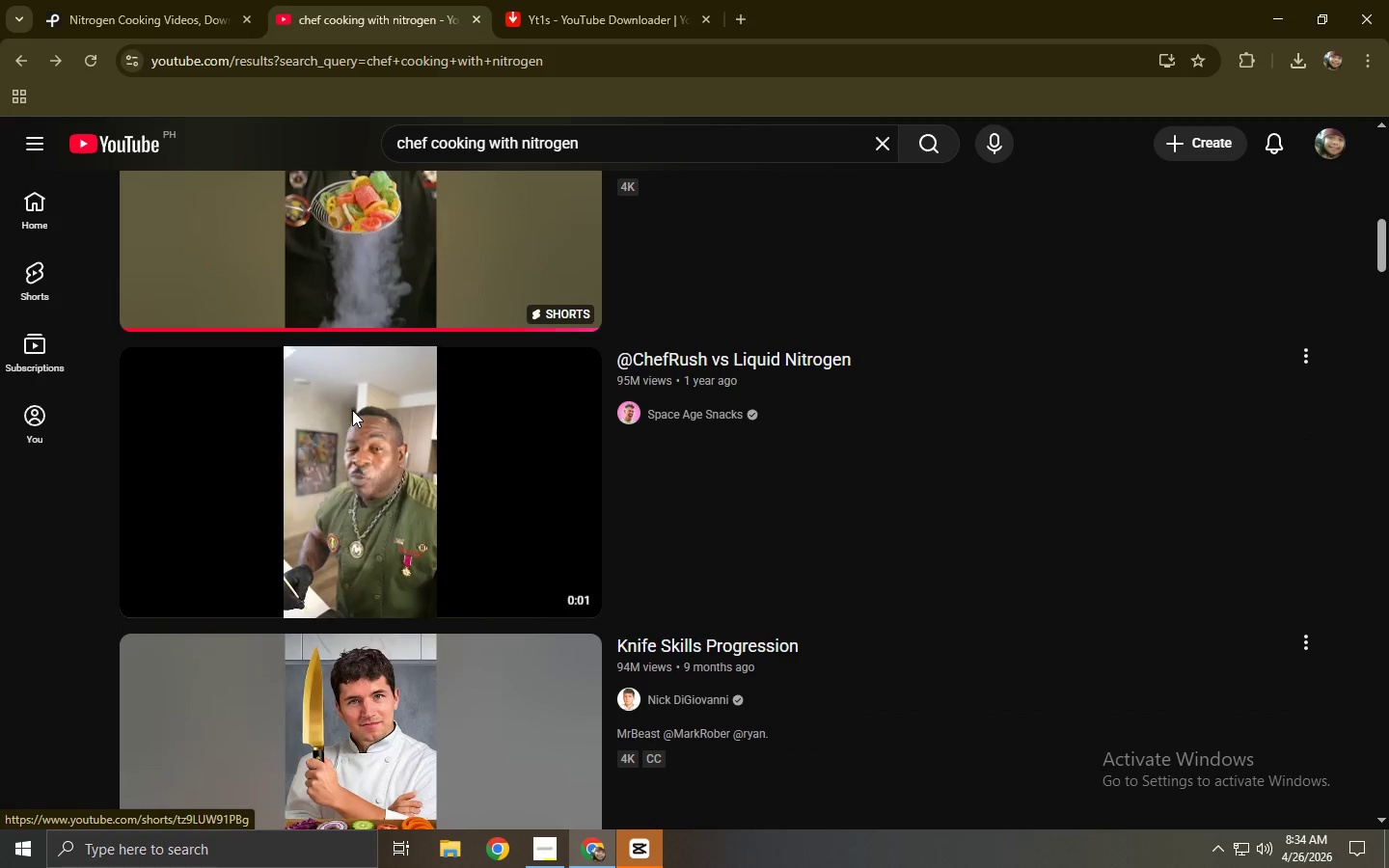 
wait(6.17)
 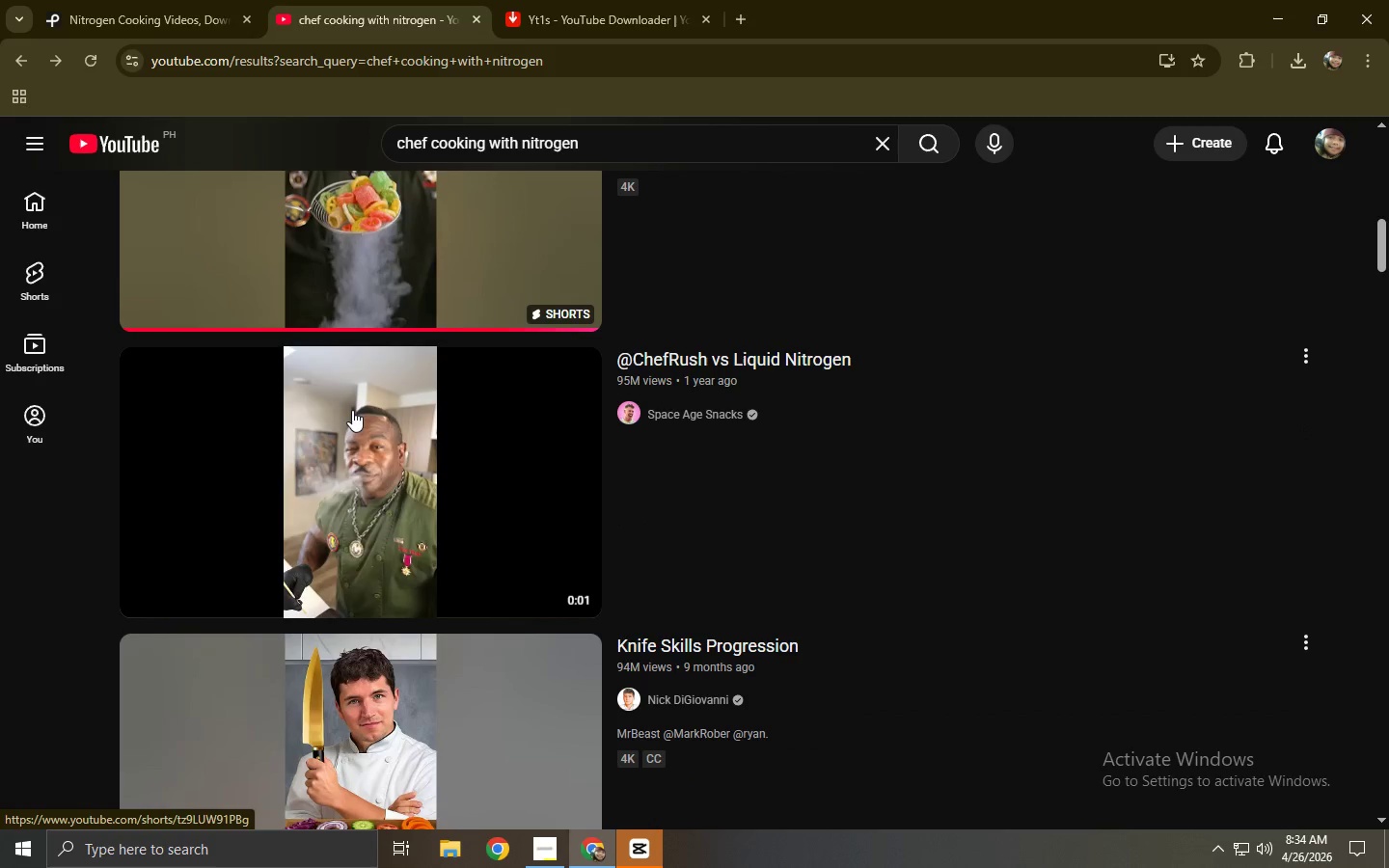 
scroll: coordinate [400, 466], scroll_direction: down, amount: 9.0
 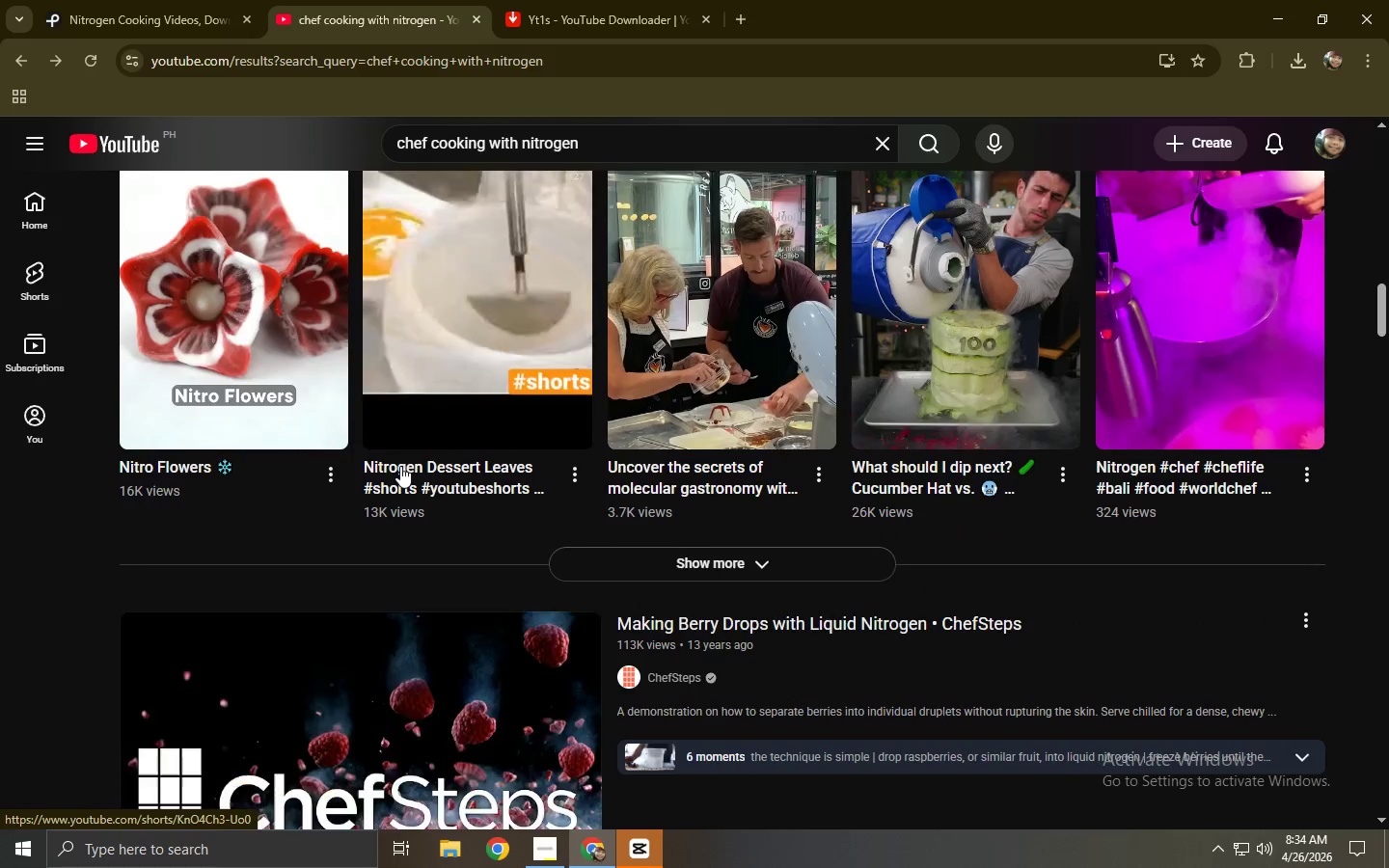 
scroll: coordinate [400, 466], scroll_direction: up, amount: 1.0
 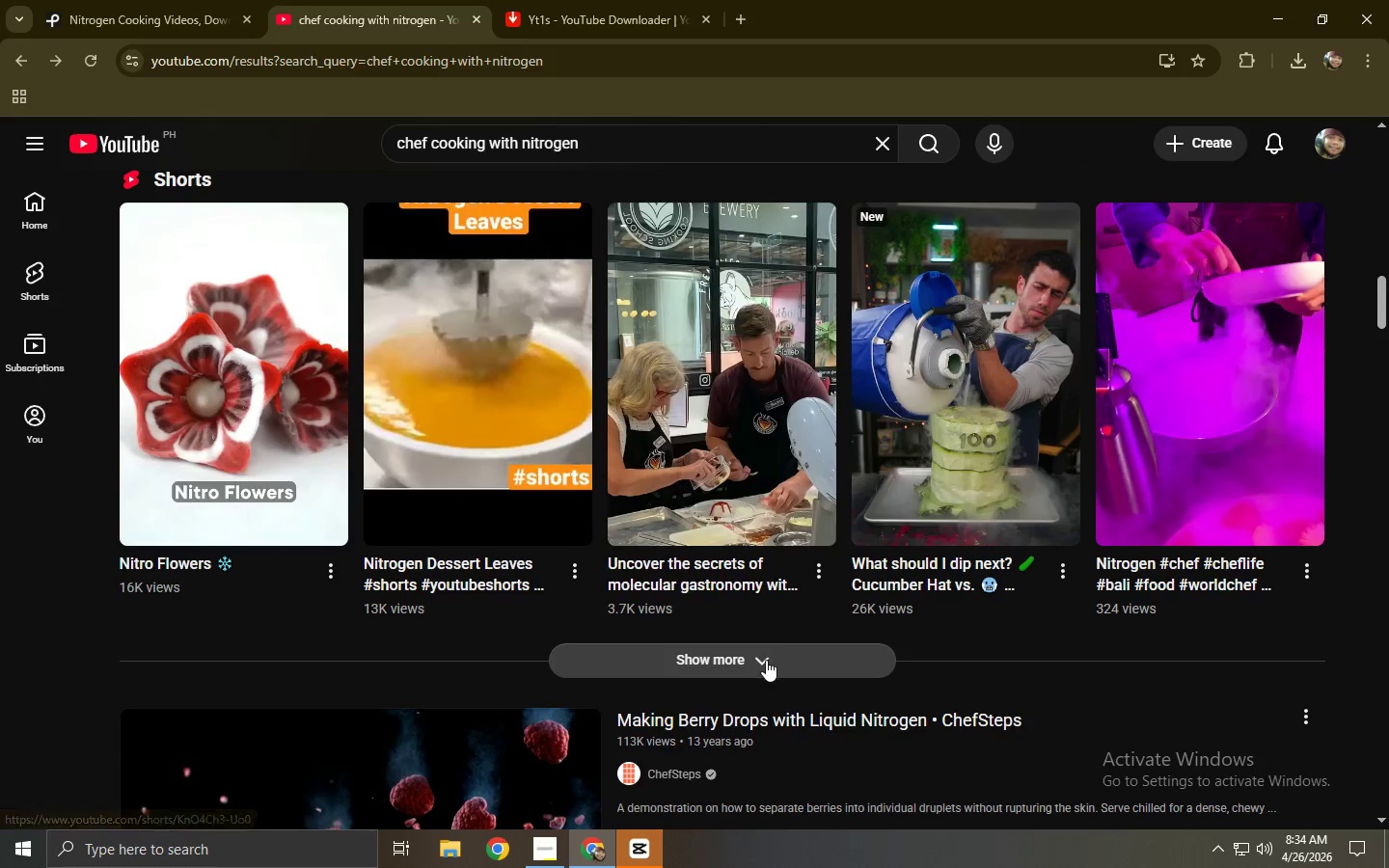 
left_click([766, 660])
 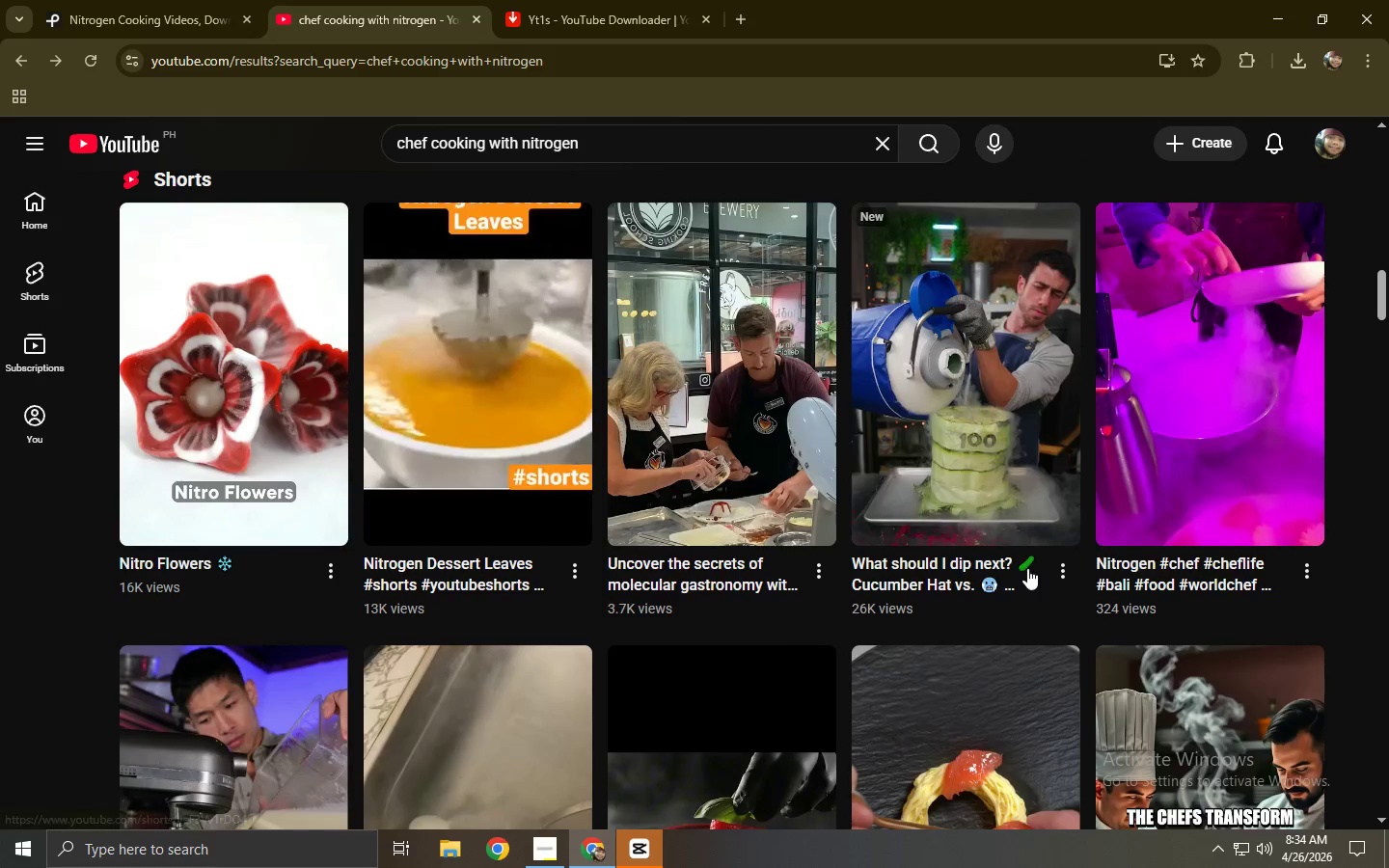 
left_click([1193, 475])
 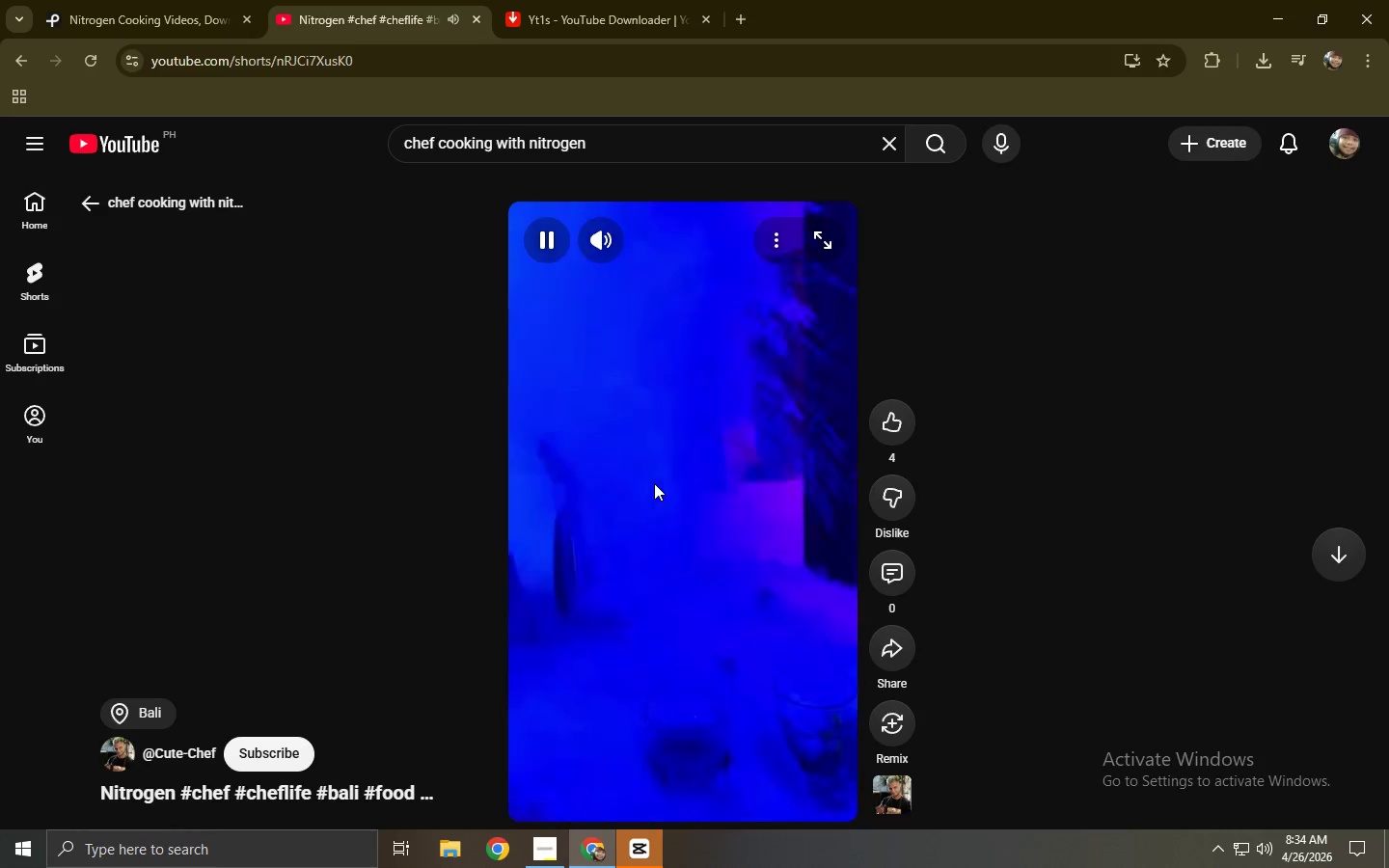 
left_click([695, 815])
 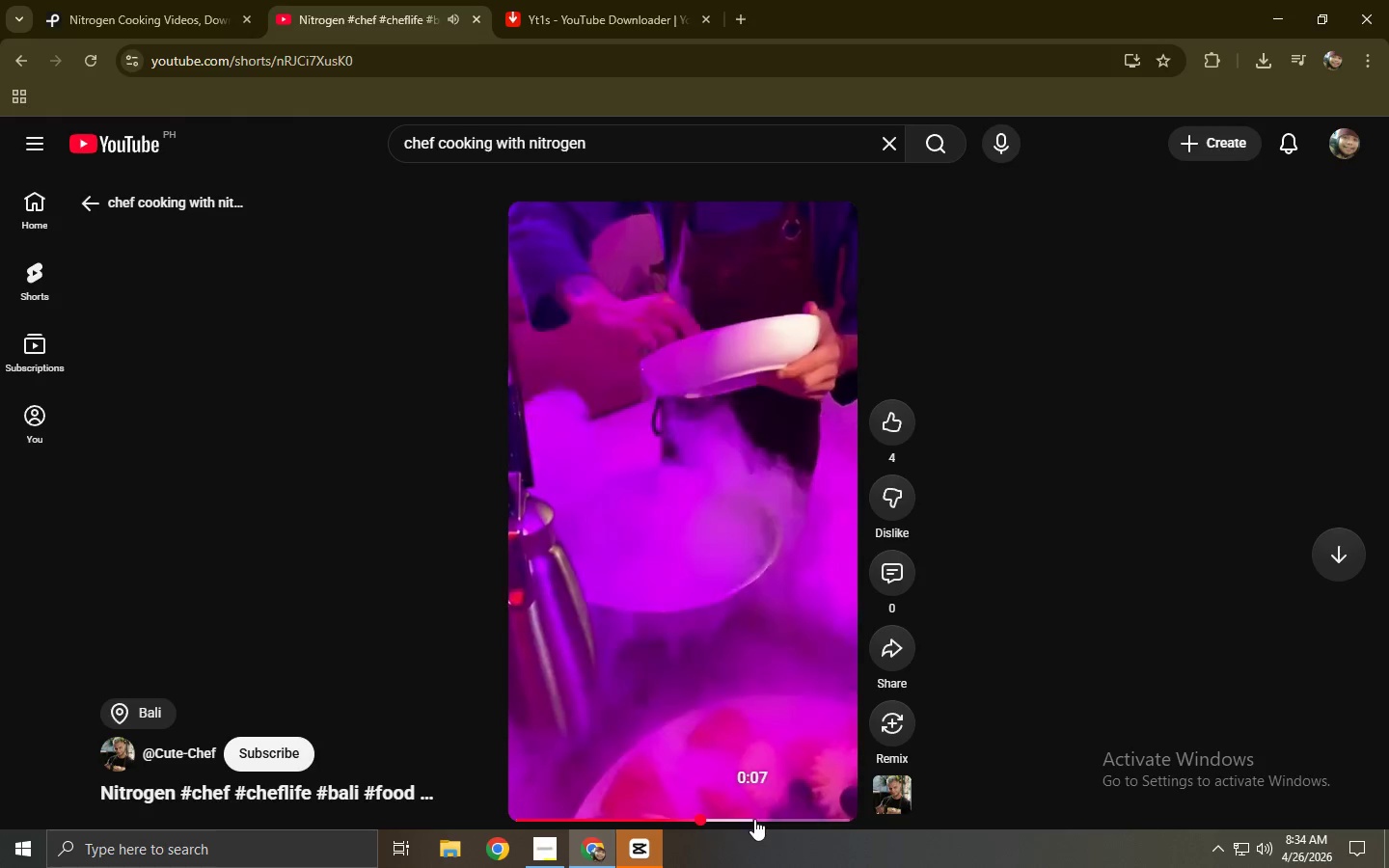 
left_click([780, 822])
 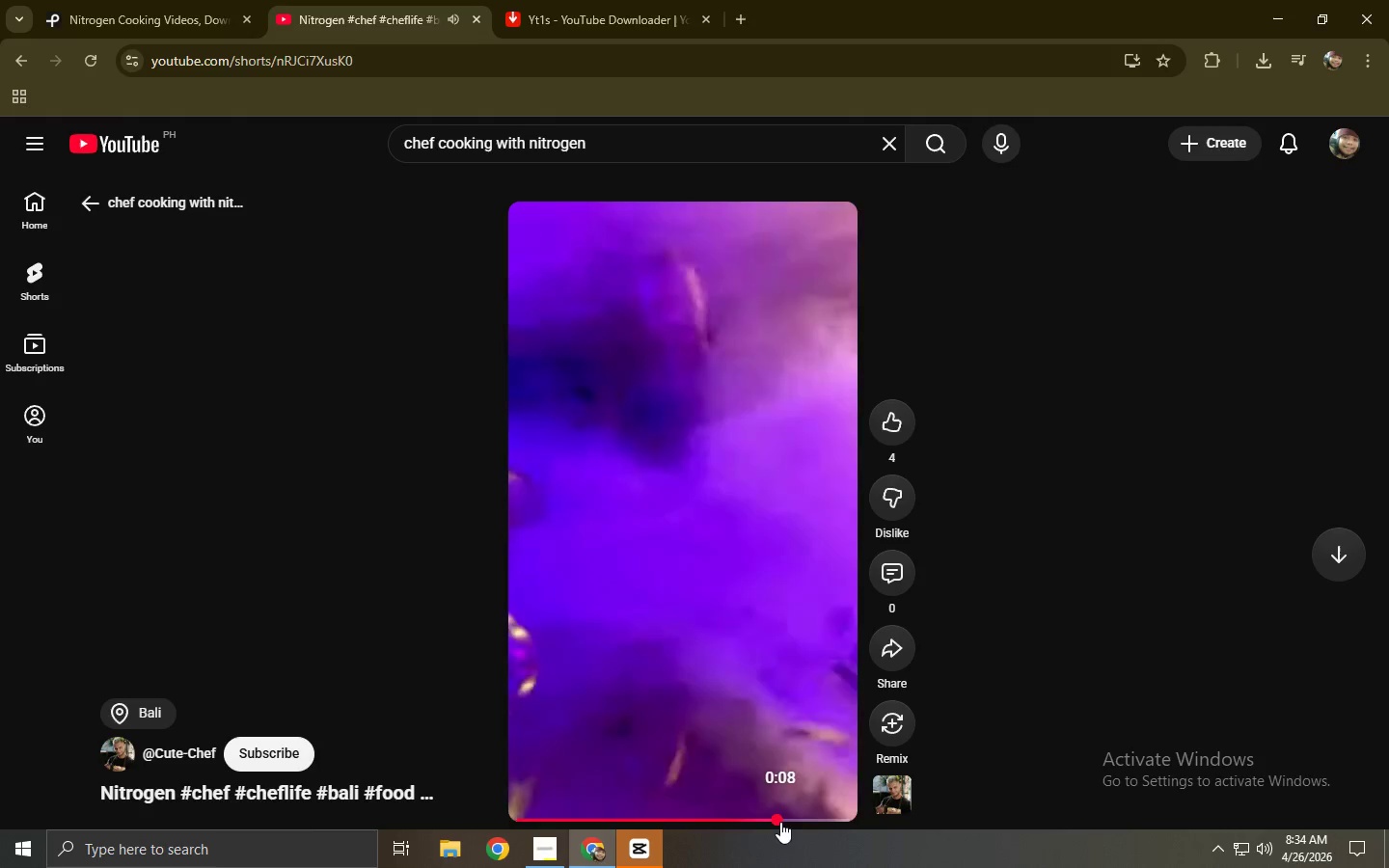 
scroll: coordinate [597, 688], scroll_direction: down, amount: 4.0
 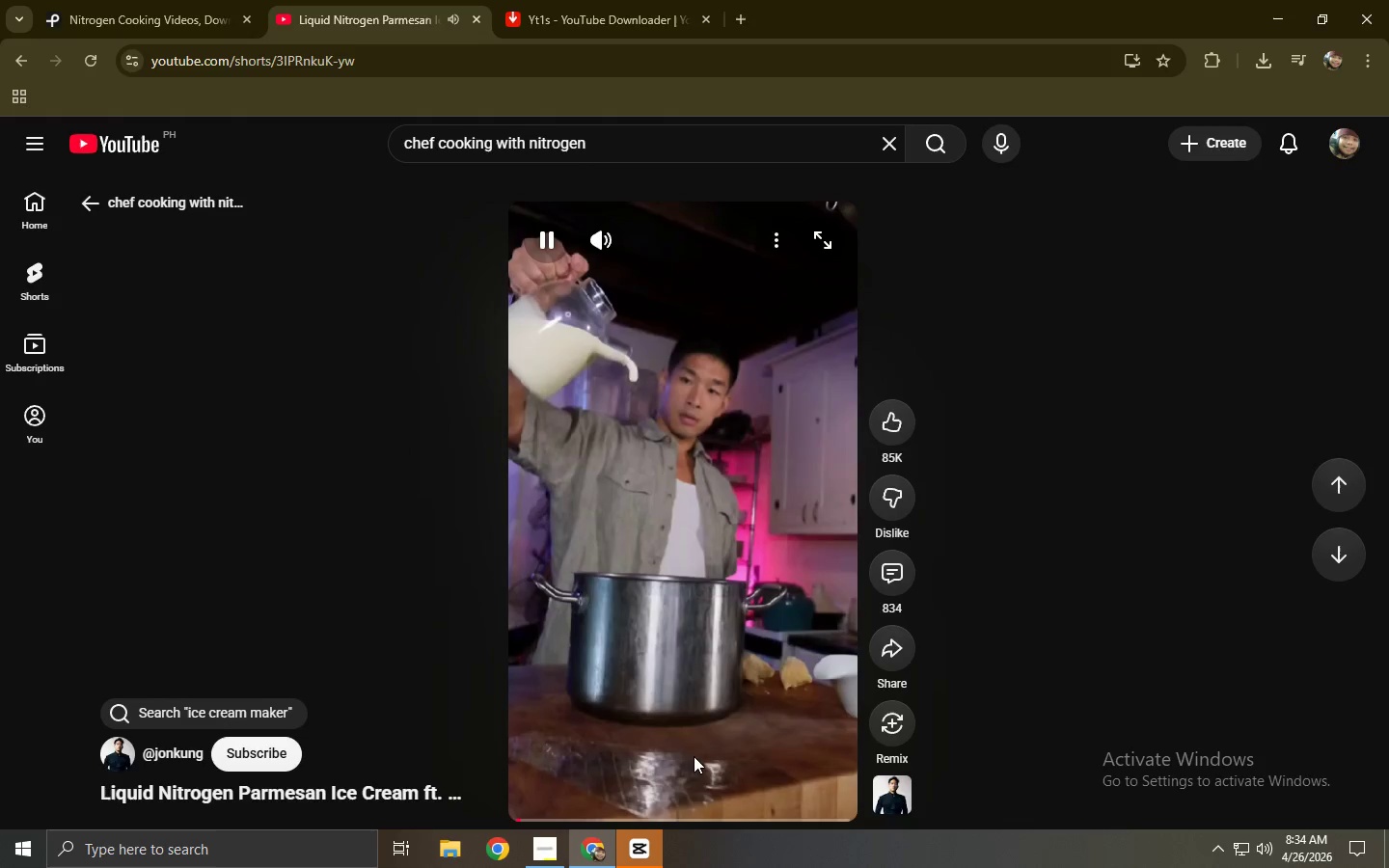 
left_click([662, 817])
 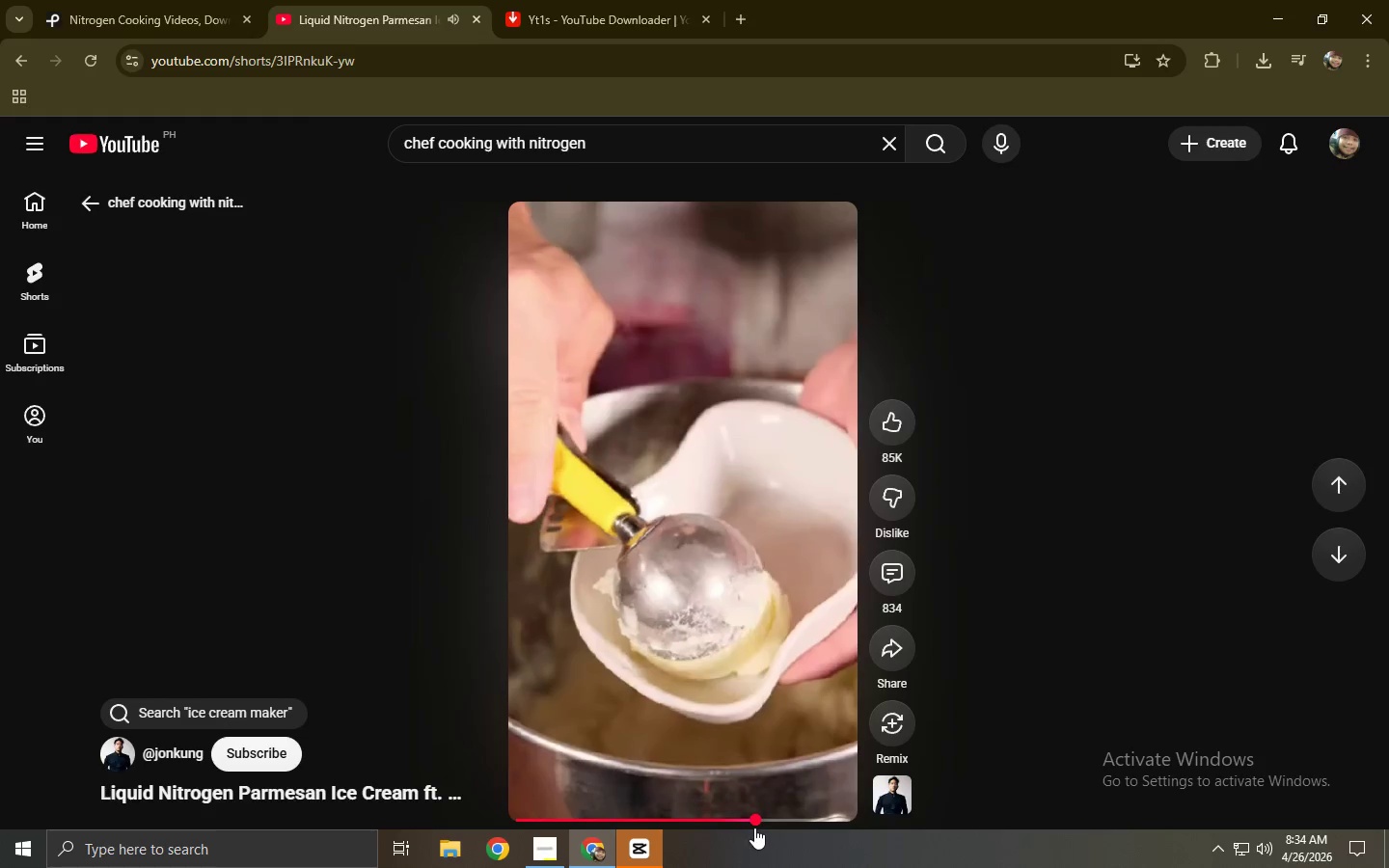 
left_click([814, 817])
 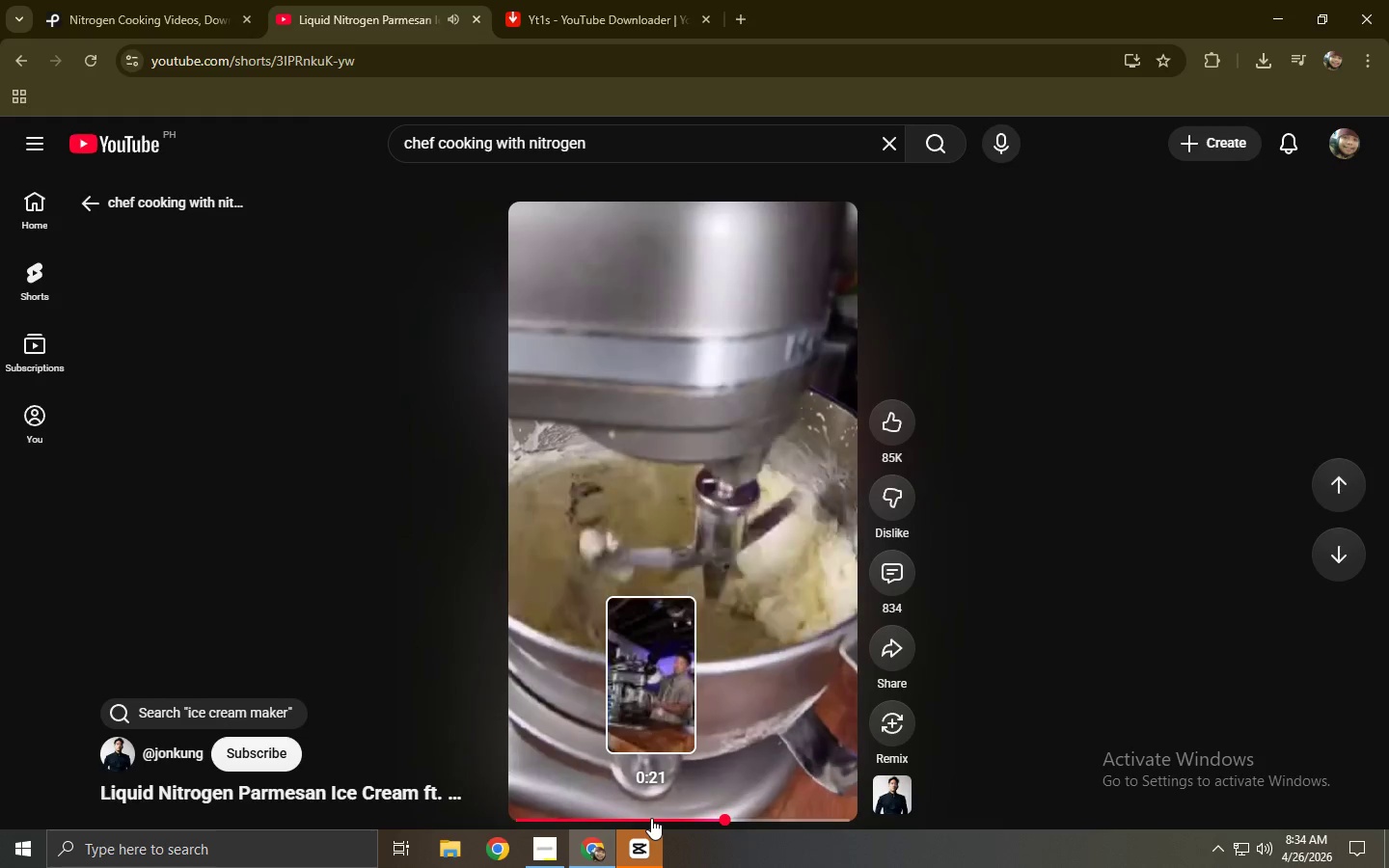 
left_click([550, 49])
 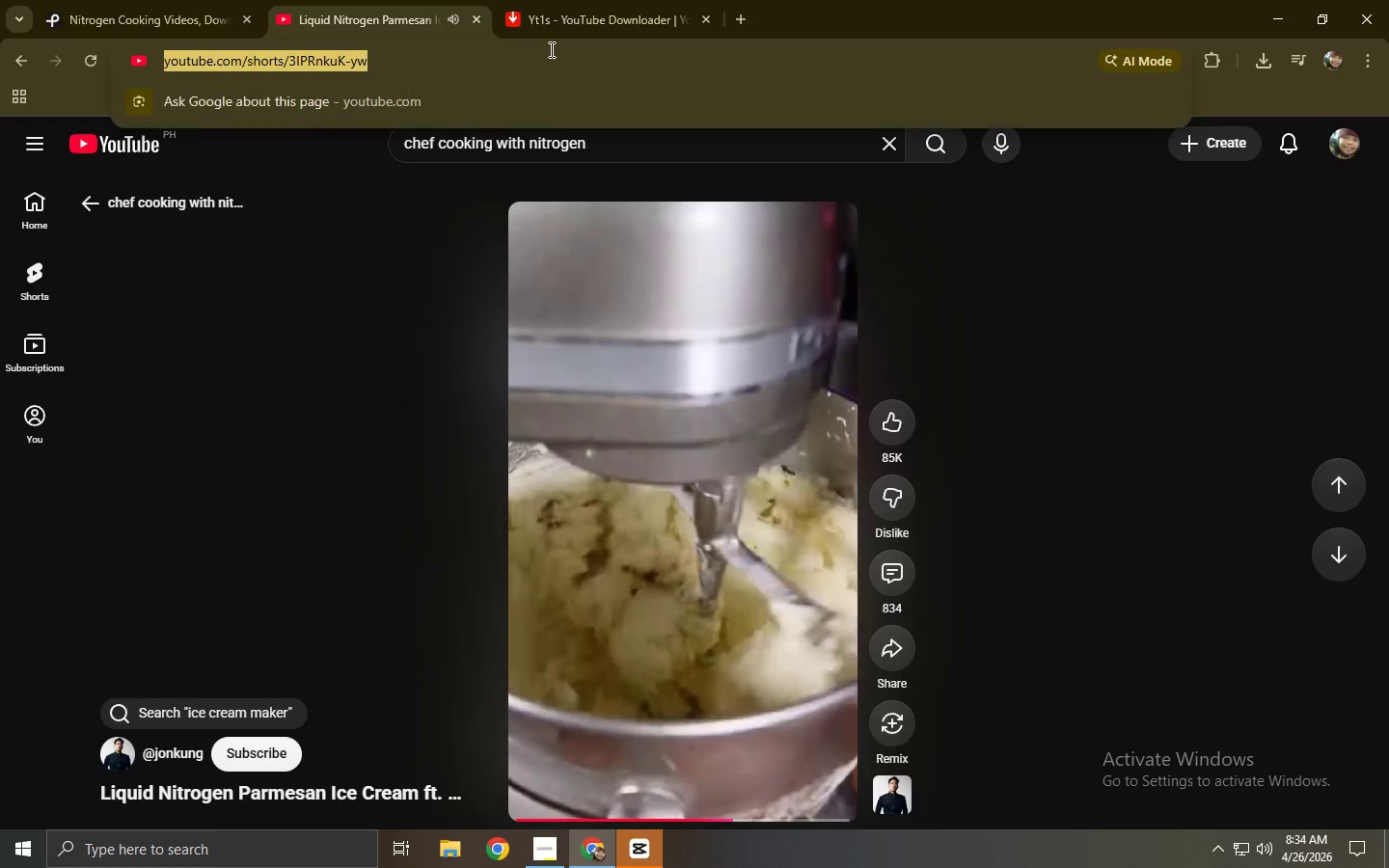 
key(Control+ControlLeft)
 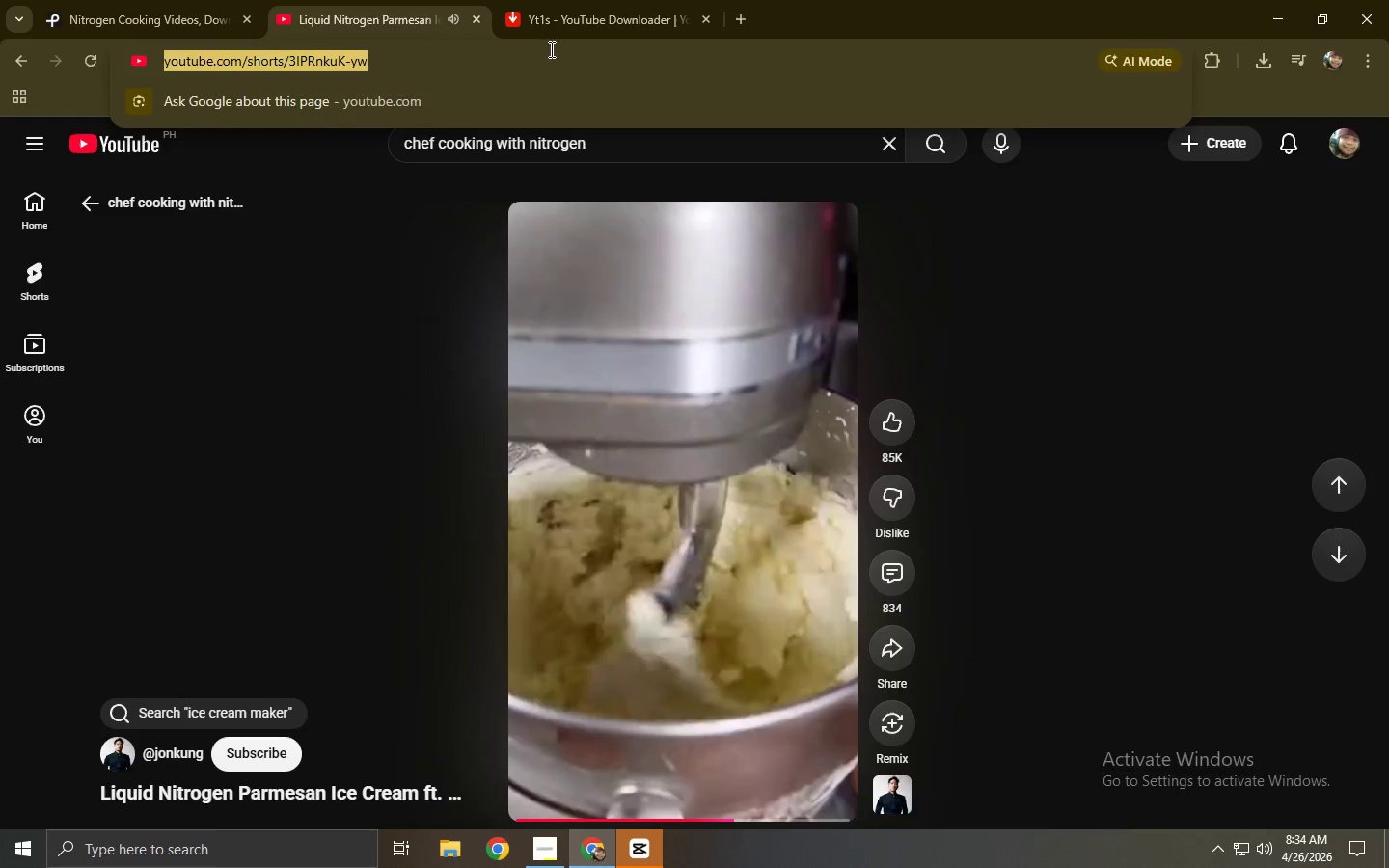 
key(Control+C)
 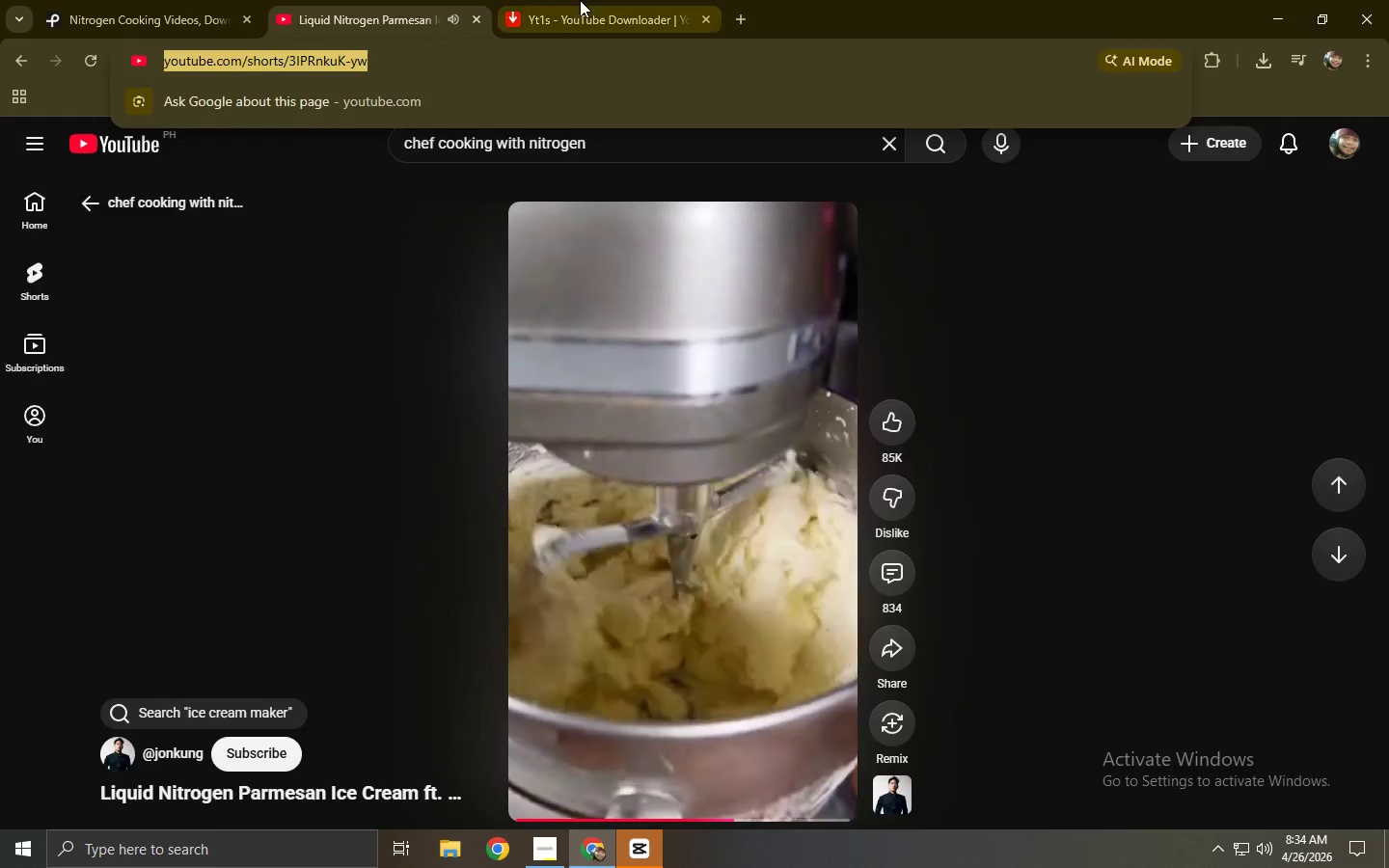 
left_click([580, 0])
 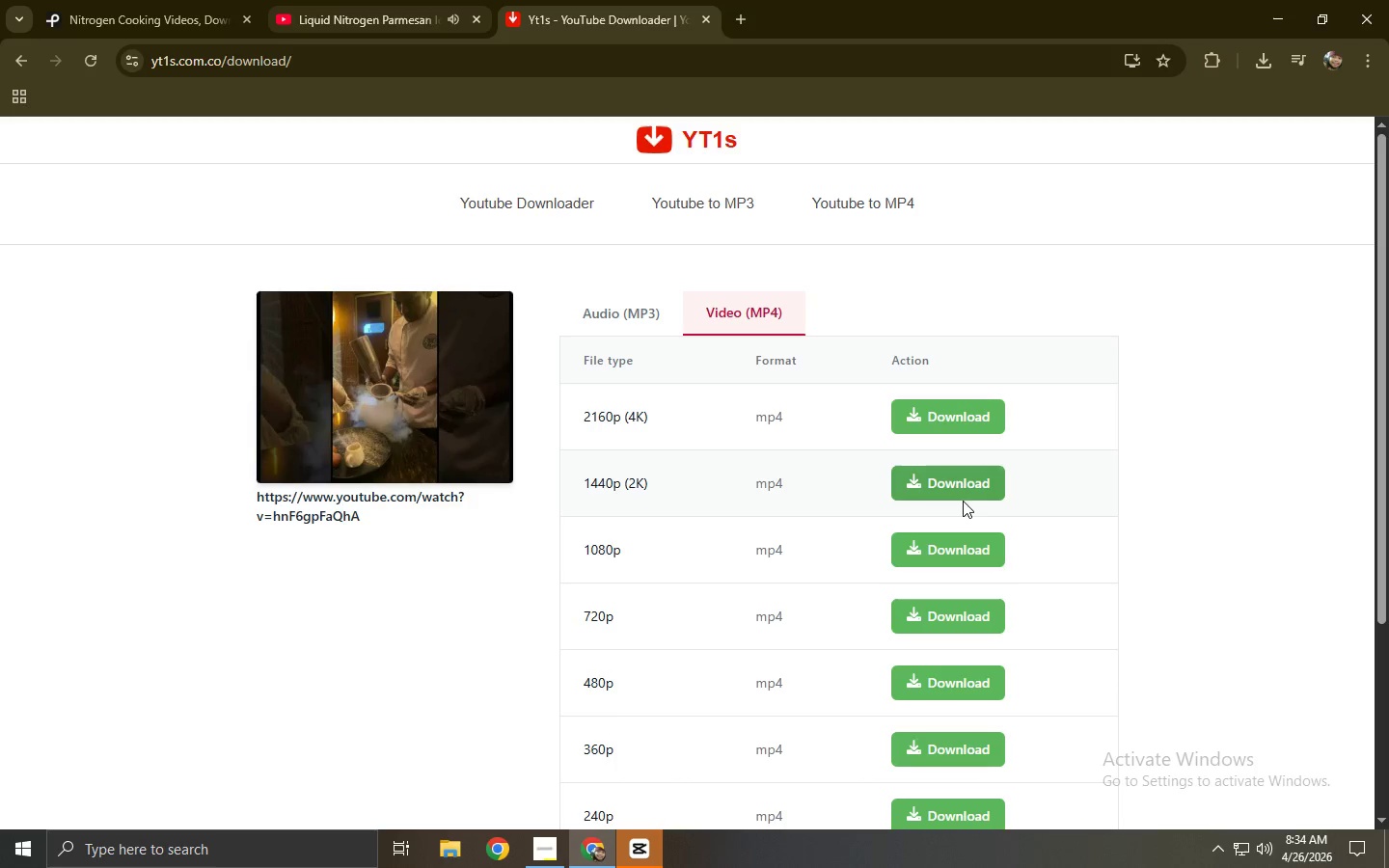 
left_click([956, 496])
 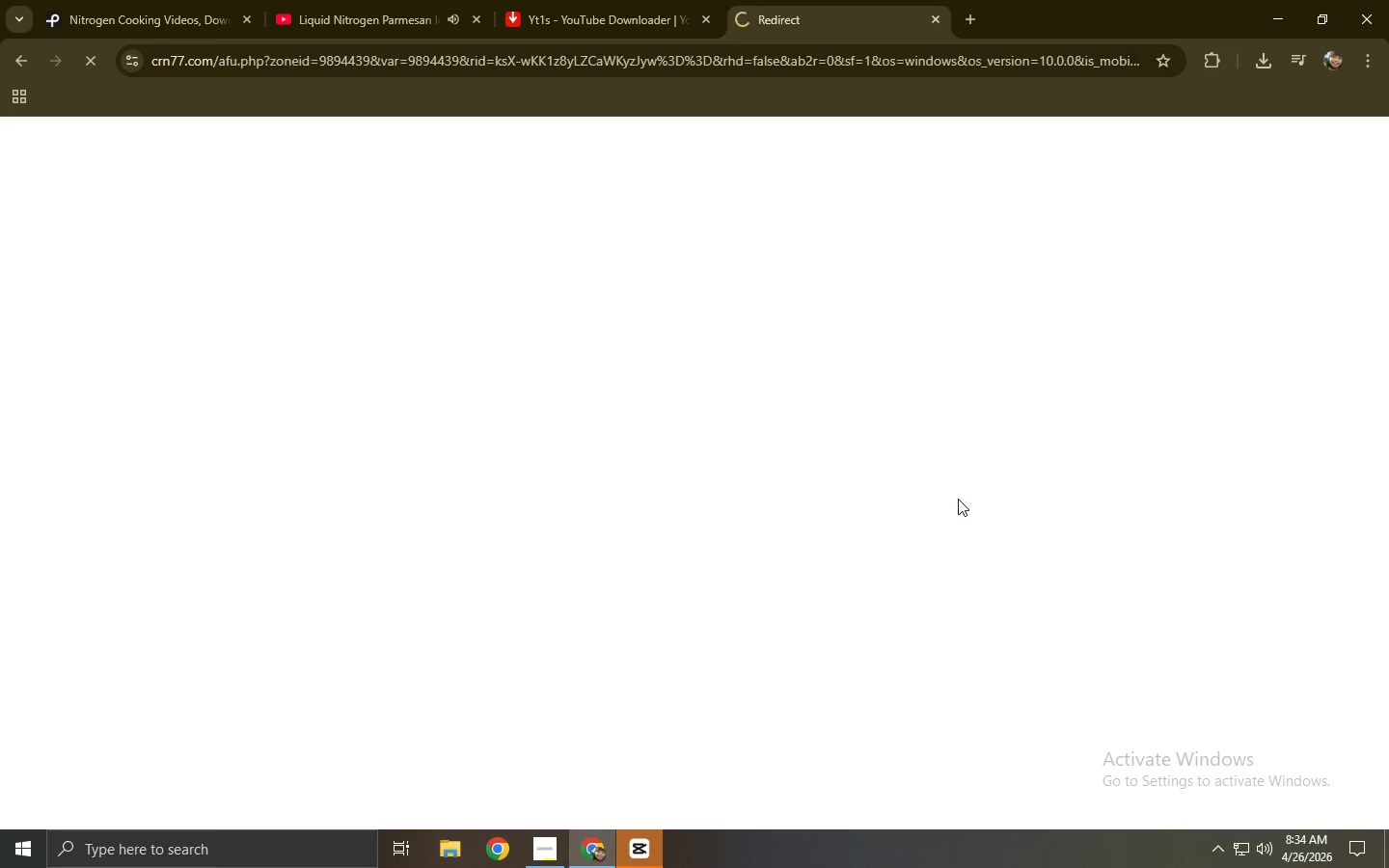 
key(Control+ControlLeft)
 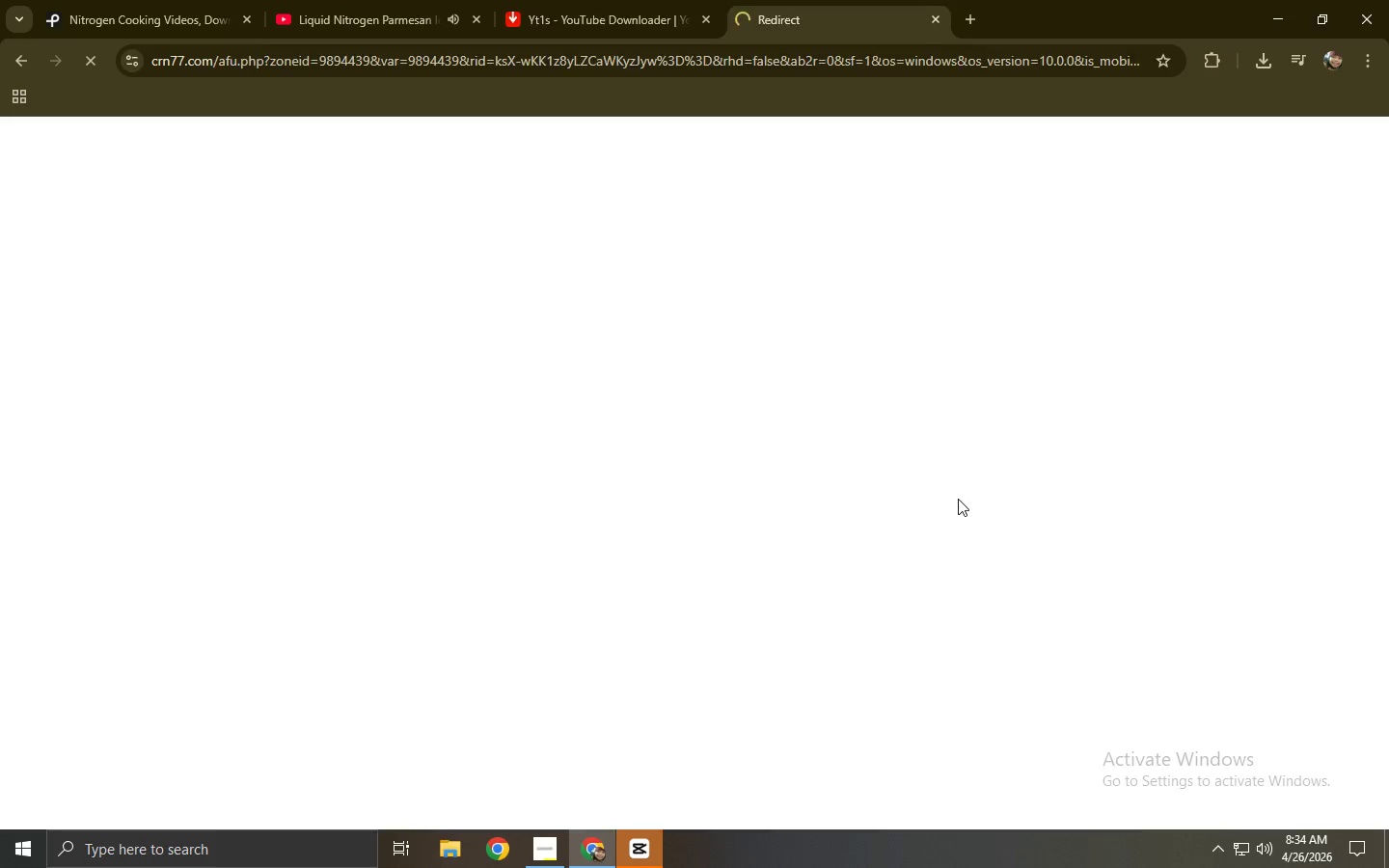 
key(Control+W)
 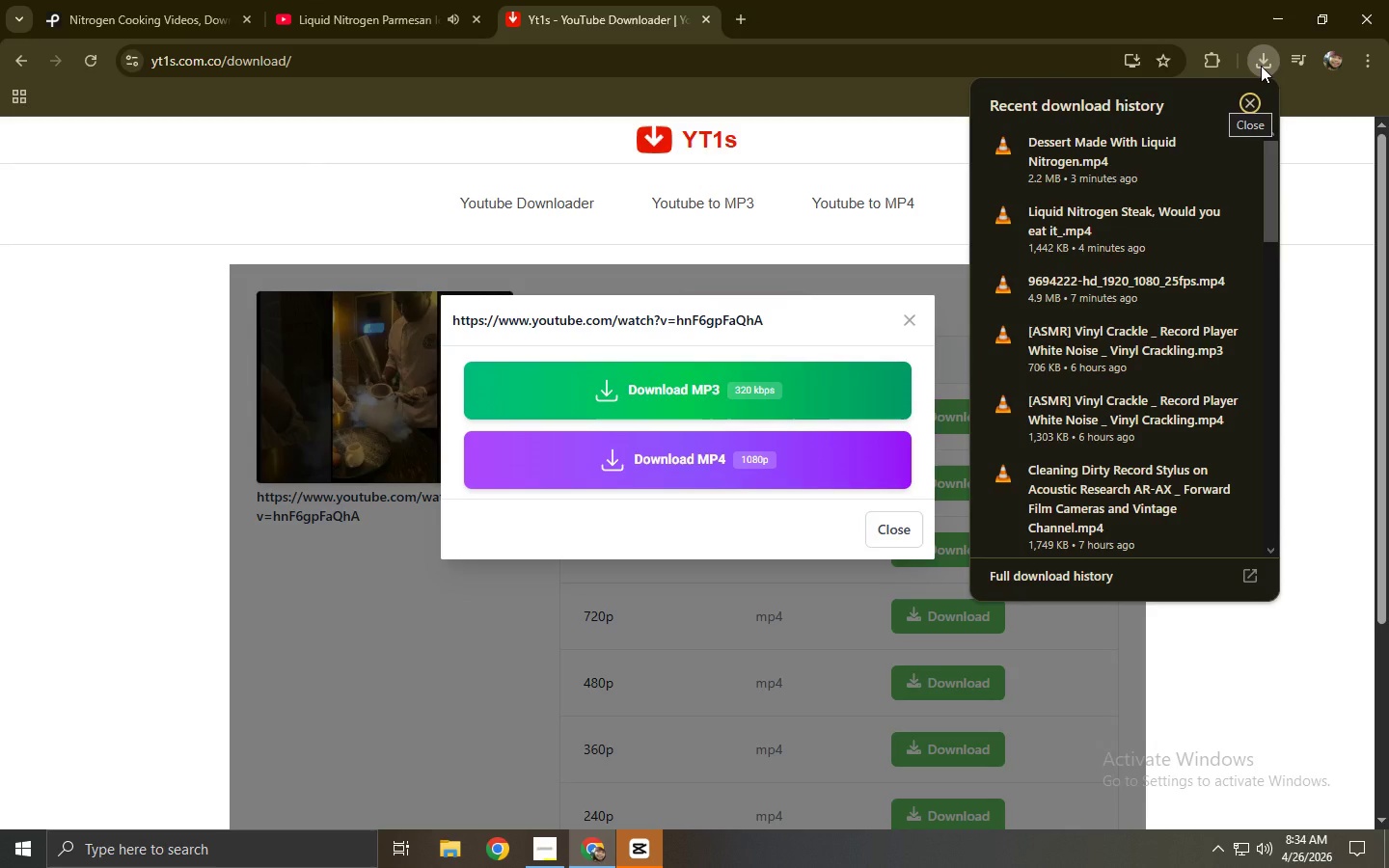 
left_click([1261, 66])
 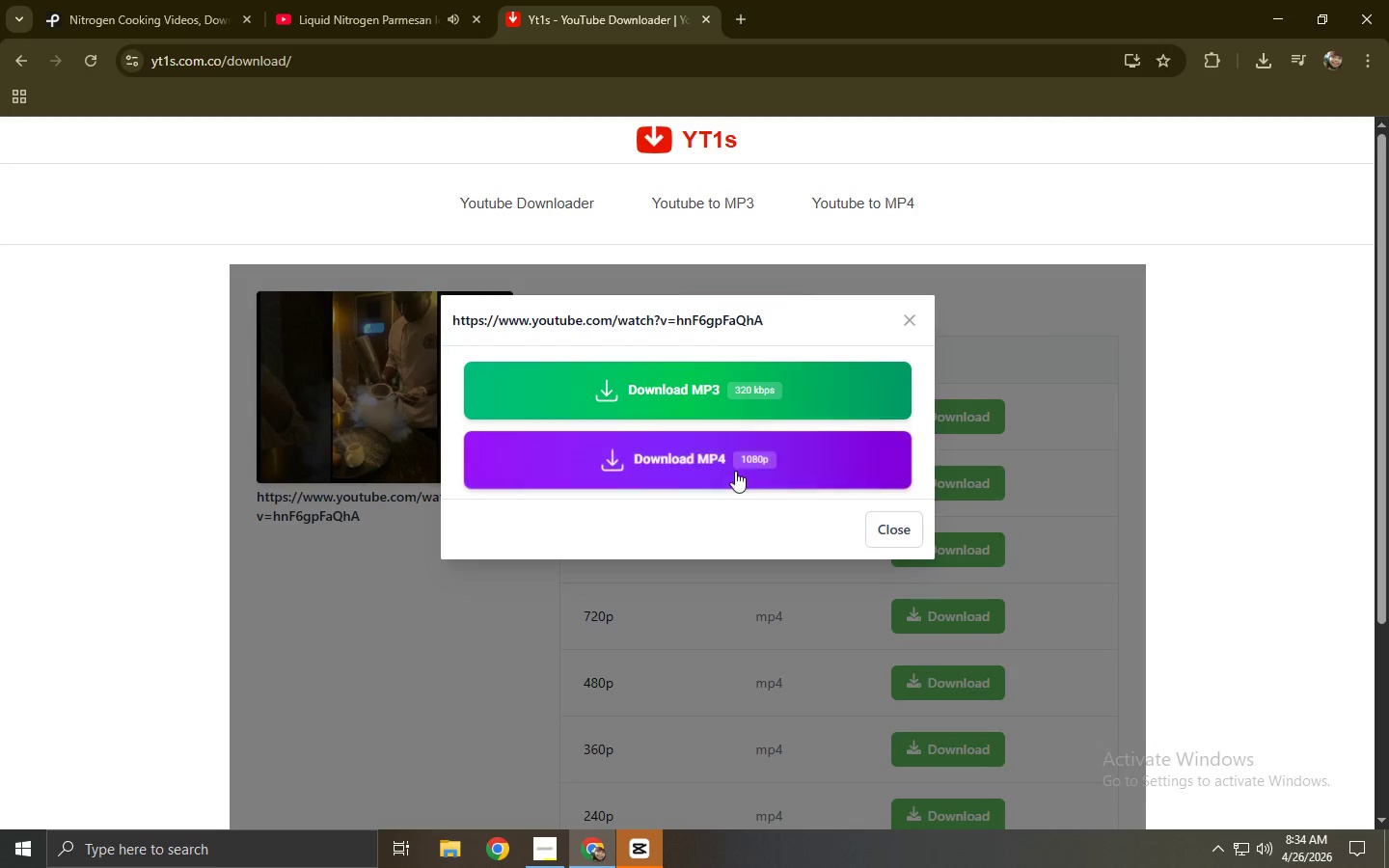 
left_click([735, 471])
 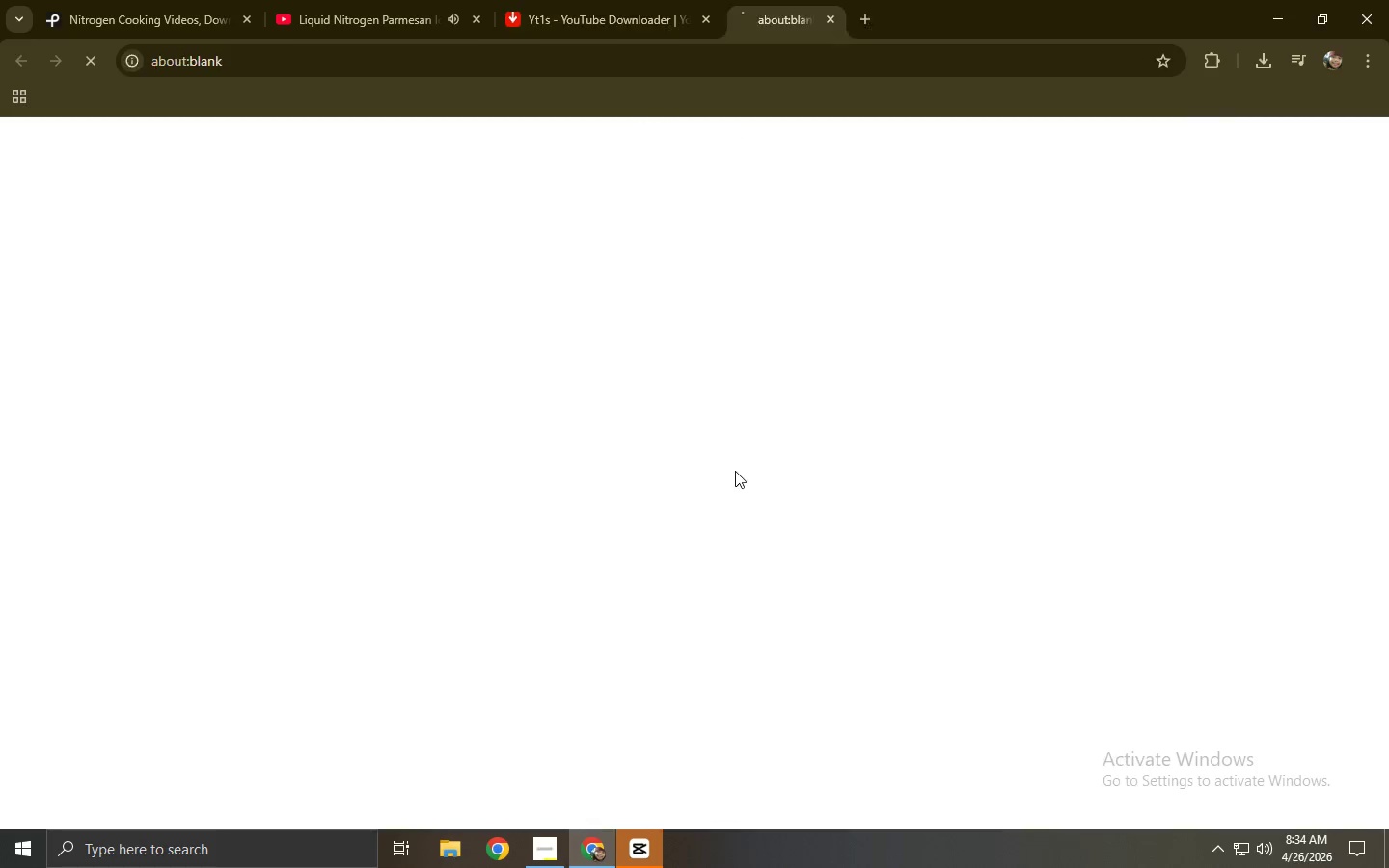 
key(Control+ControlLeft)
 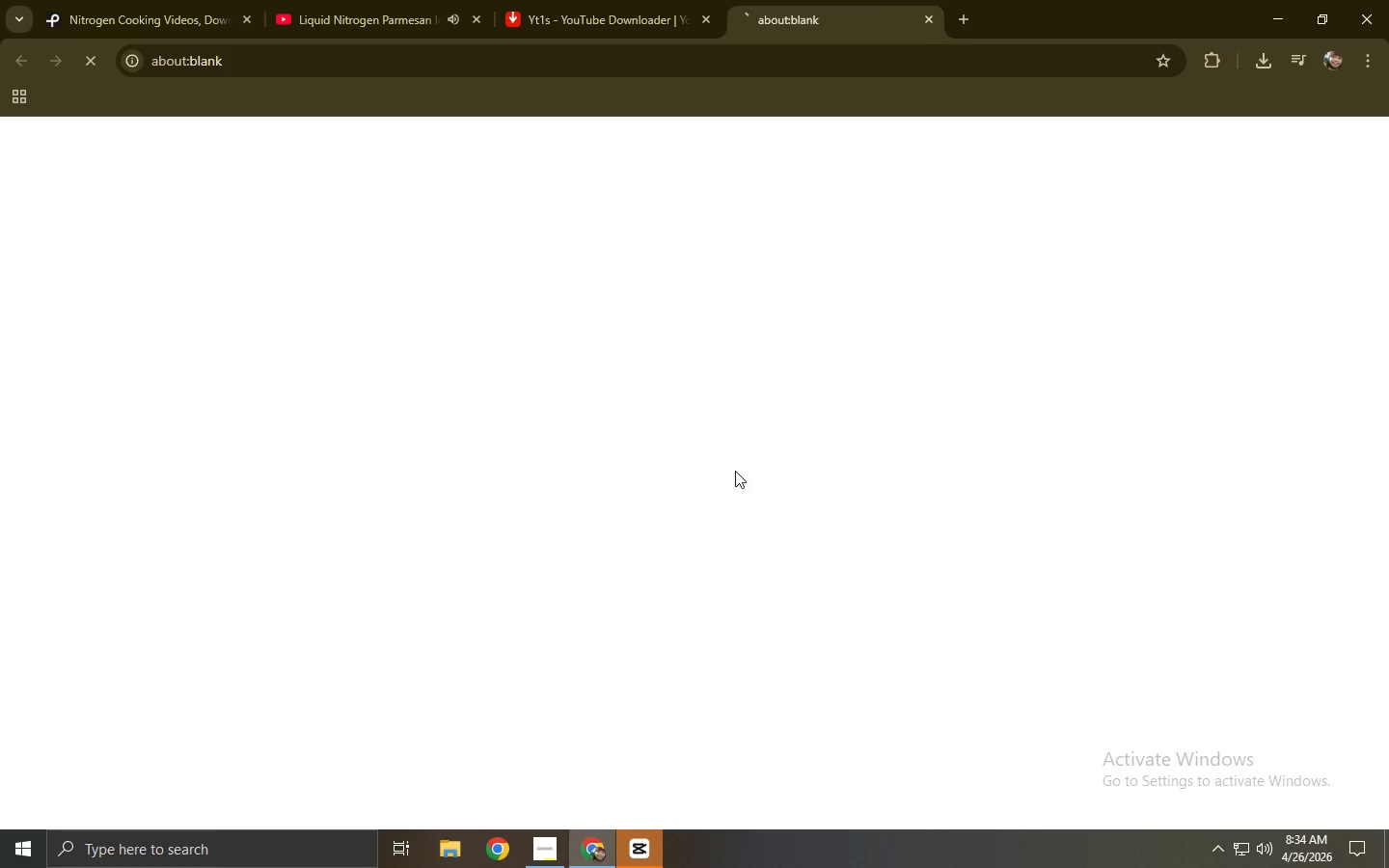 
key(Control+W)
 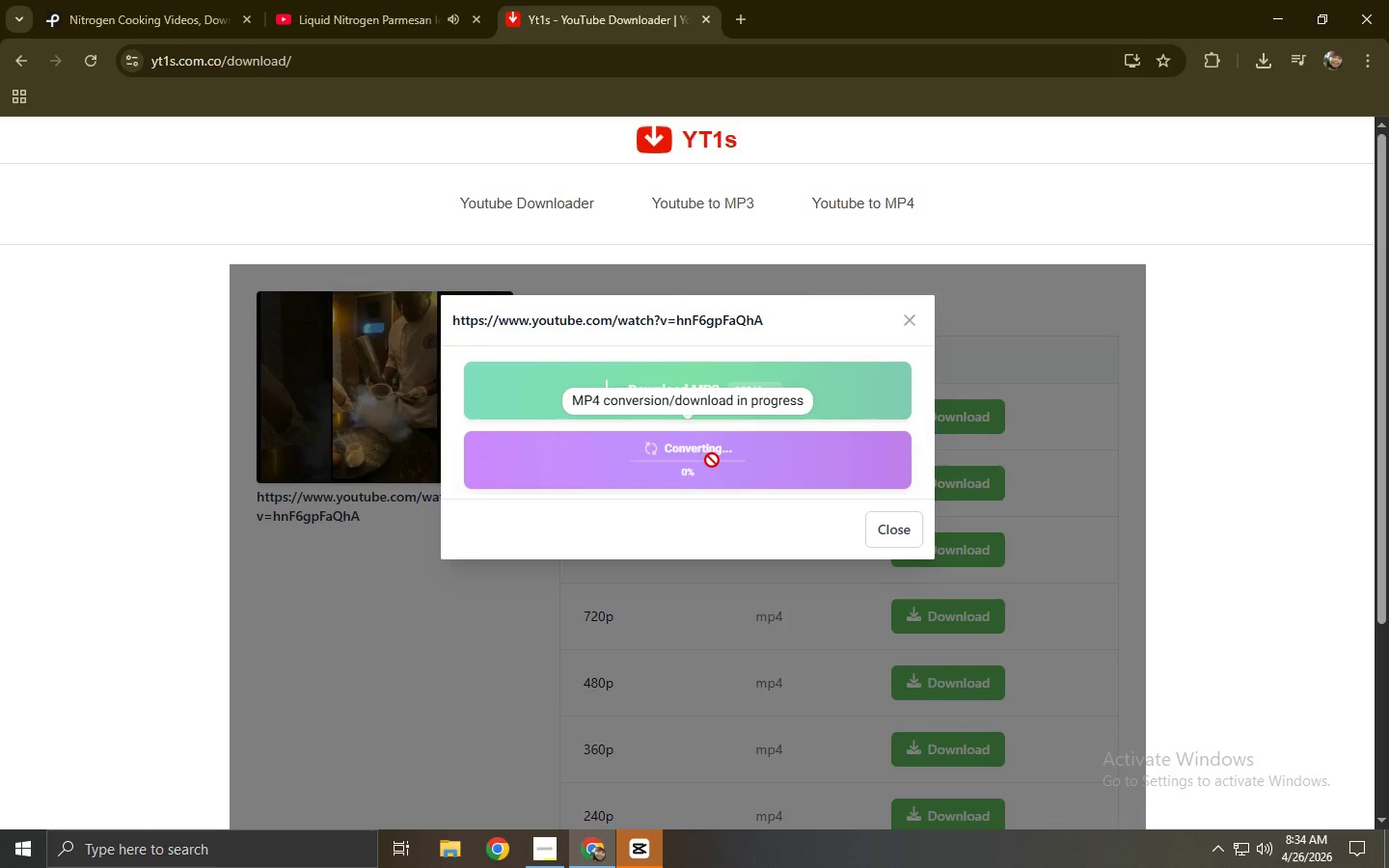 
left_click([711, 457])
 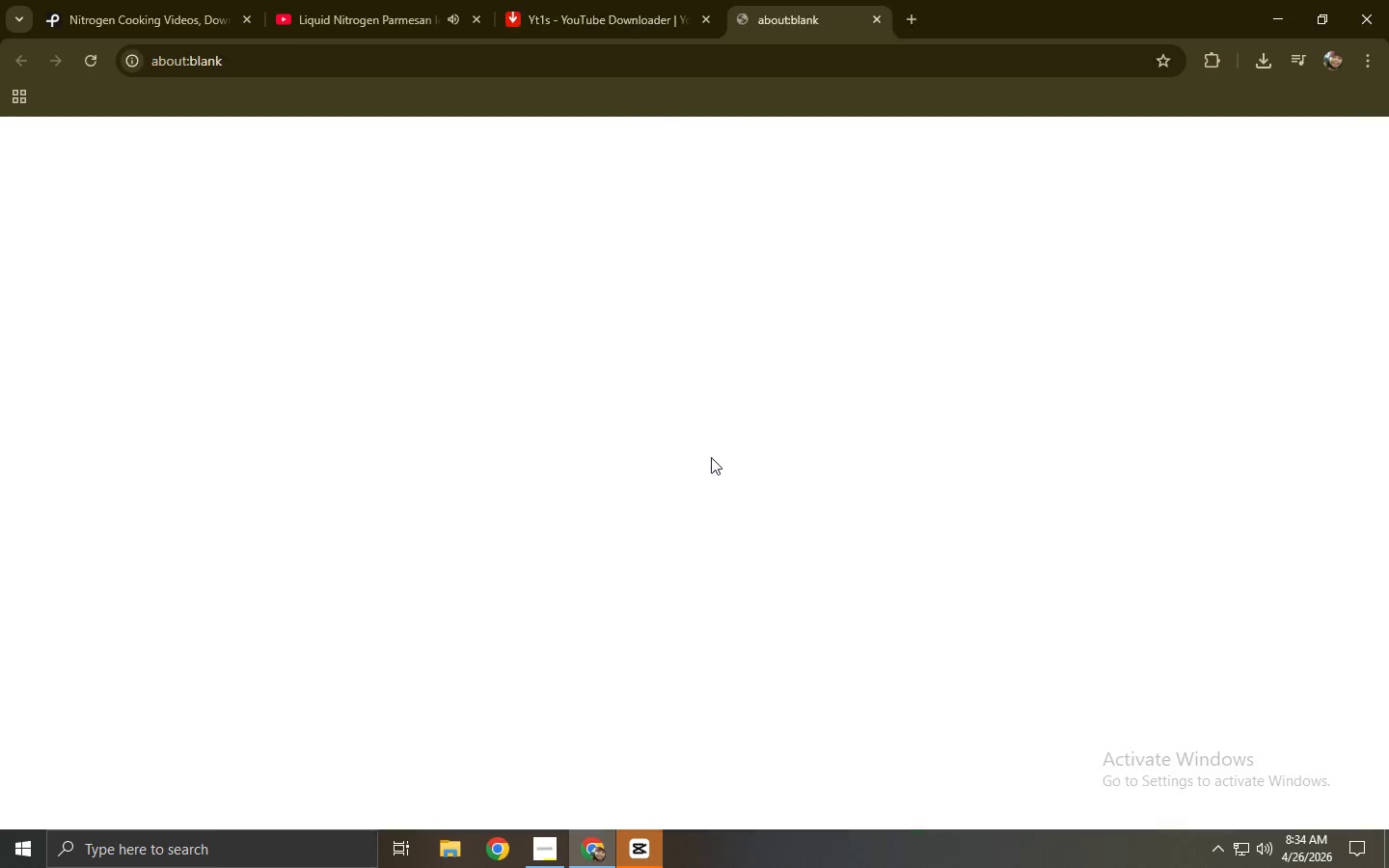 
key(Control+ControlLeft)
 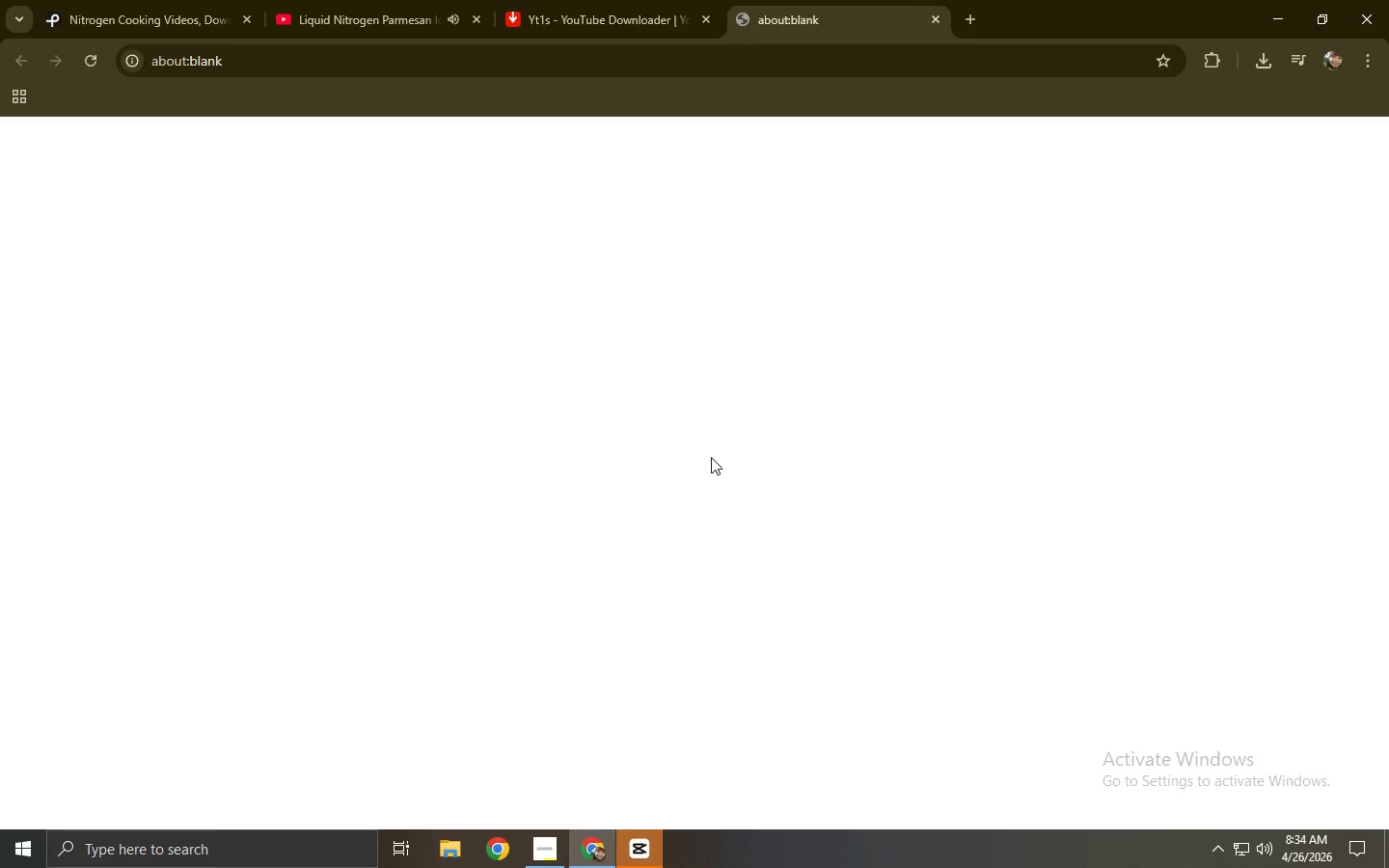 
key(Control+W)
 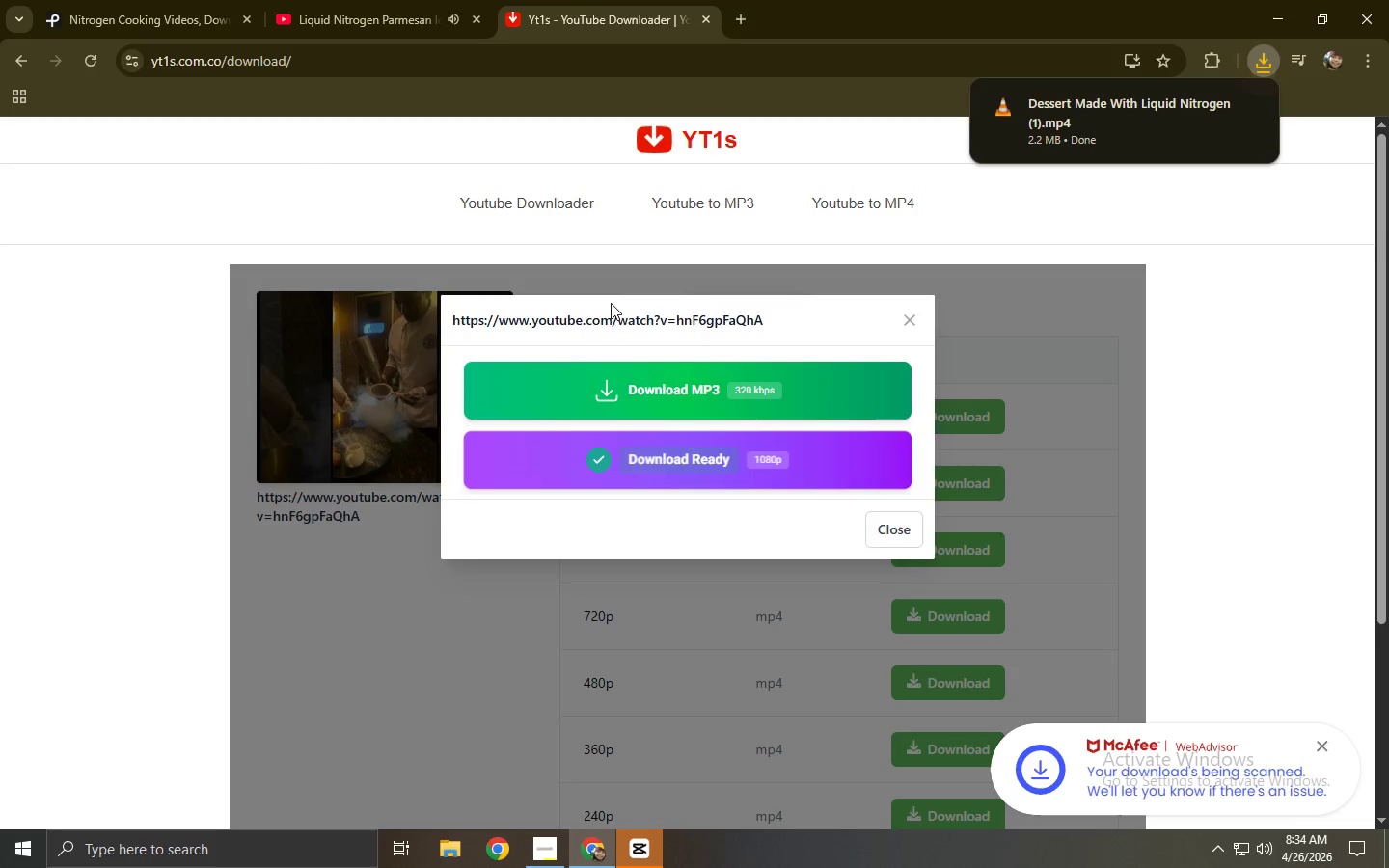 
left_click([516, 200])
 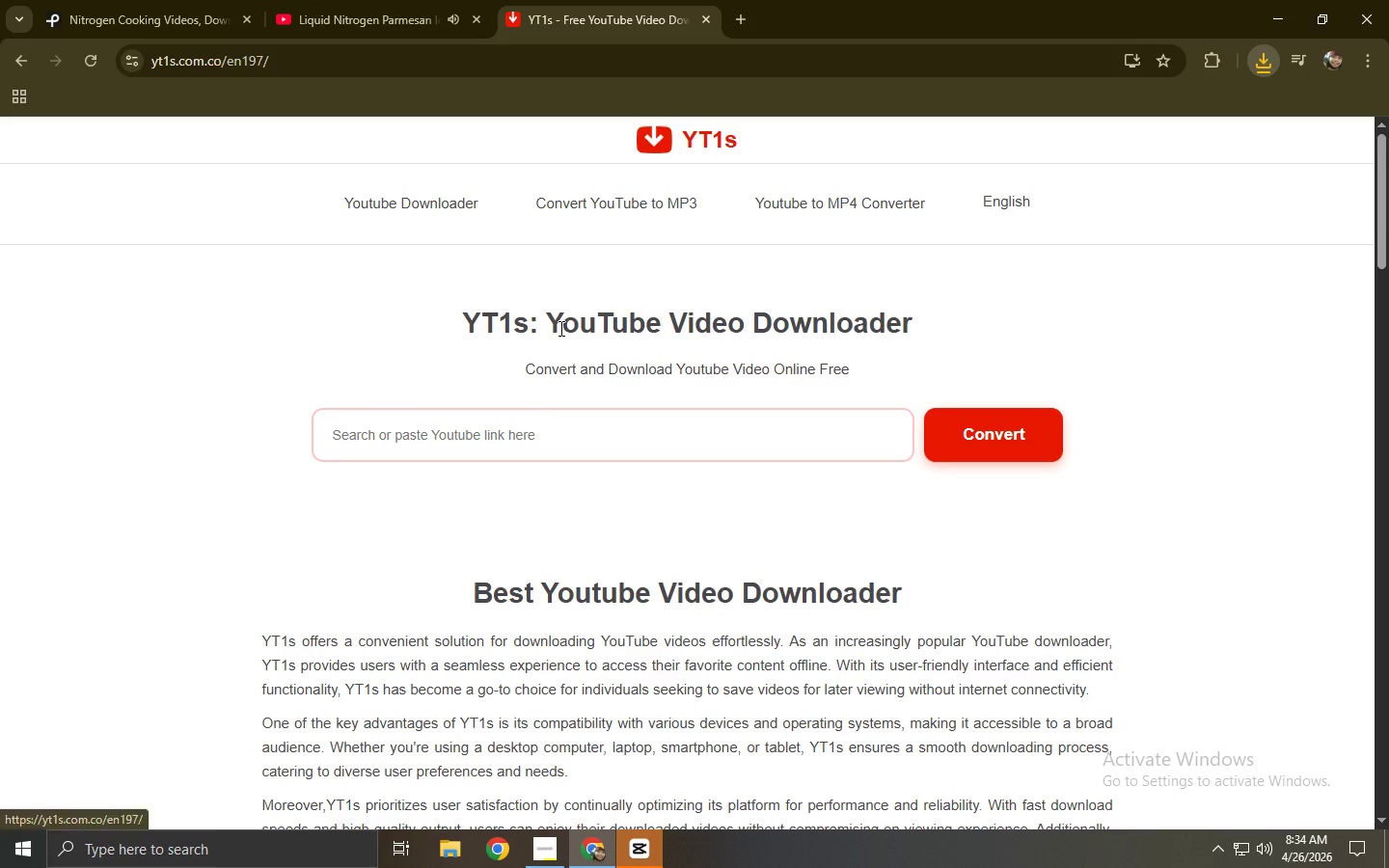 
left_click([559, 429])
 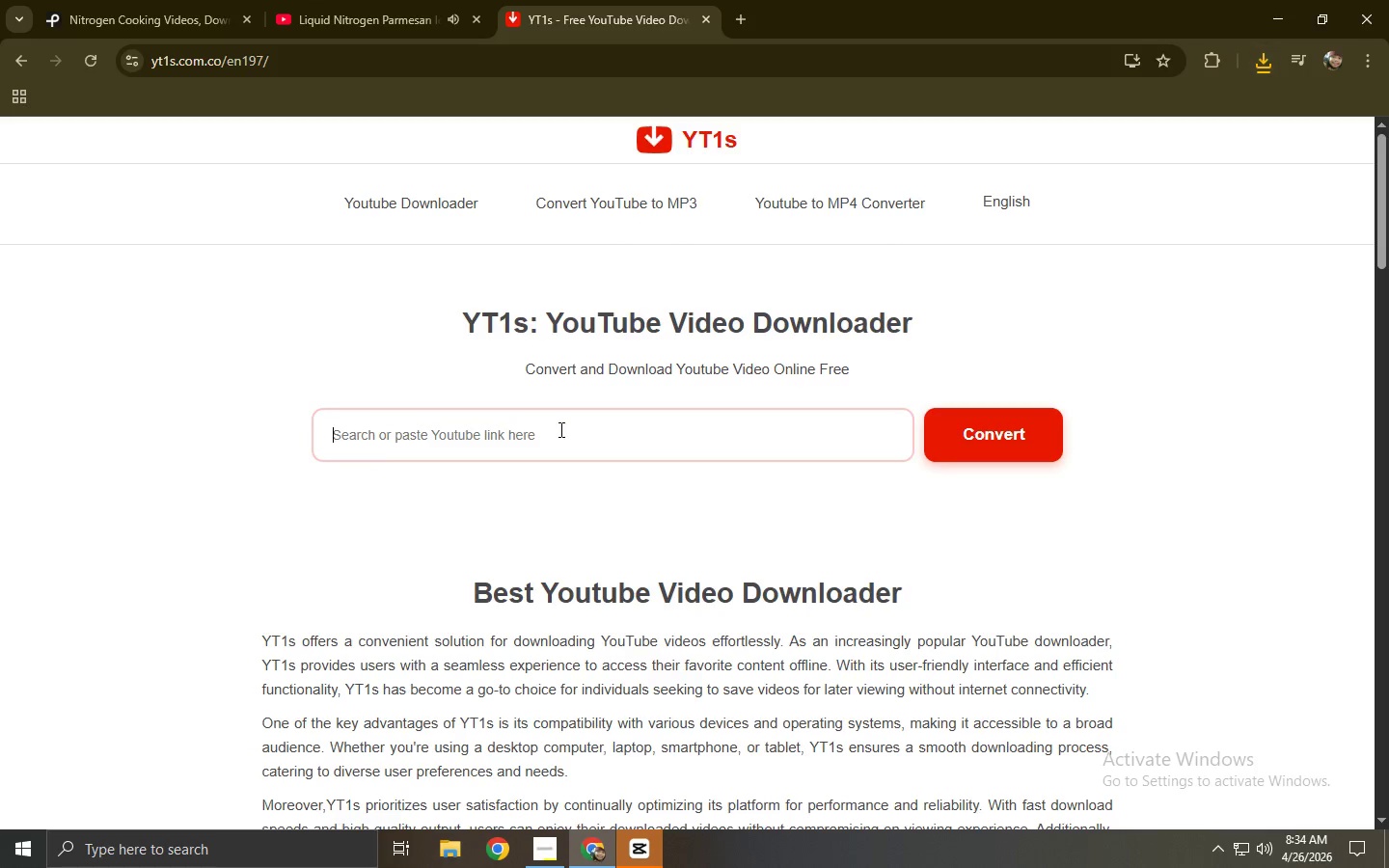 
key(Control+ControlLeft)
 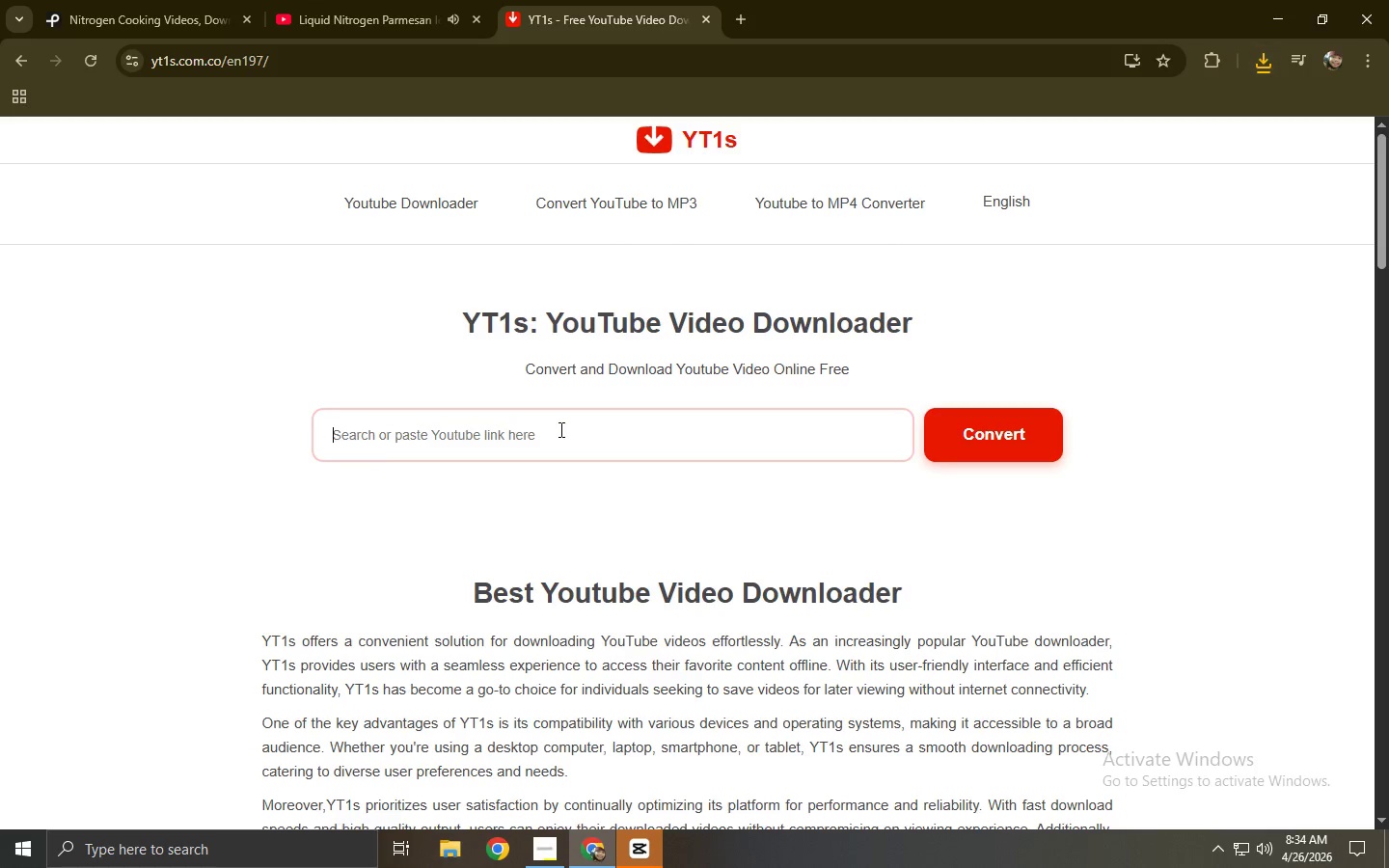 
key(Control+V)
 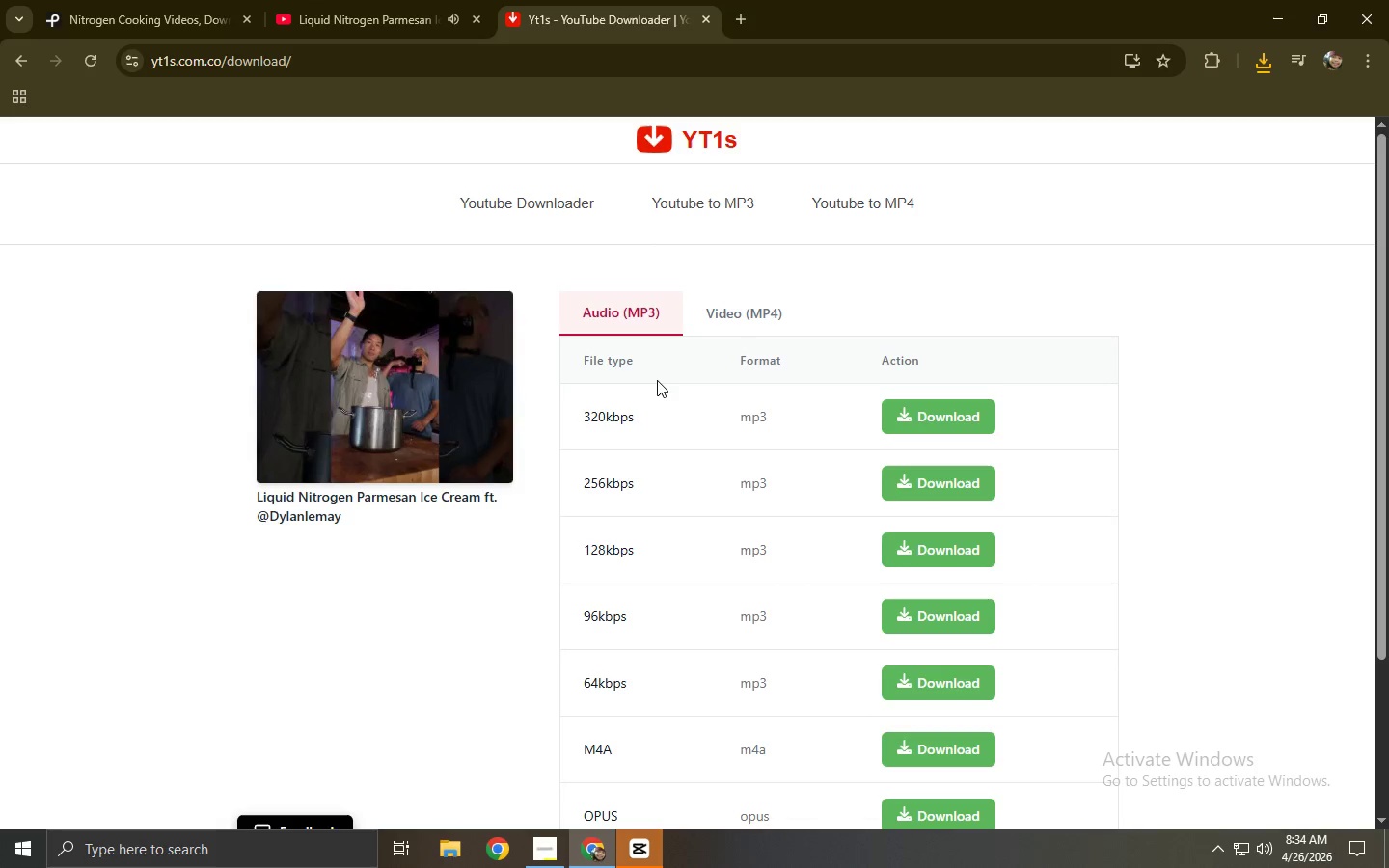 
left_click([763, 333])
 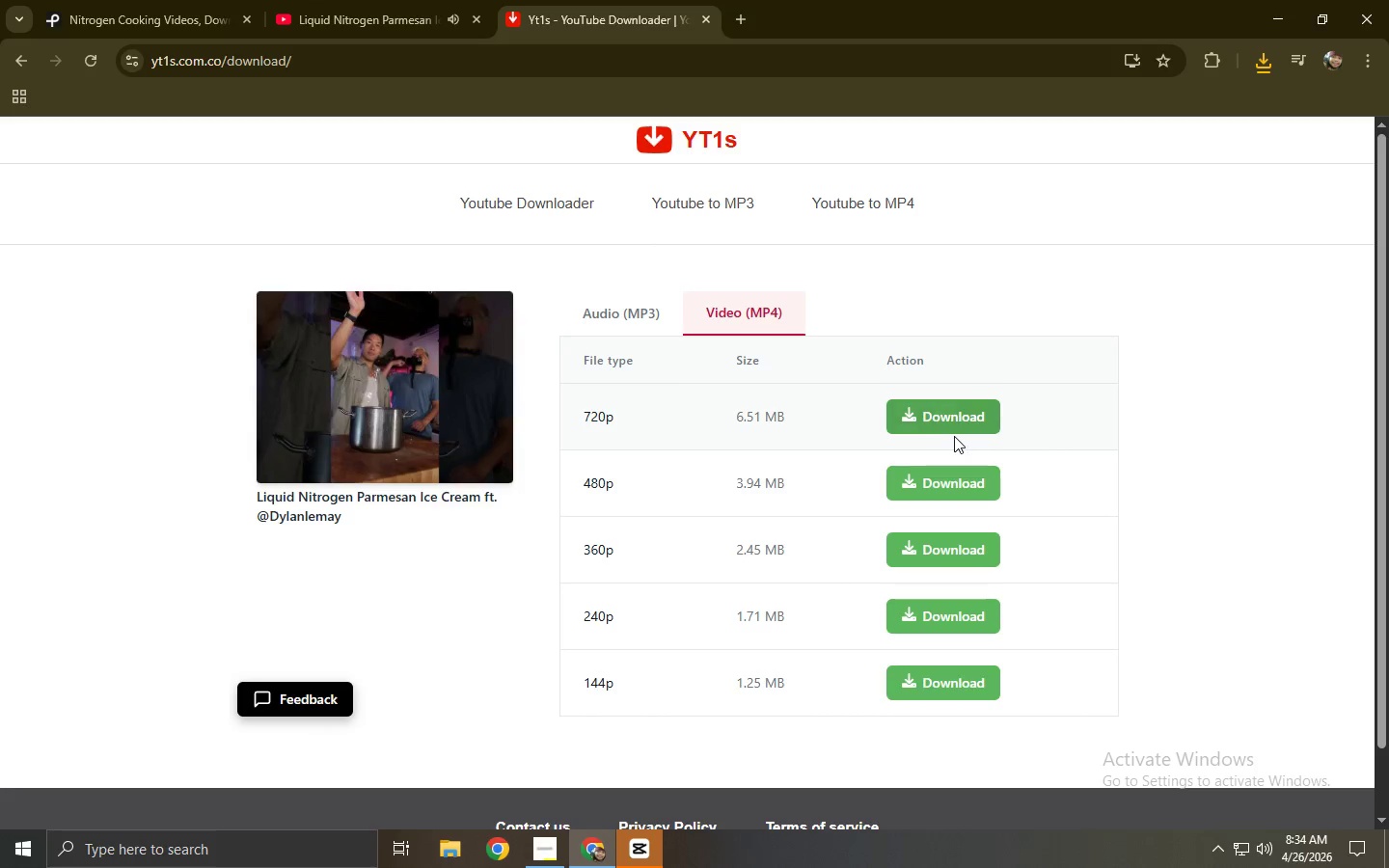 
double_click([953, 412])
 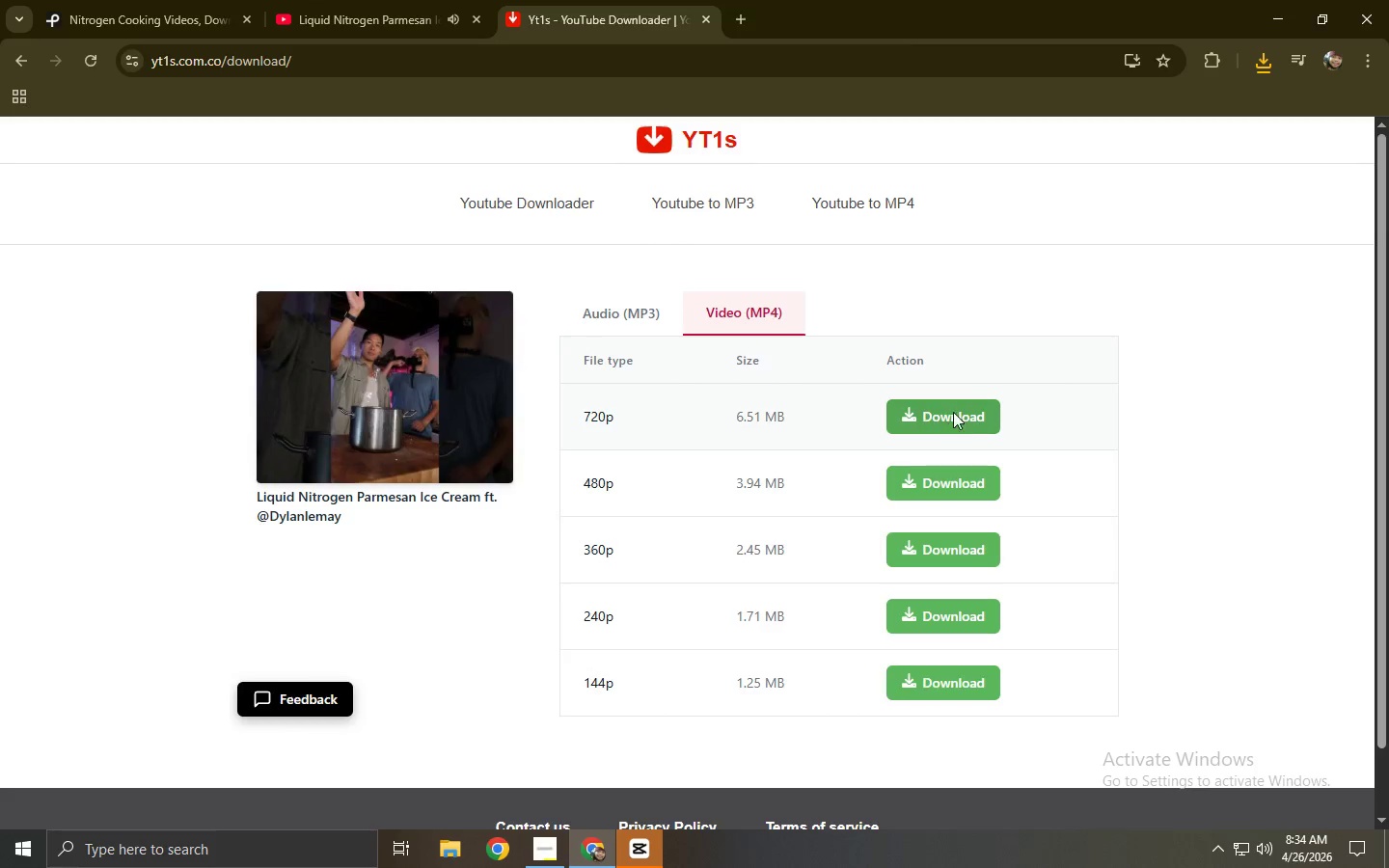 
key(Control+W)
 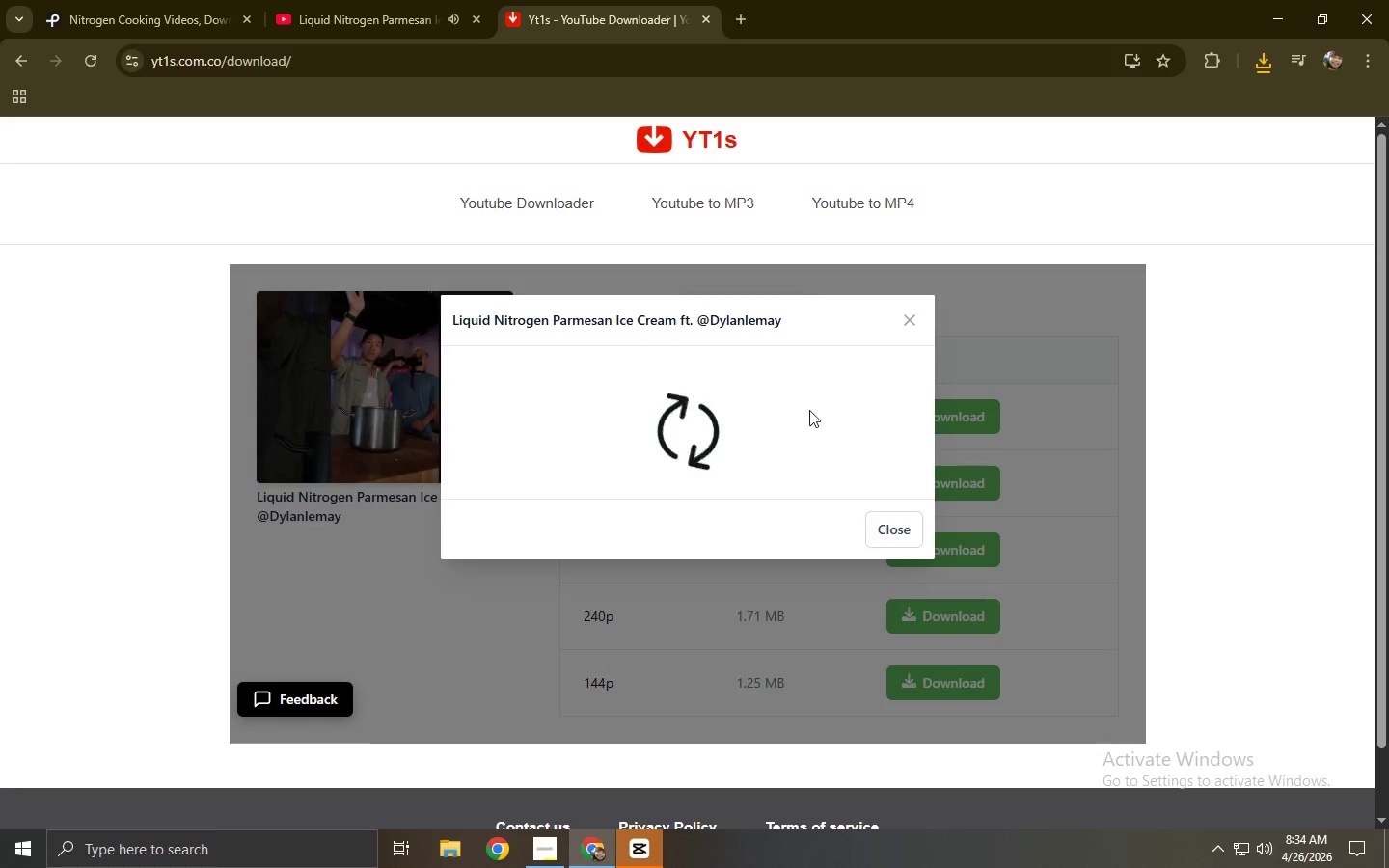 
mouse_move([685, 414])
 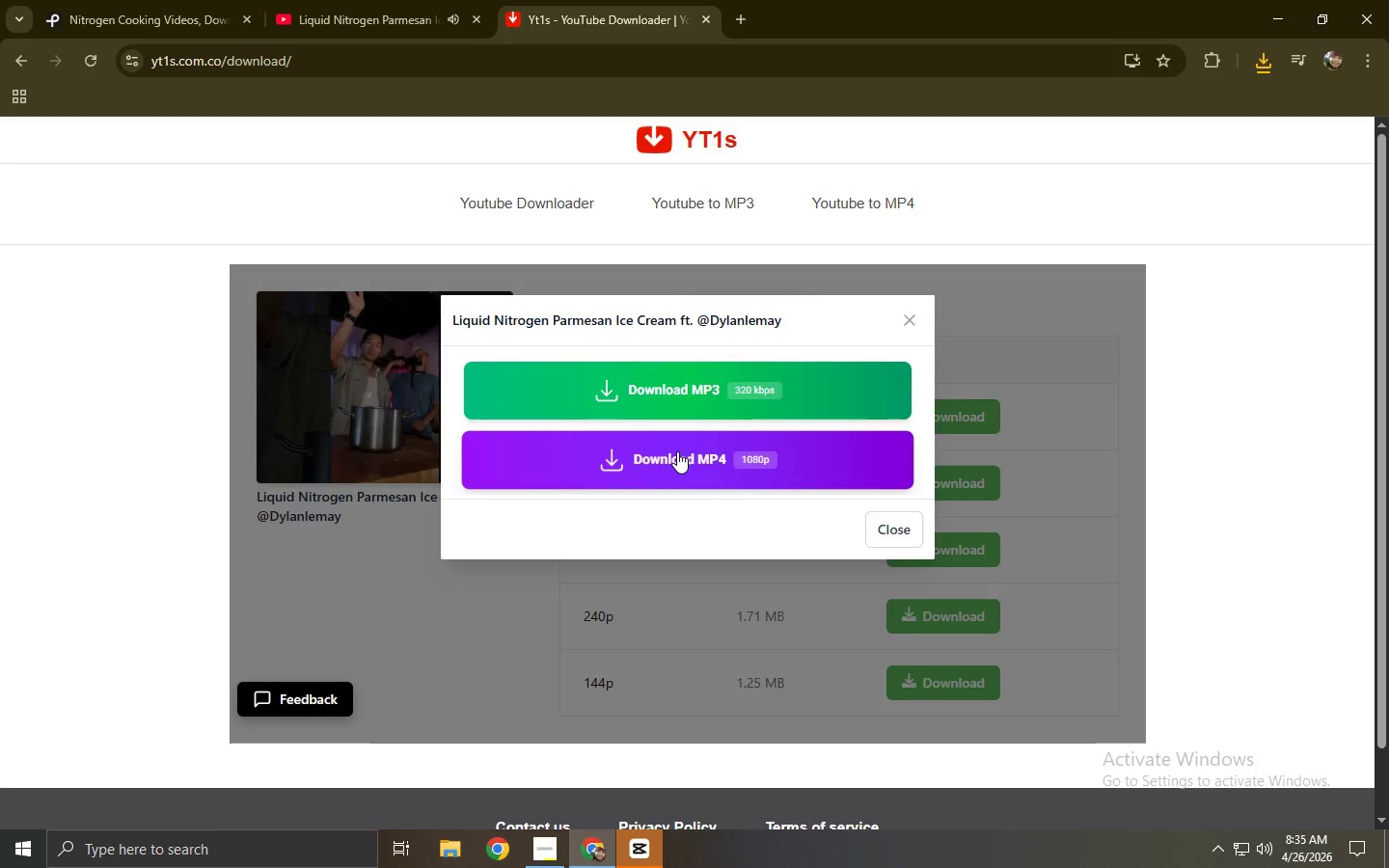 
left_click([677, 451])
 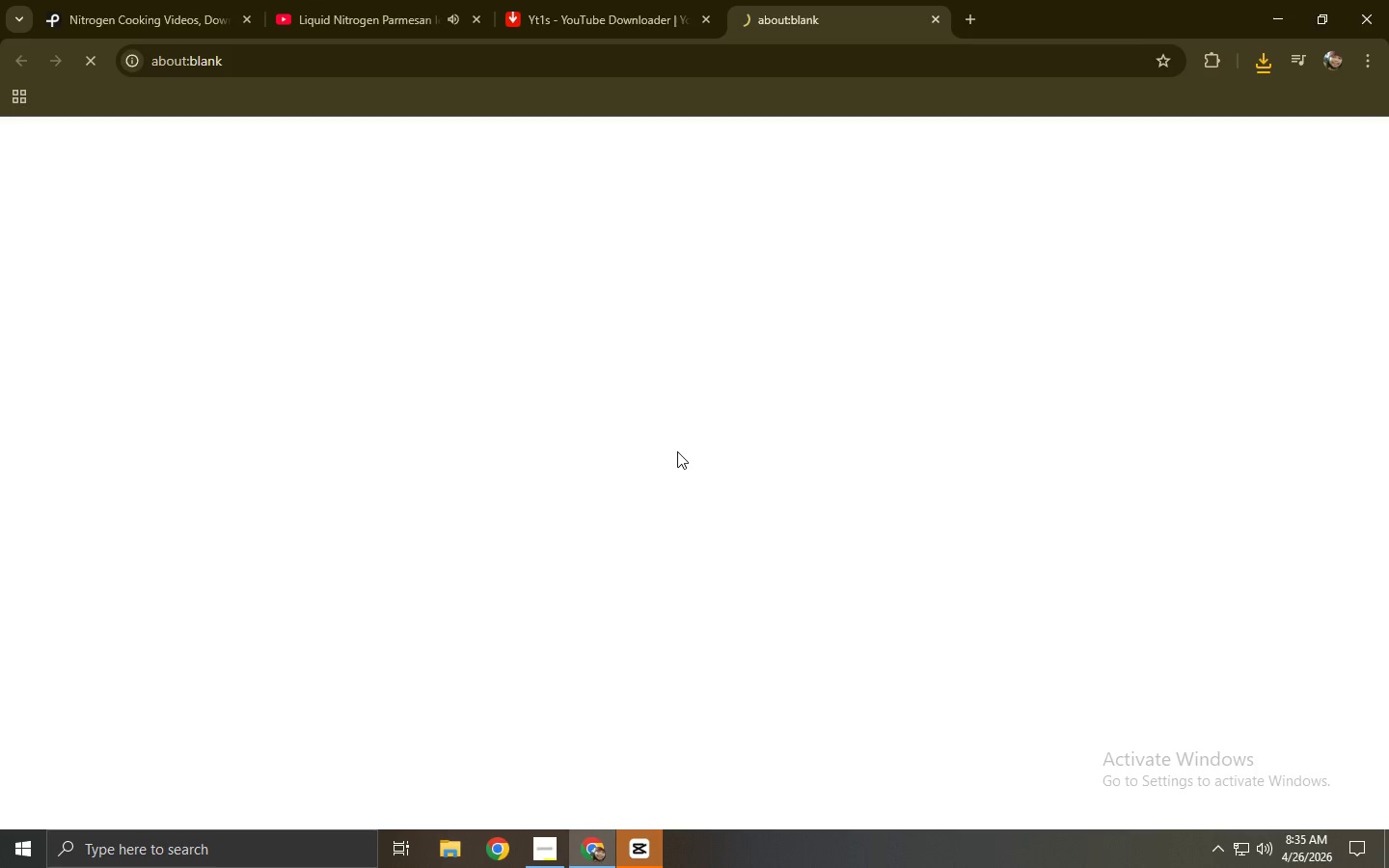 
key(Control+ControlLeft)
 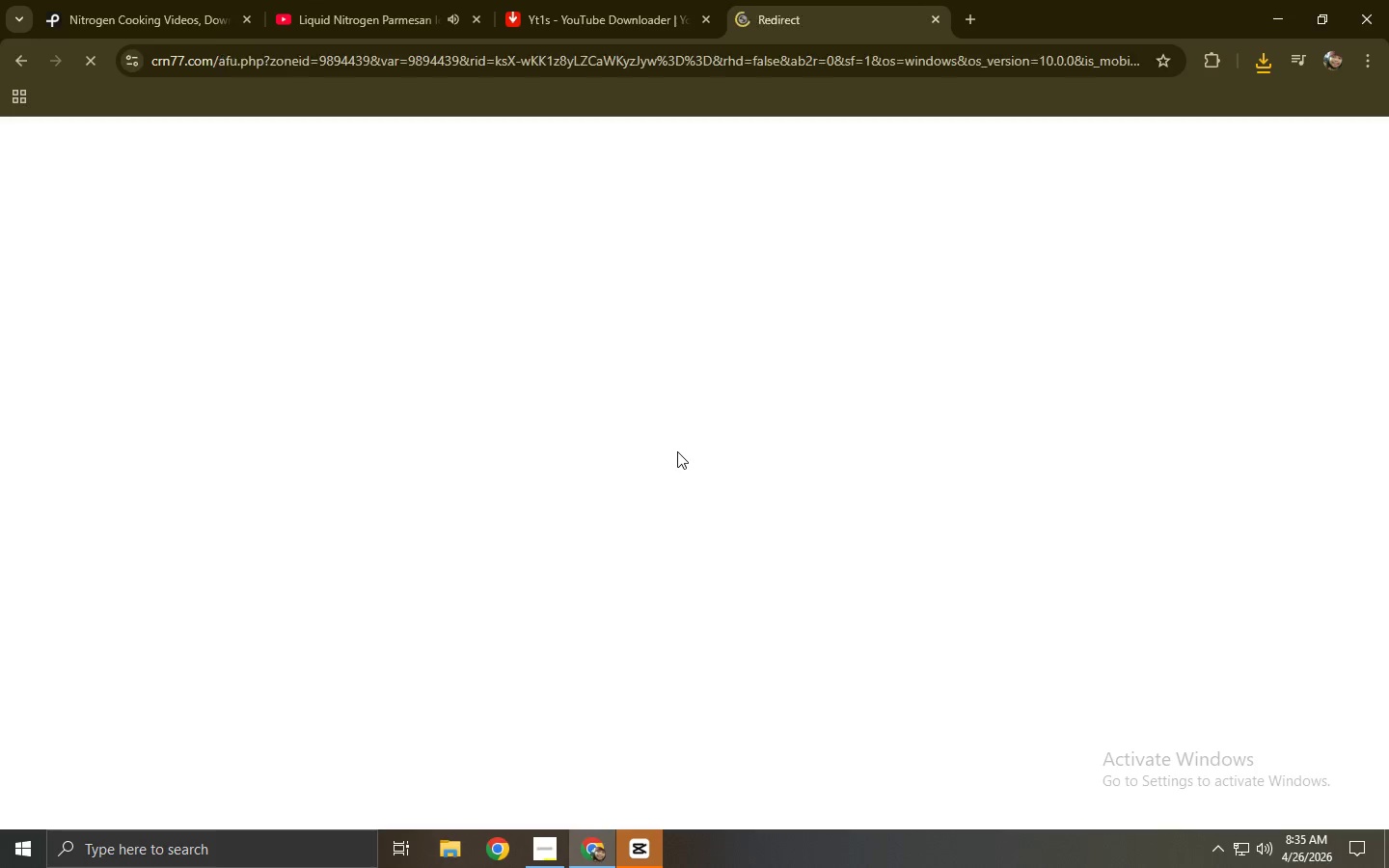 
key(Control+W)
 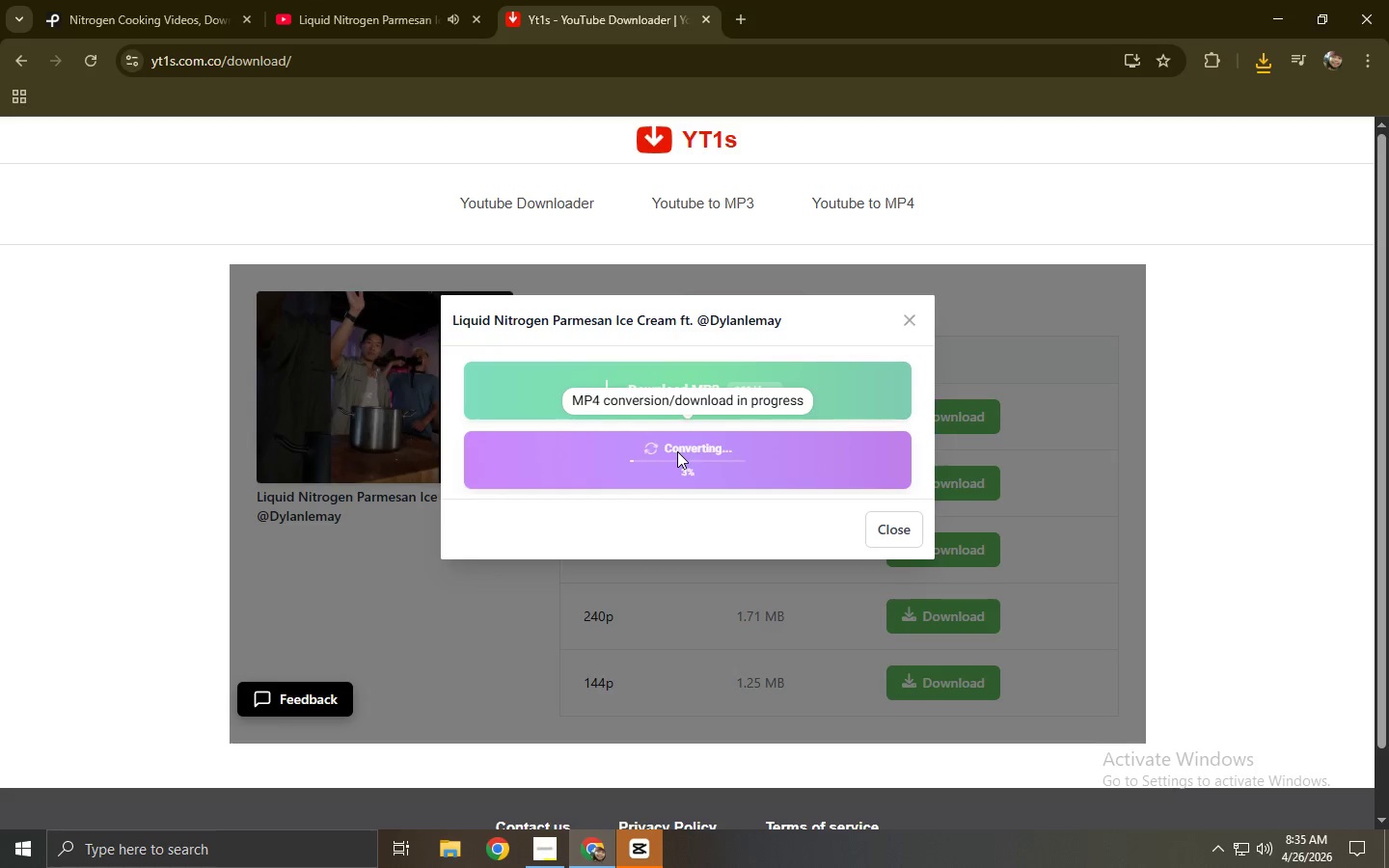 
left_click([687, 466])
 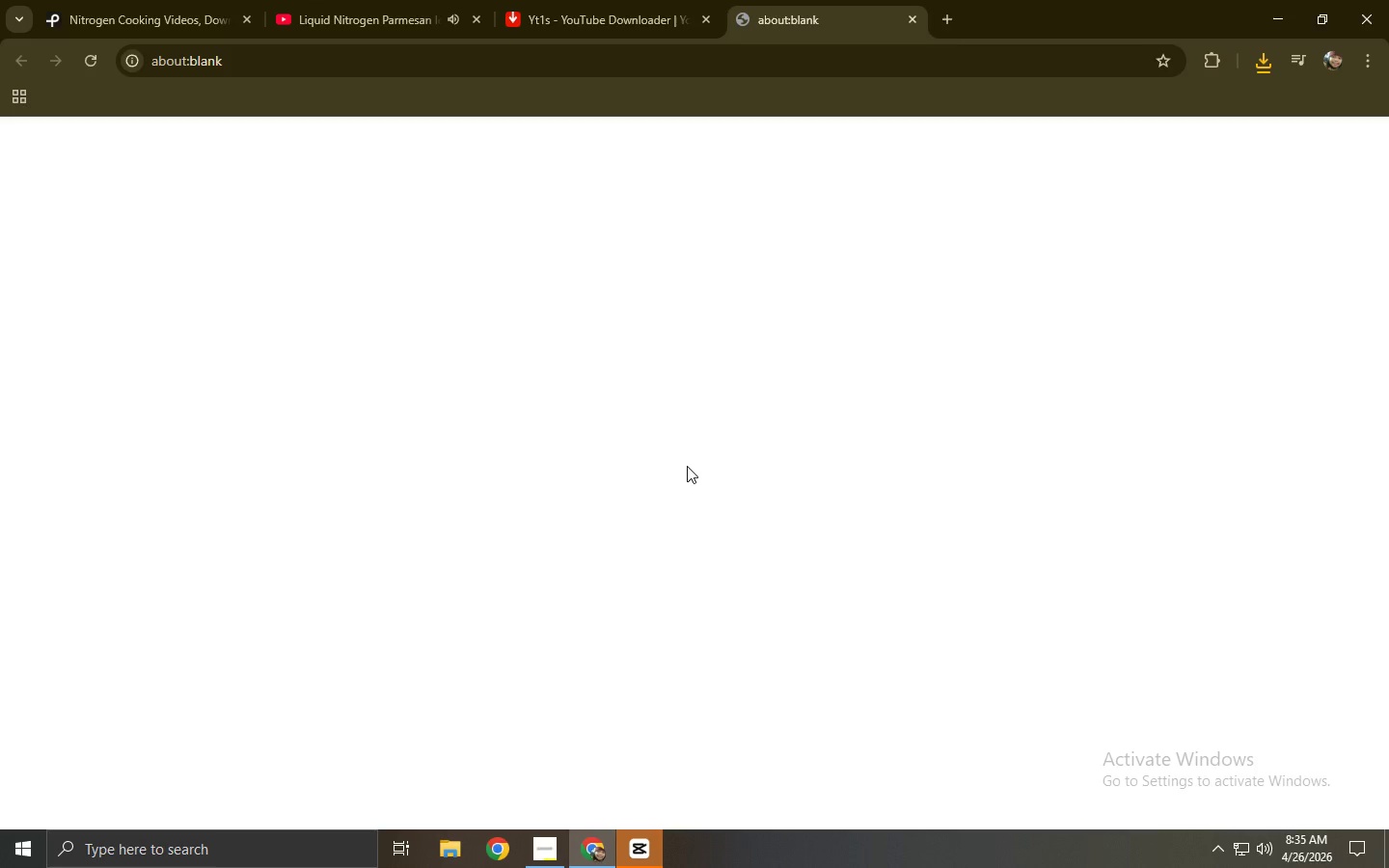 
key(Control+ControlLeft)
 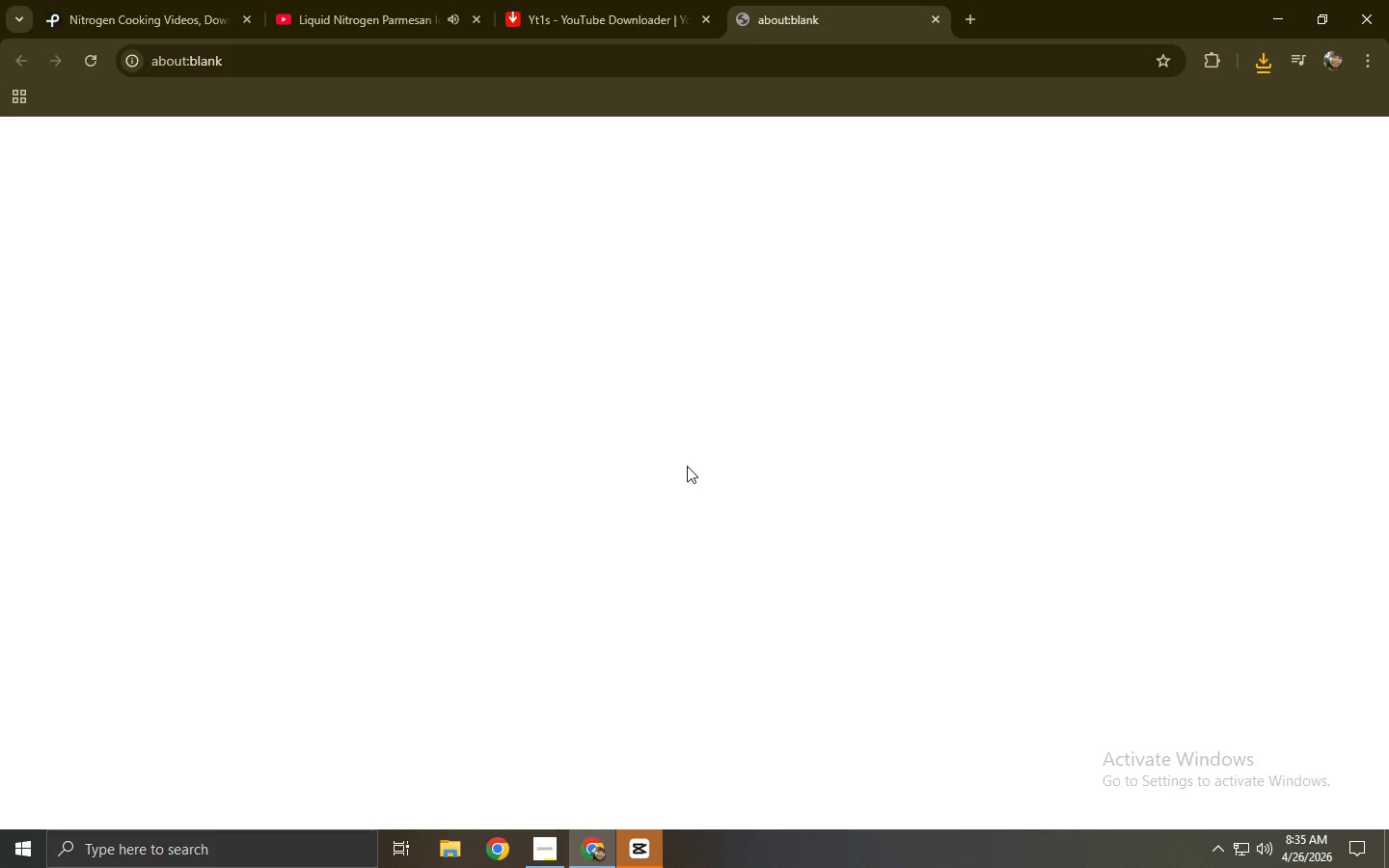 
key(Control+W)
 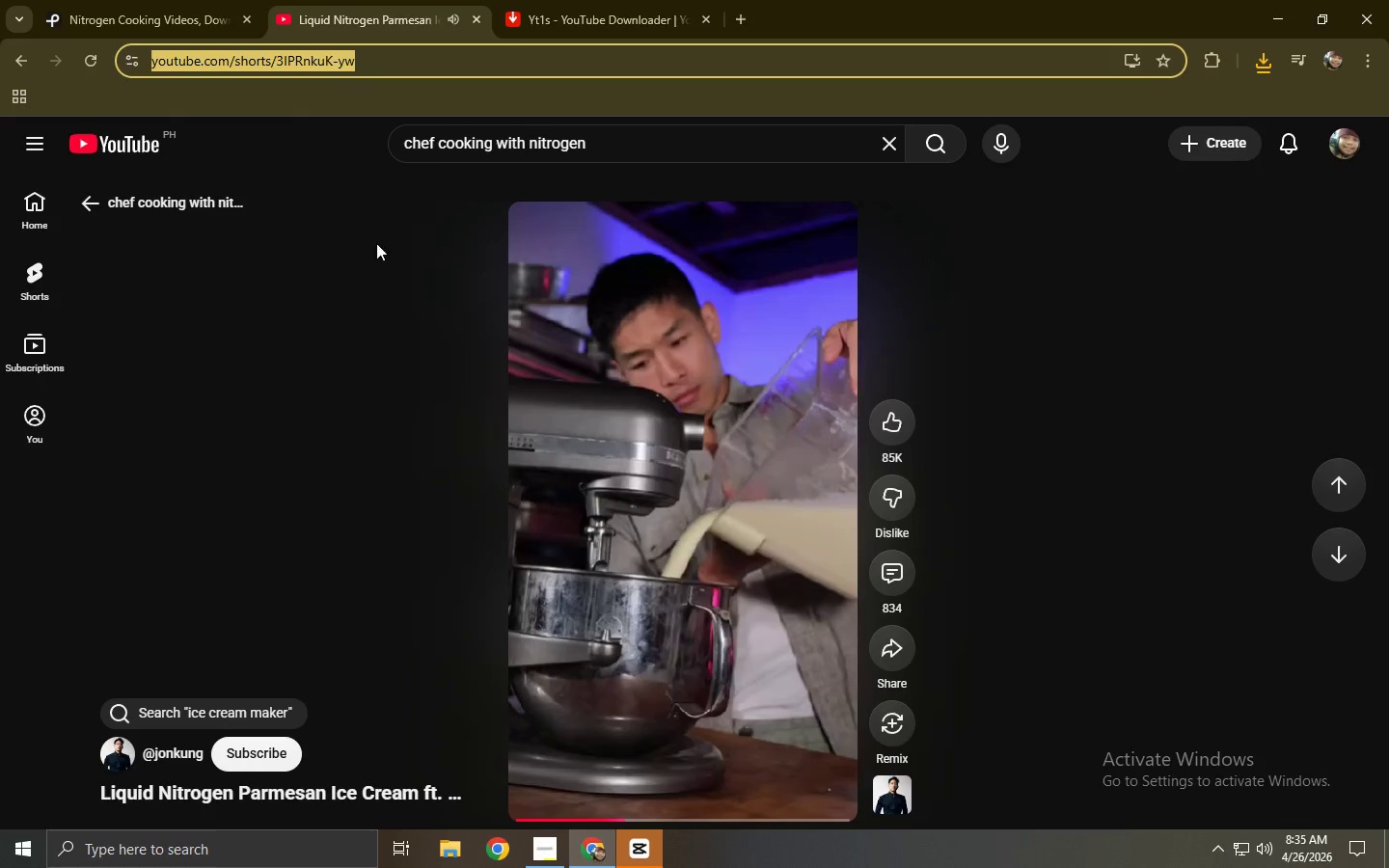 
scroll: coordinate [397, 339], scroll_direction: down, amount: 3.0
 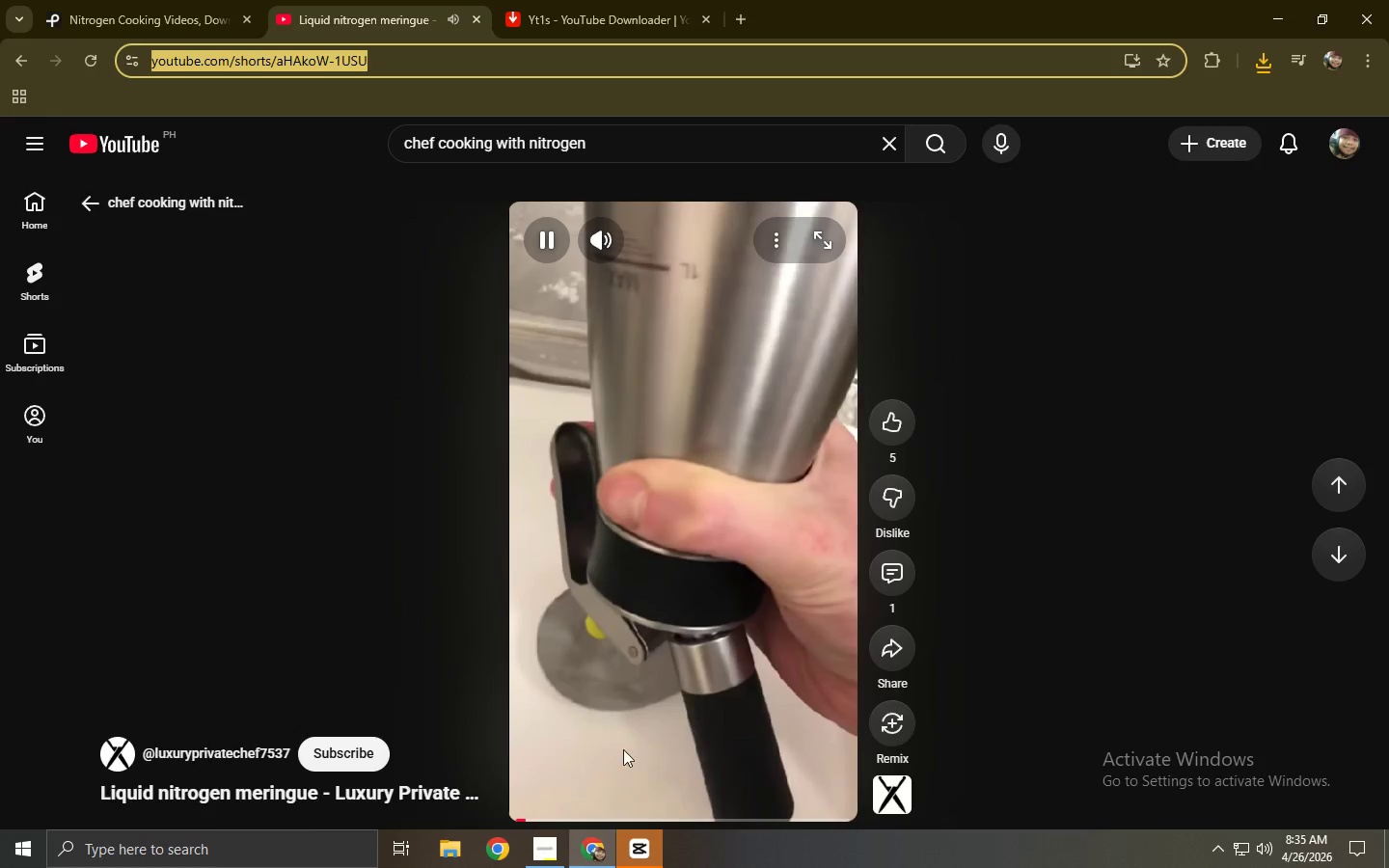 
left_click([627, 818])
 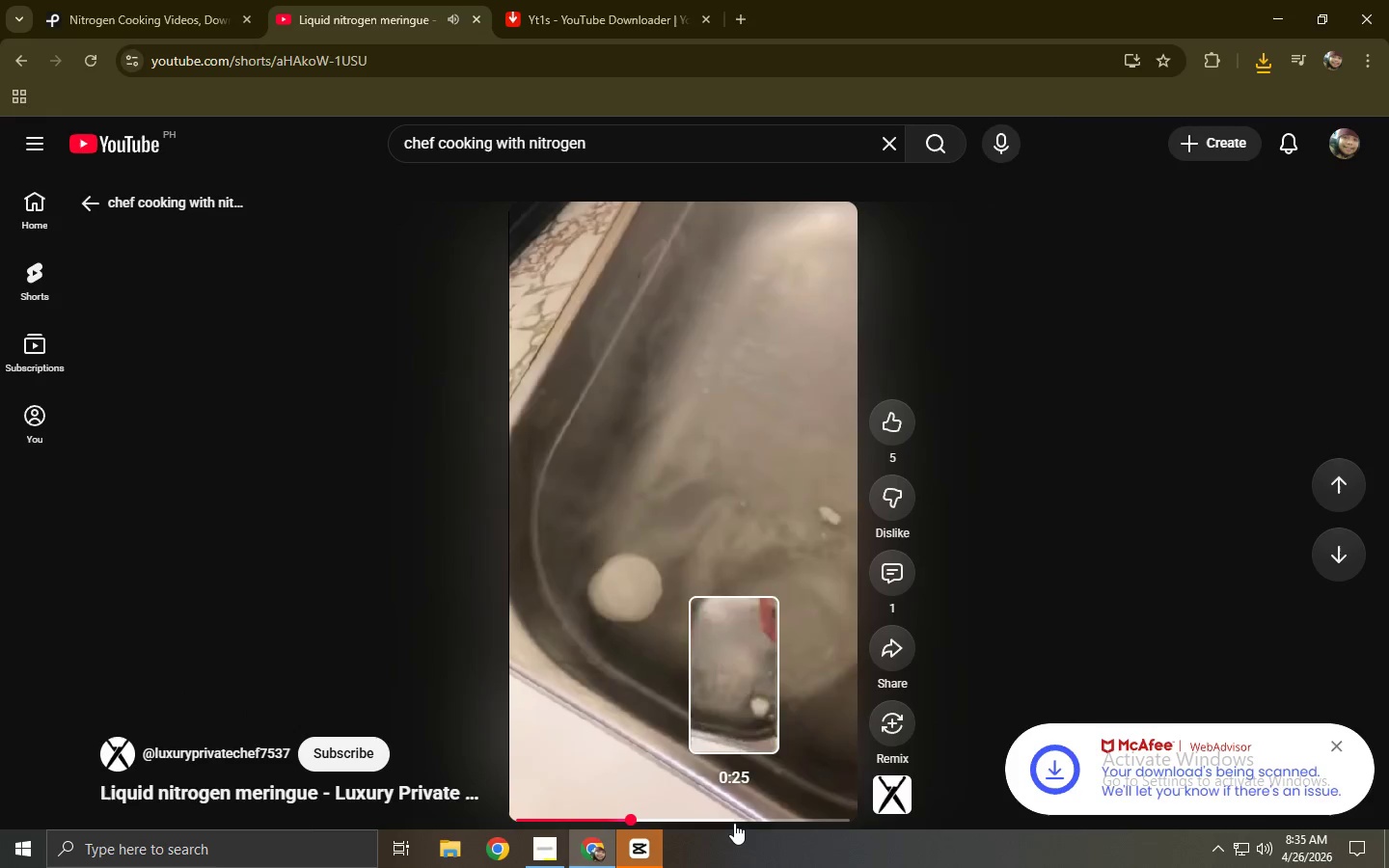 
left_click([734, 823])
 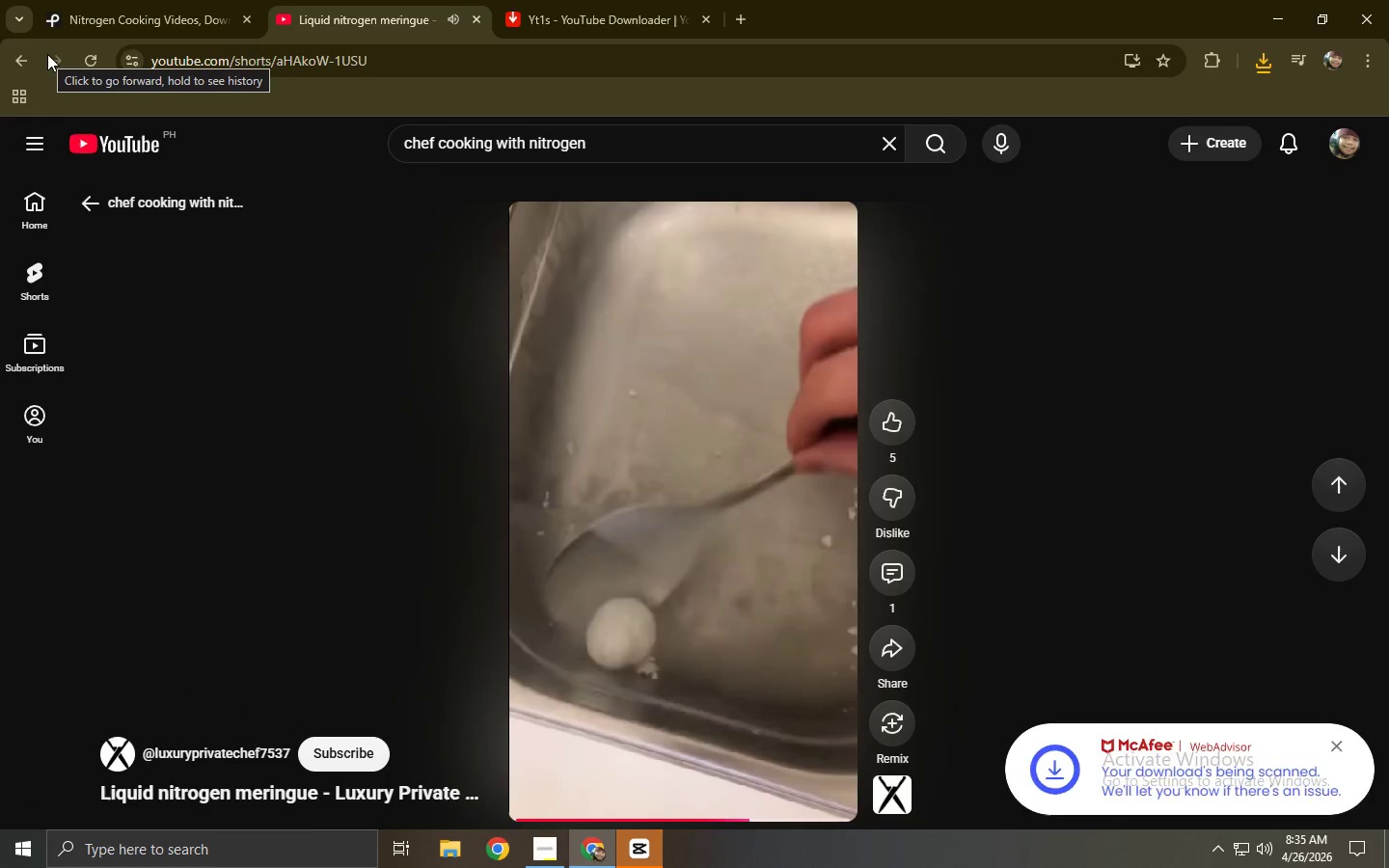 
left_click([13, 56])
 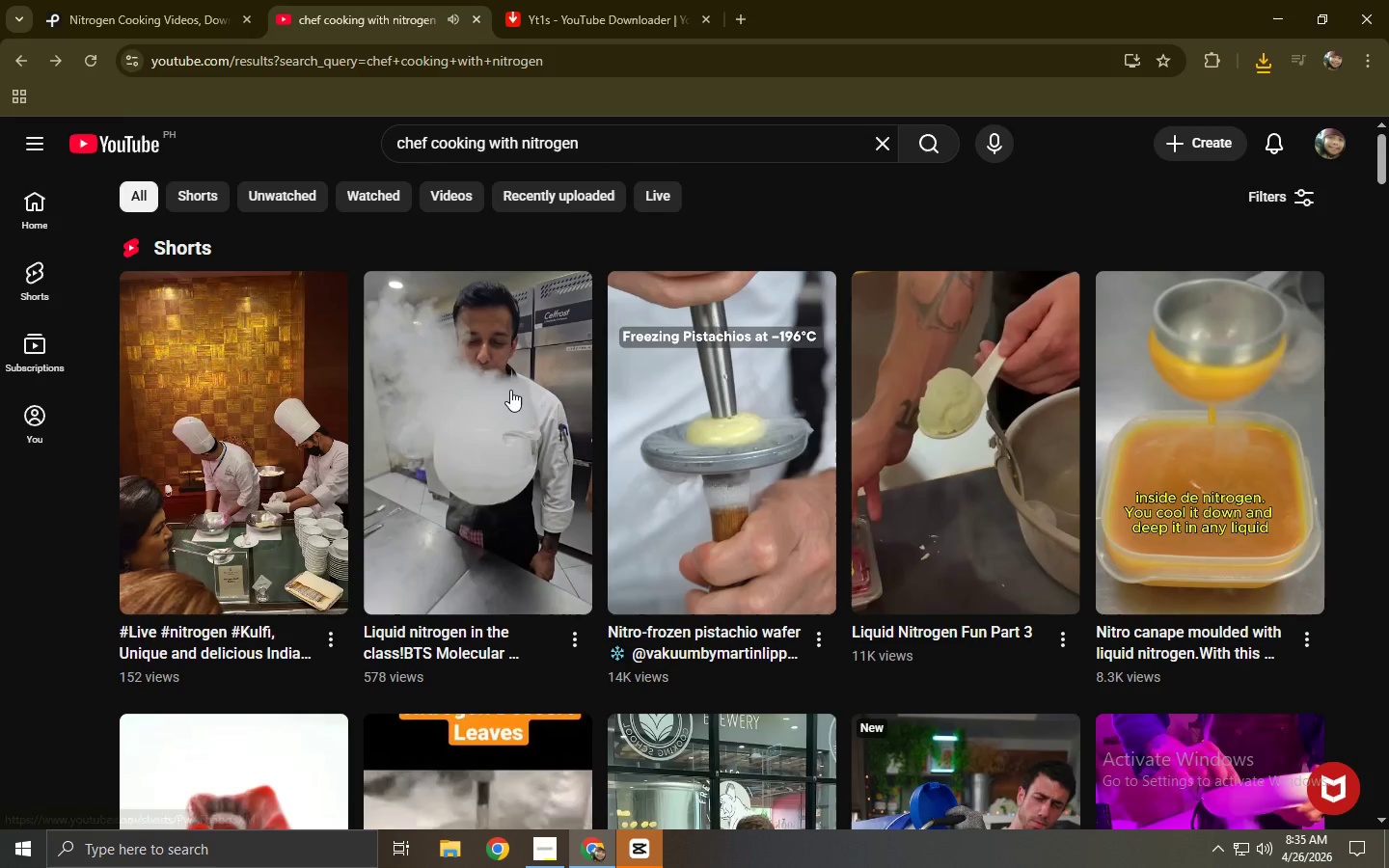 
scroll: coordinate [289, 549], scroll_direction: down, amount: 24.0
 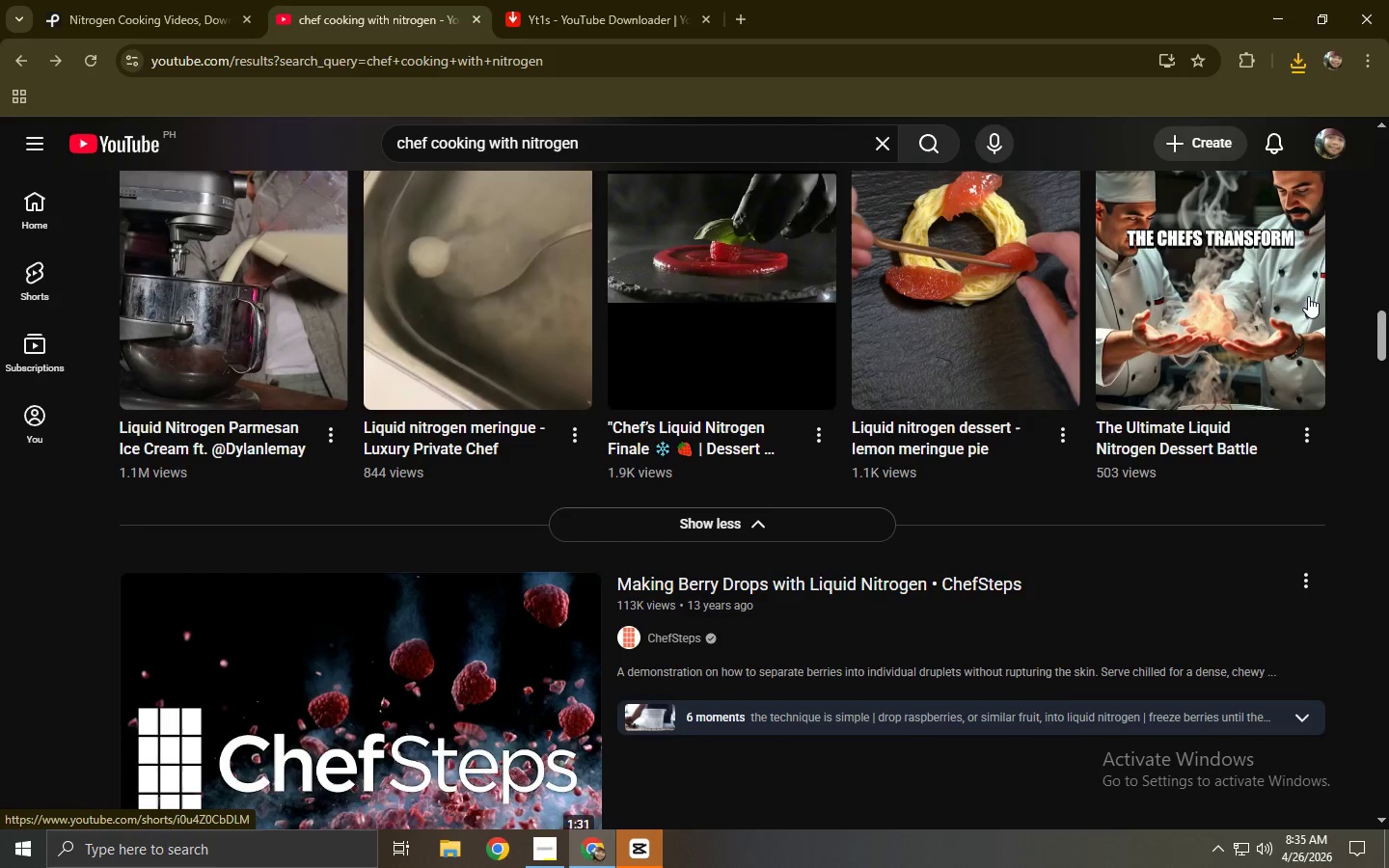 
scroll: coordinate [1205, 314], scroll_direction: down, amount: 3.0
 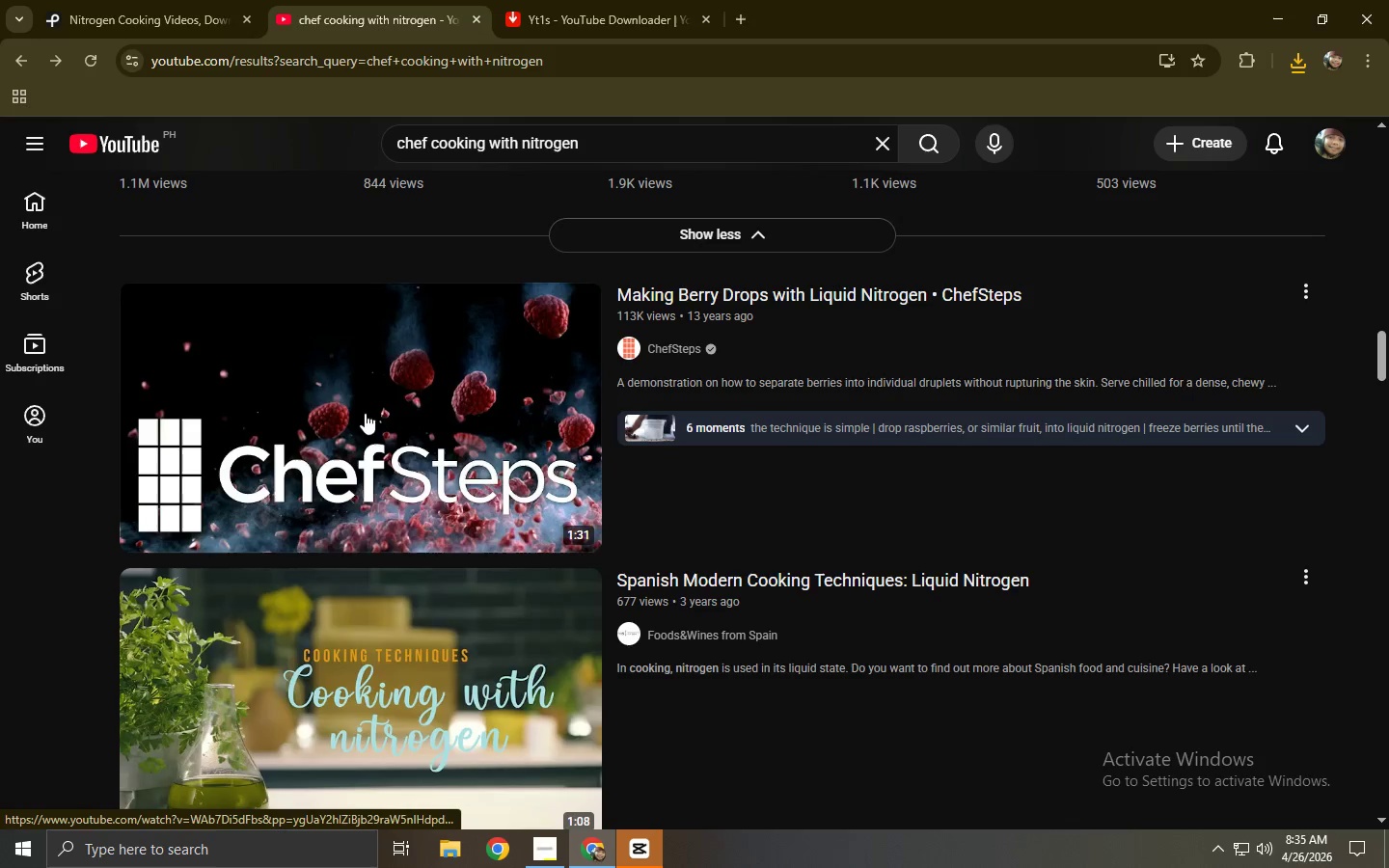 
mouse_move([349, 433])
 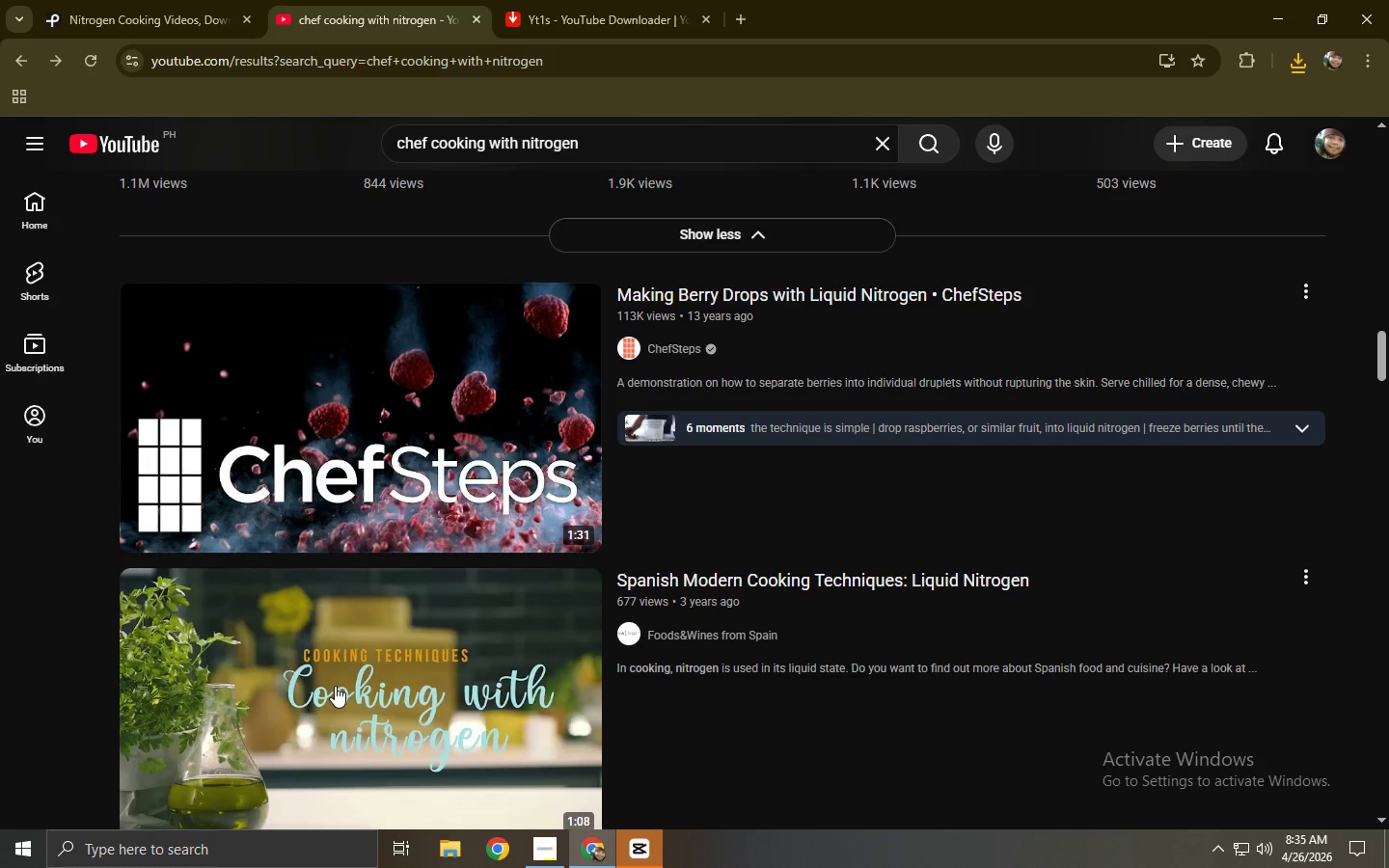 
scroll: coordinate [337, 677], scroll_direction: down, amount: 3.0
 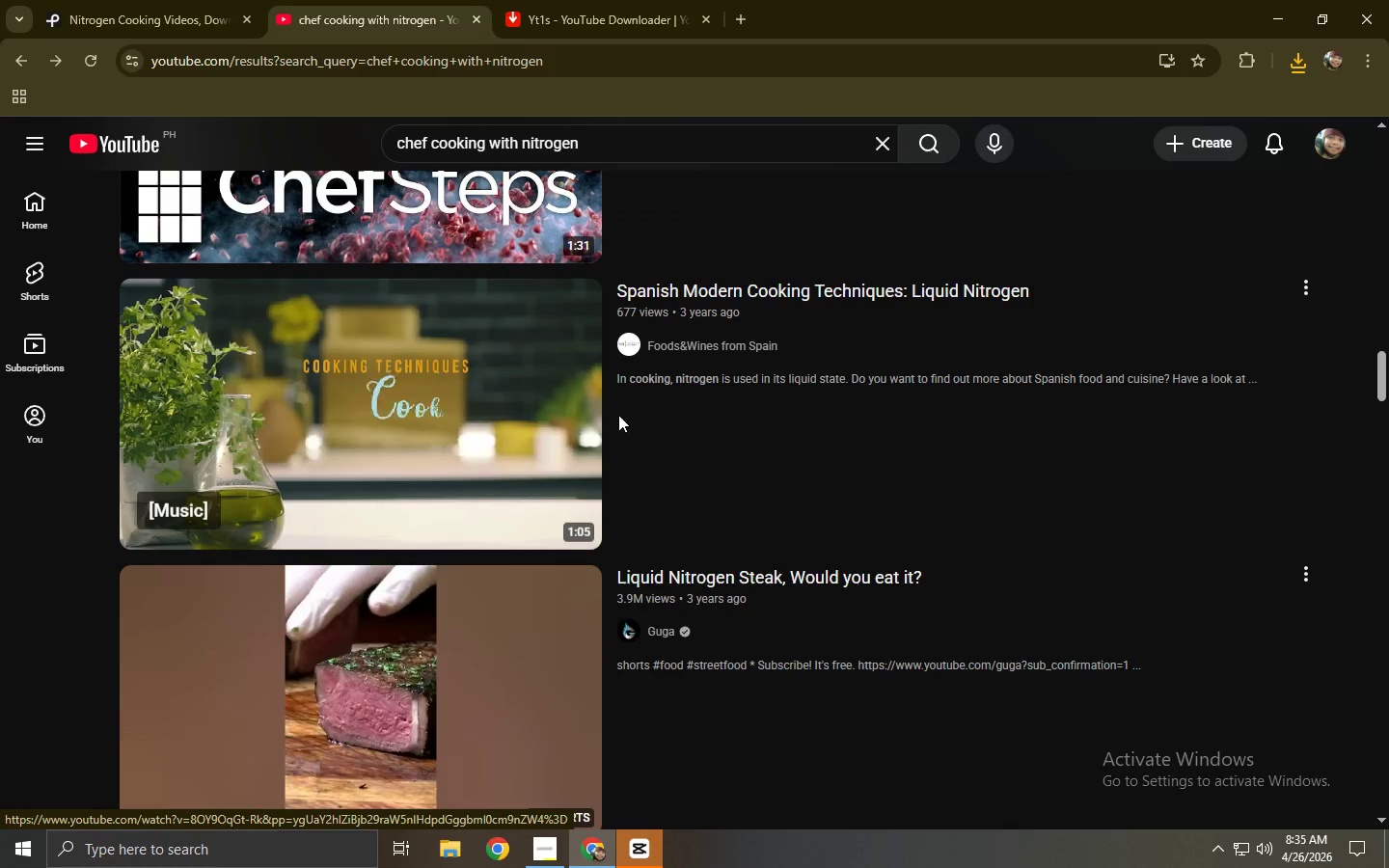 
left_click([517, 433])
 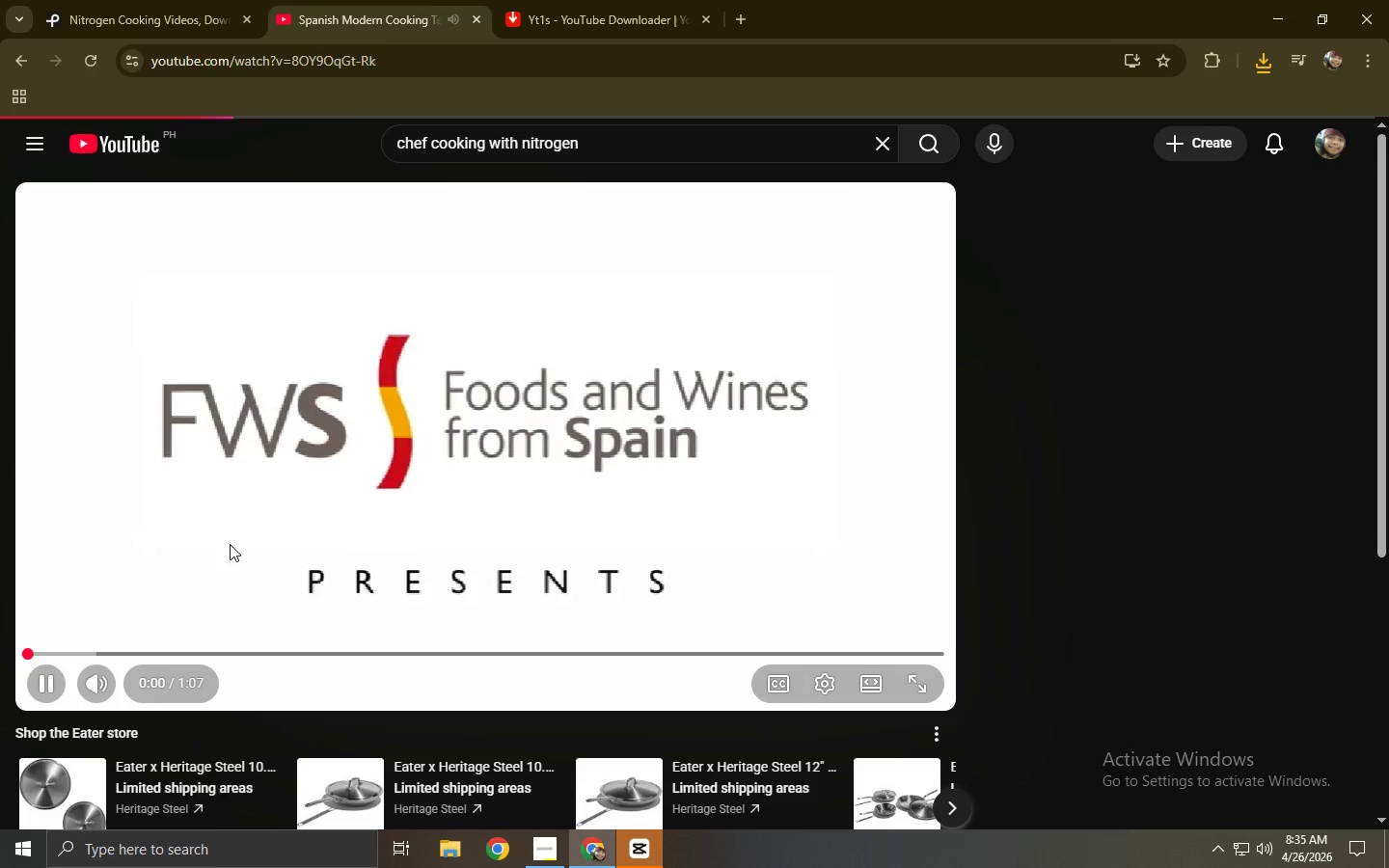 
left_click_drag(start_coordinate=[66, 654], to_coordinate=[142, 645])
 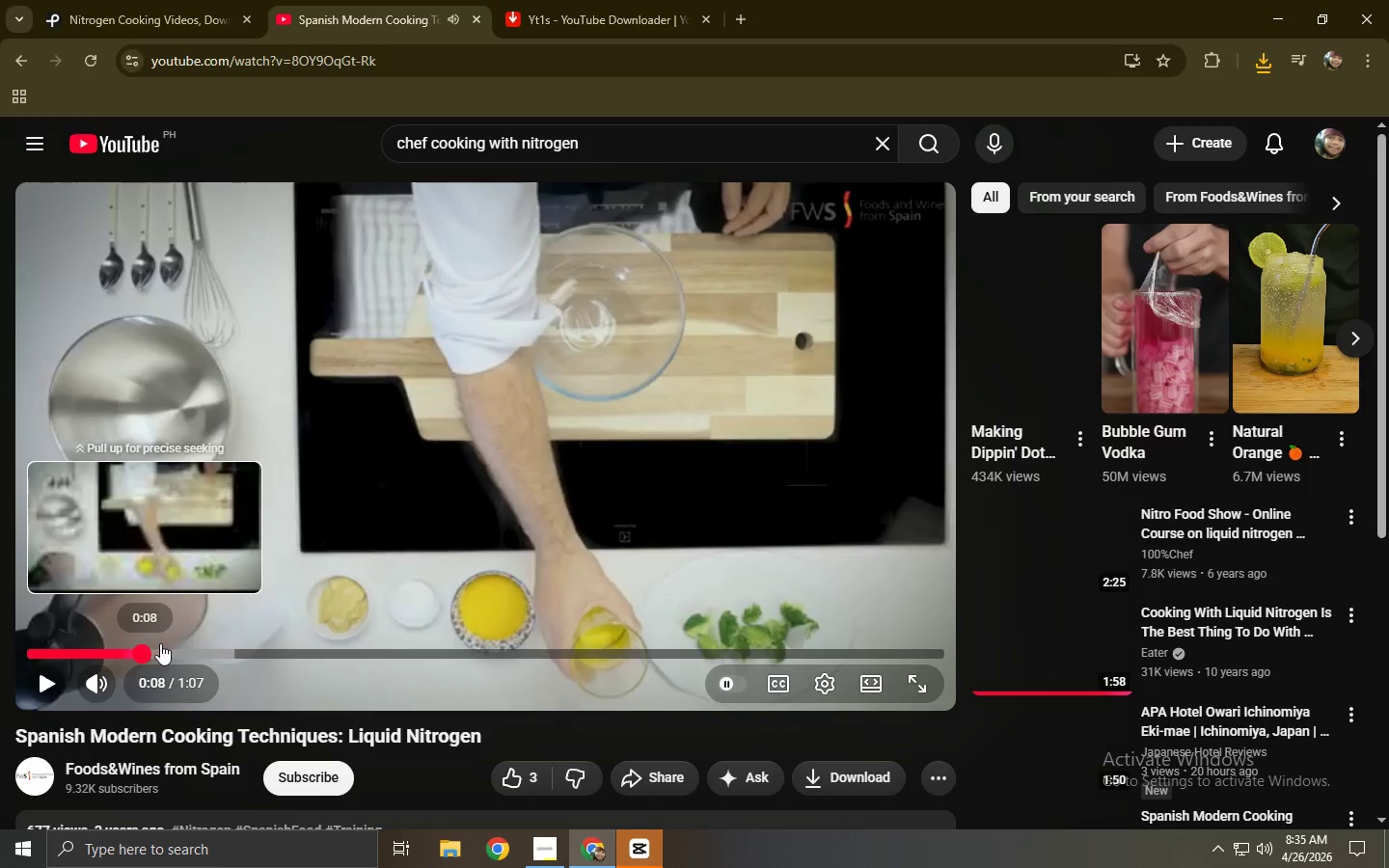 
left_click_drag(start_coordinate=[162, 643], to_coordinate=[168, 644])
 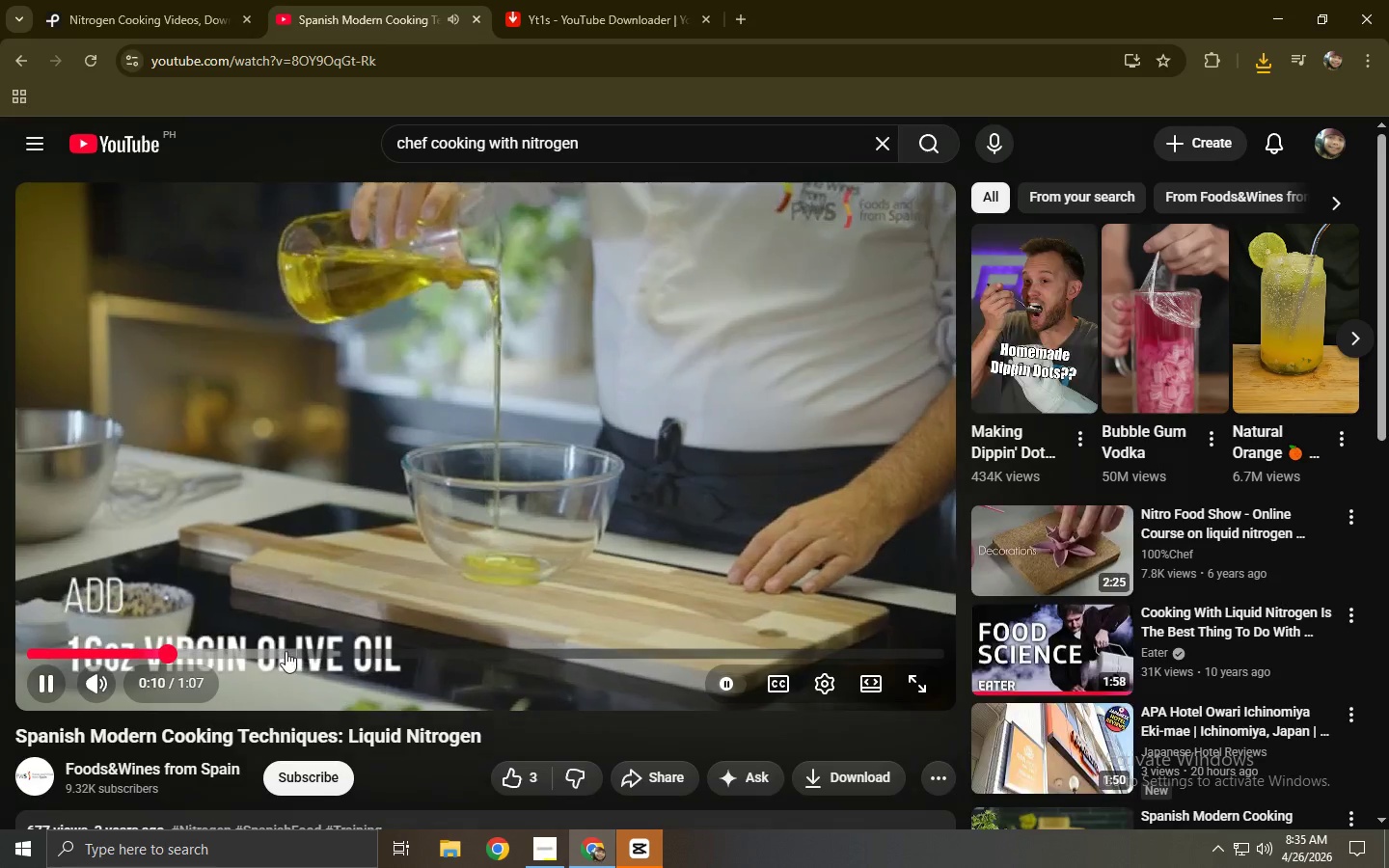 
left_click([286, 651])
 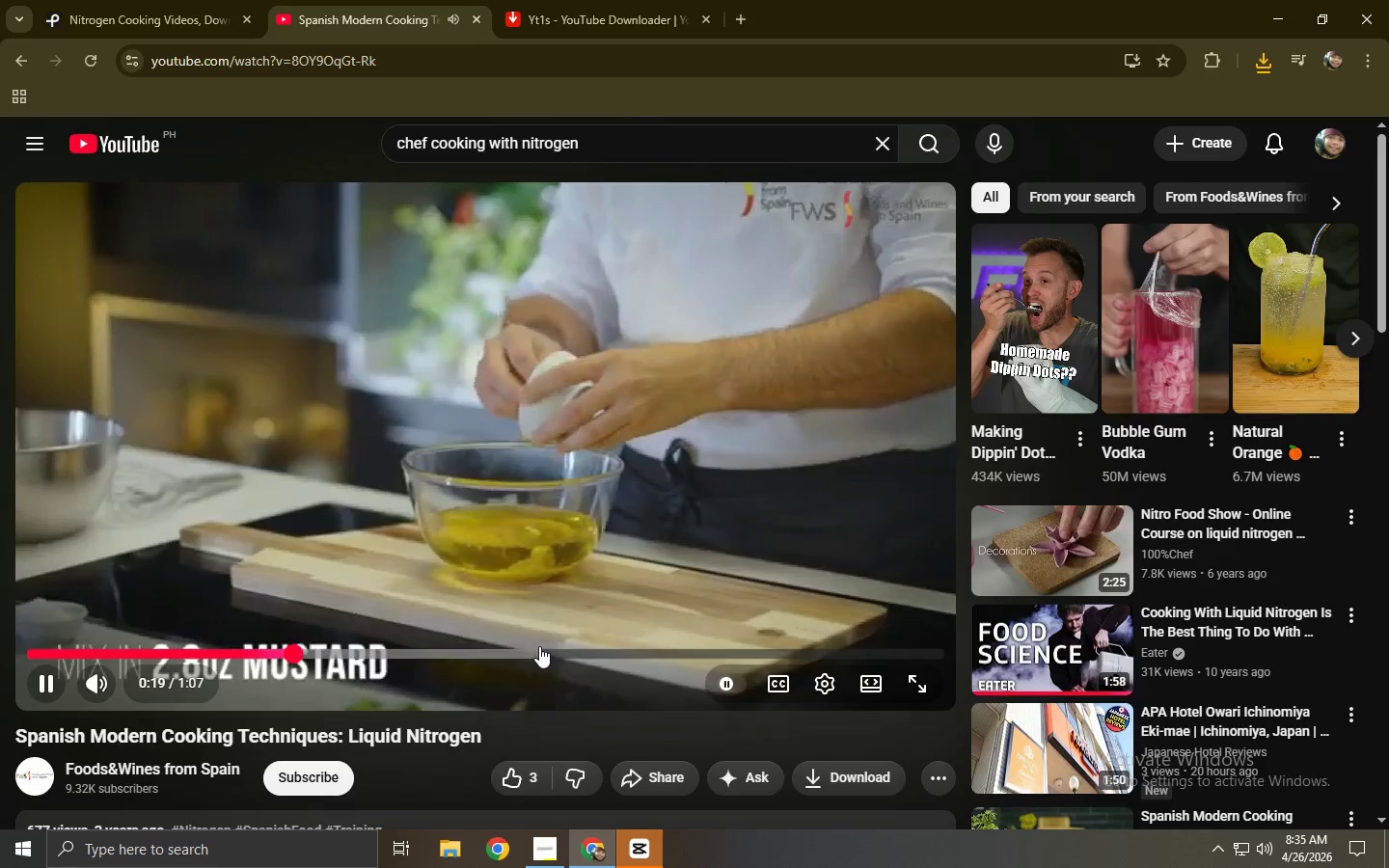 
left_click([539, 646])
 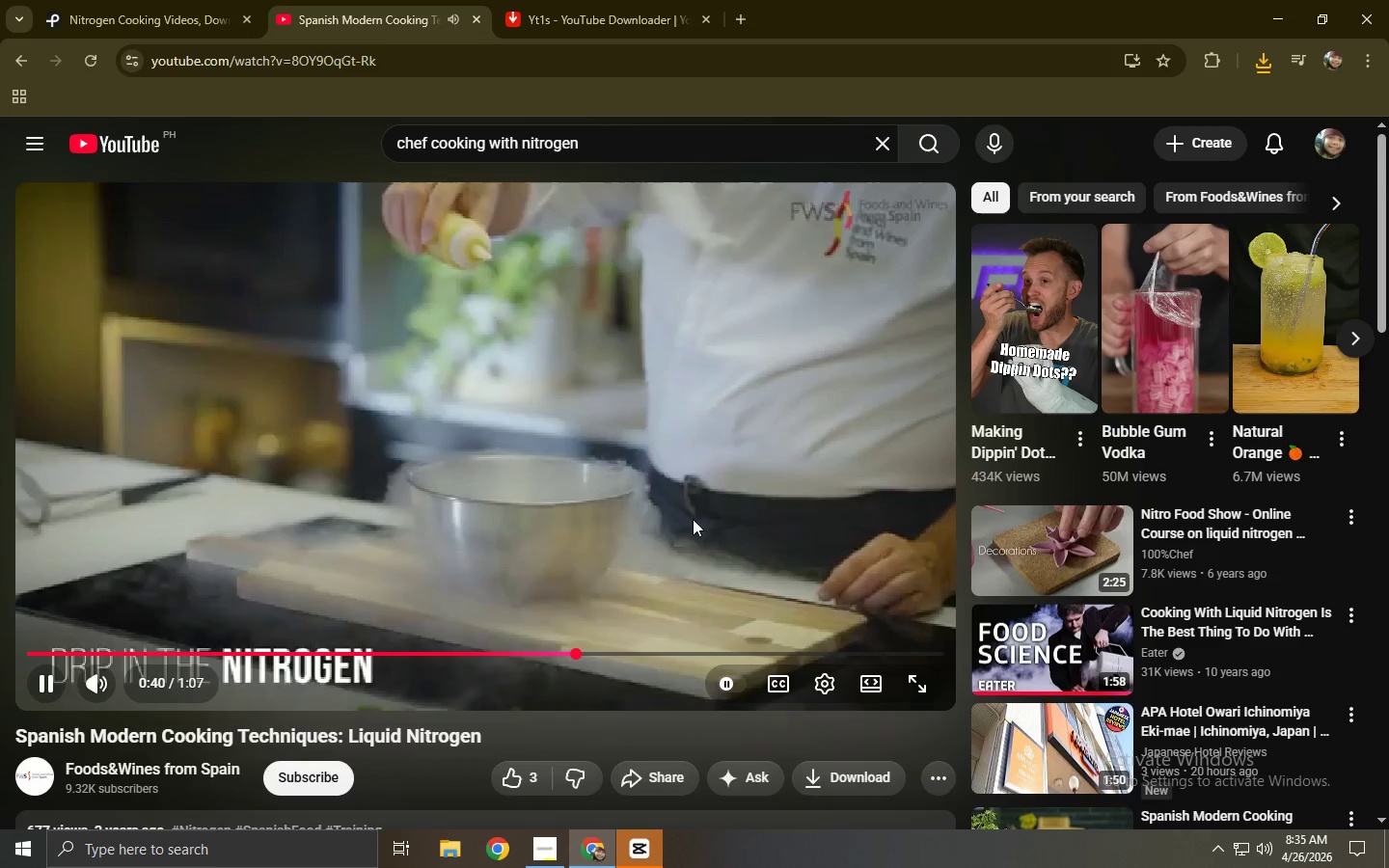 
wait(8.05)
 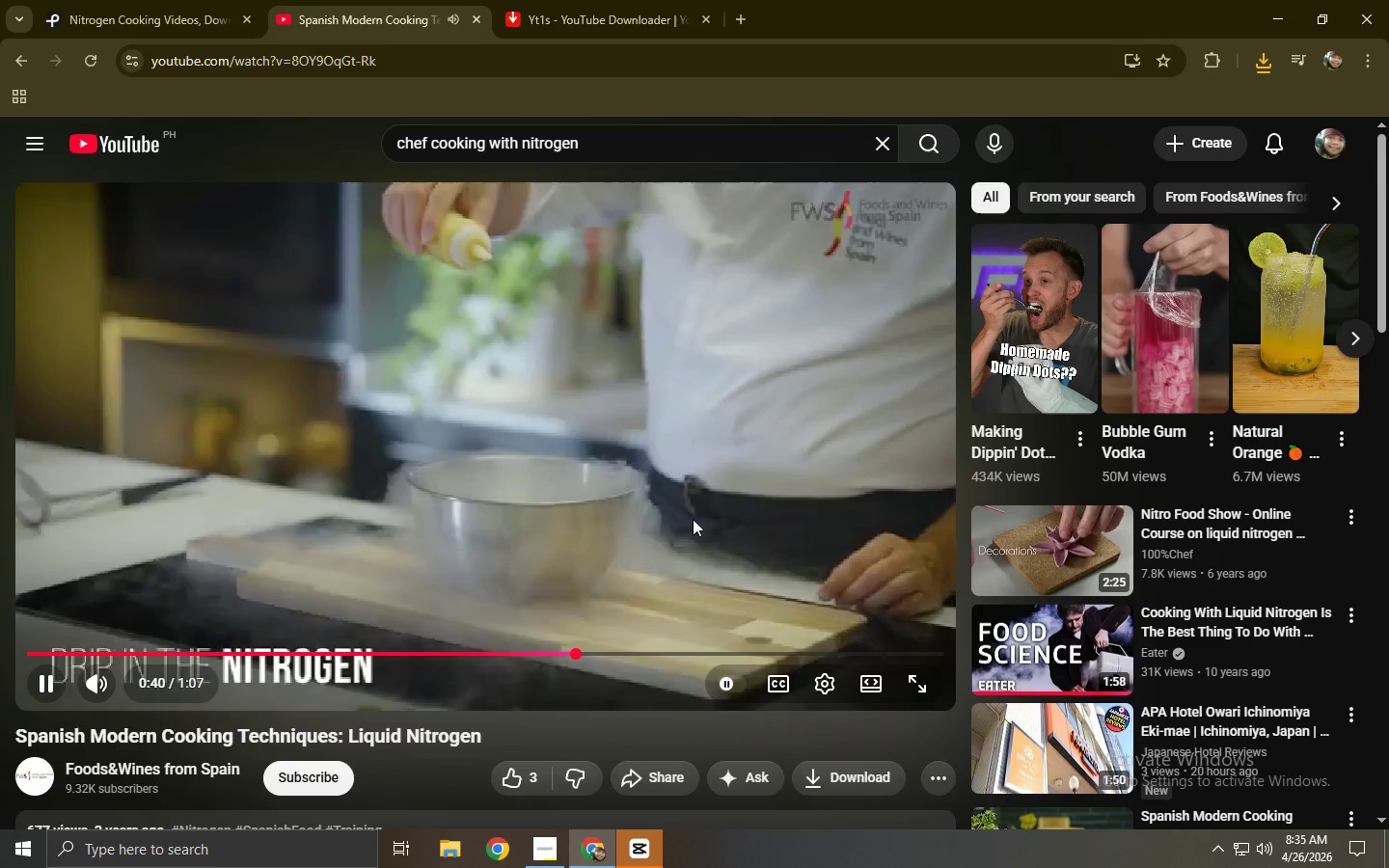 
left_click([717, 654])
 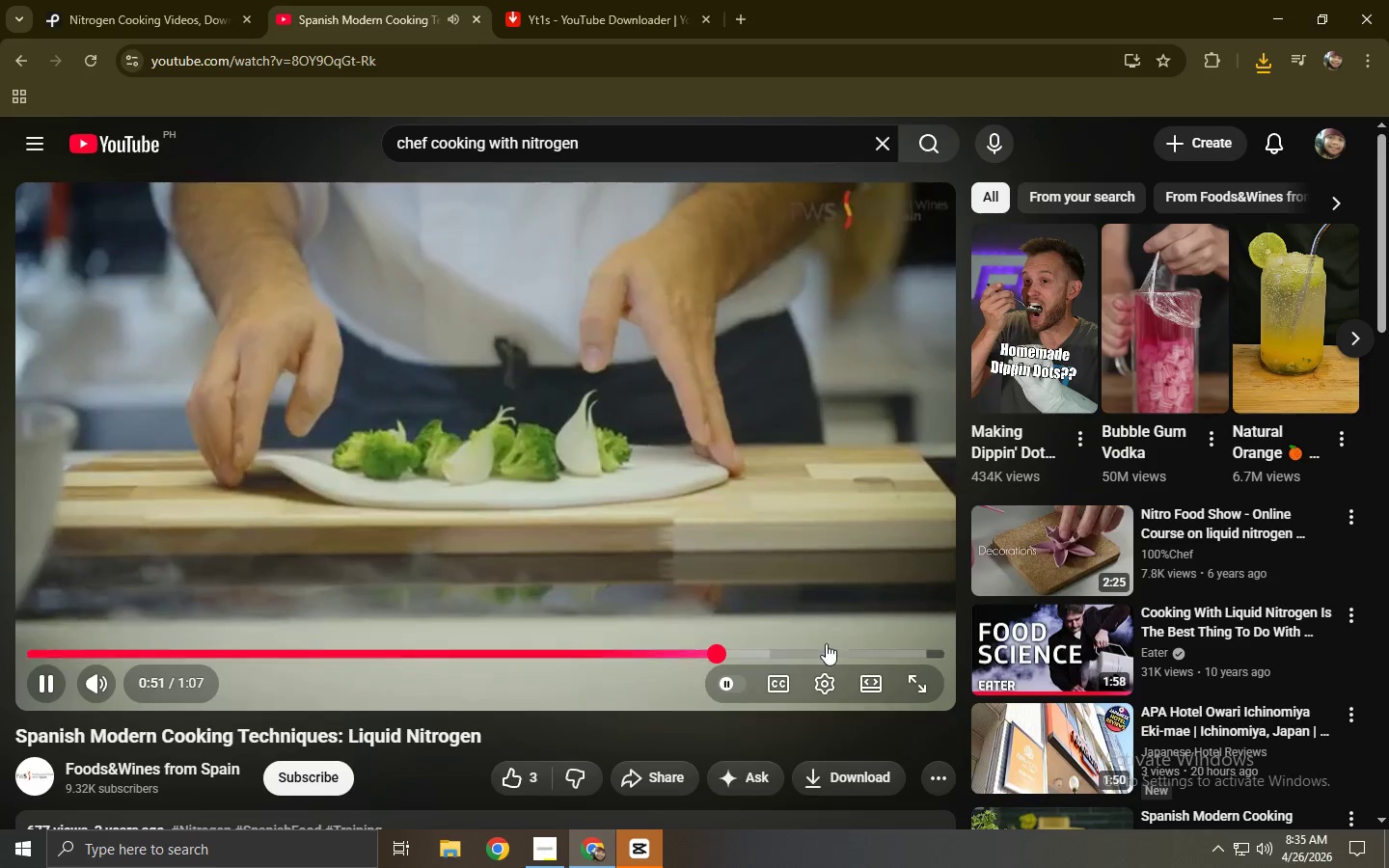 
left_click([849, 643])
 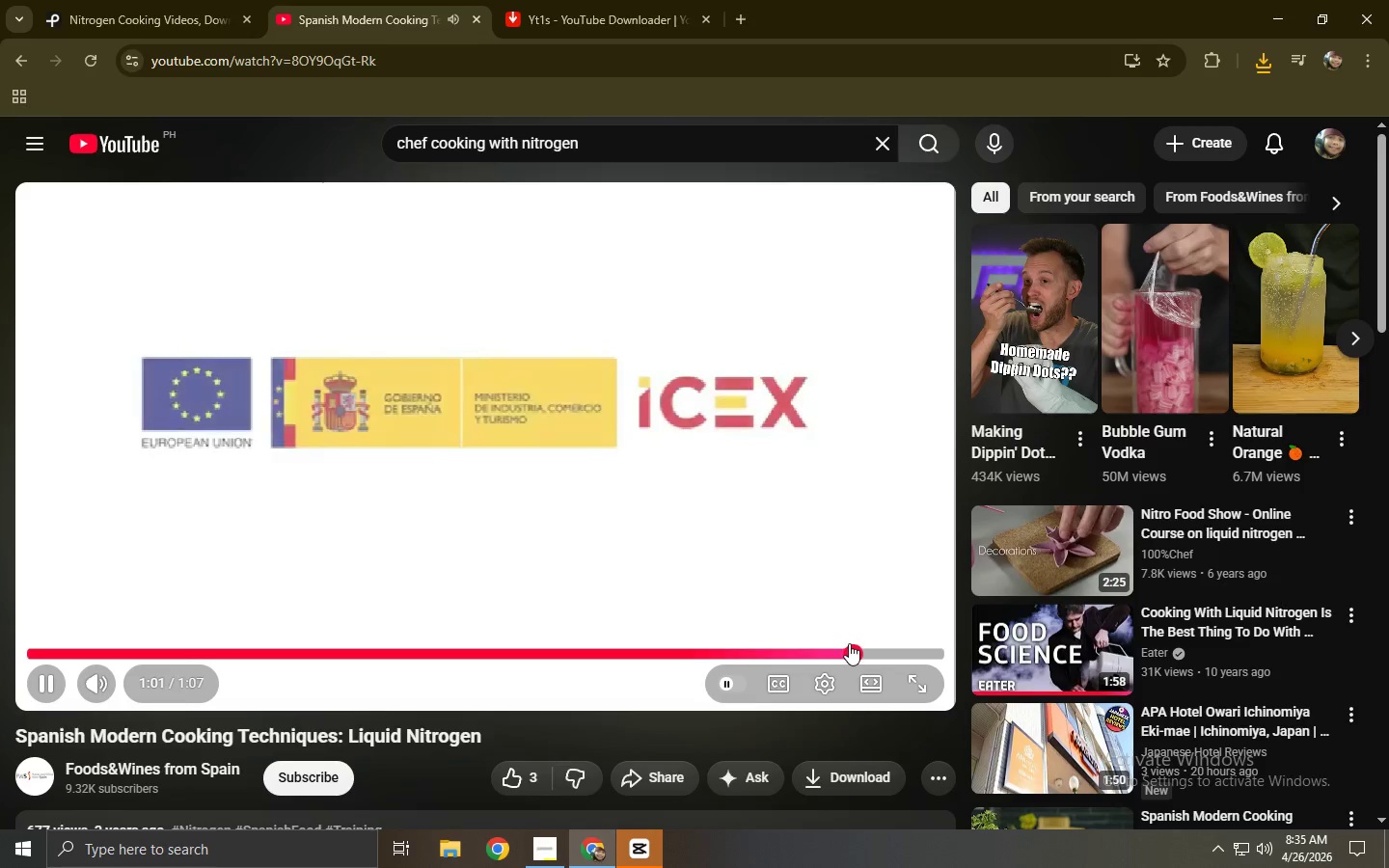 
left_click([653, 642])
 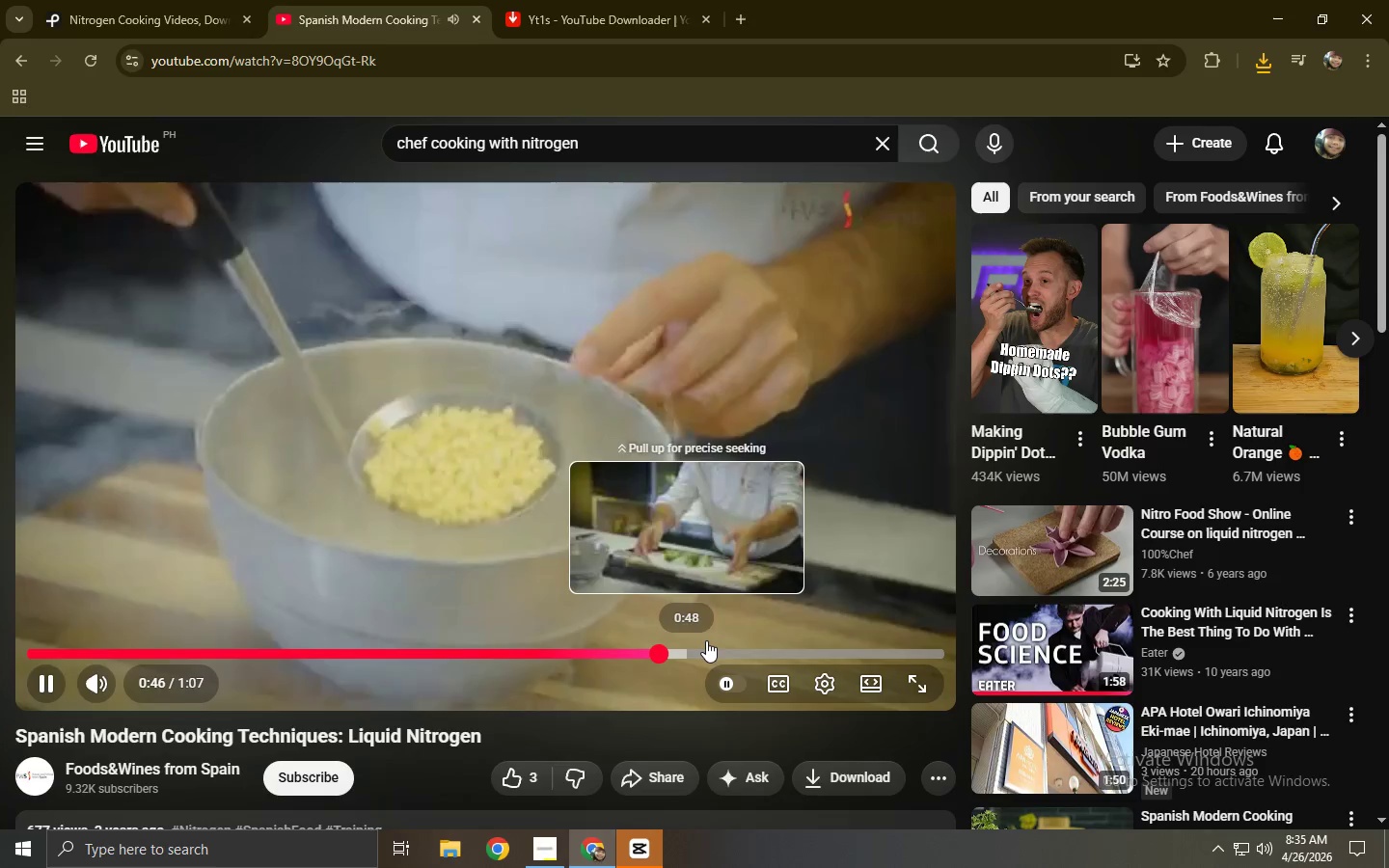 
left_click([714, 640])
 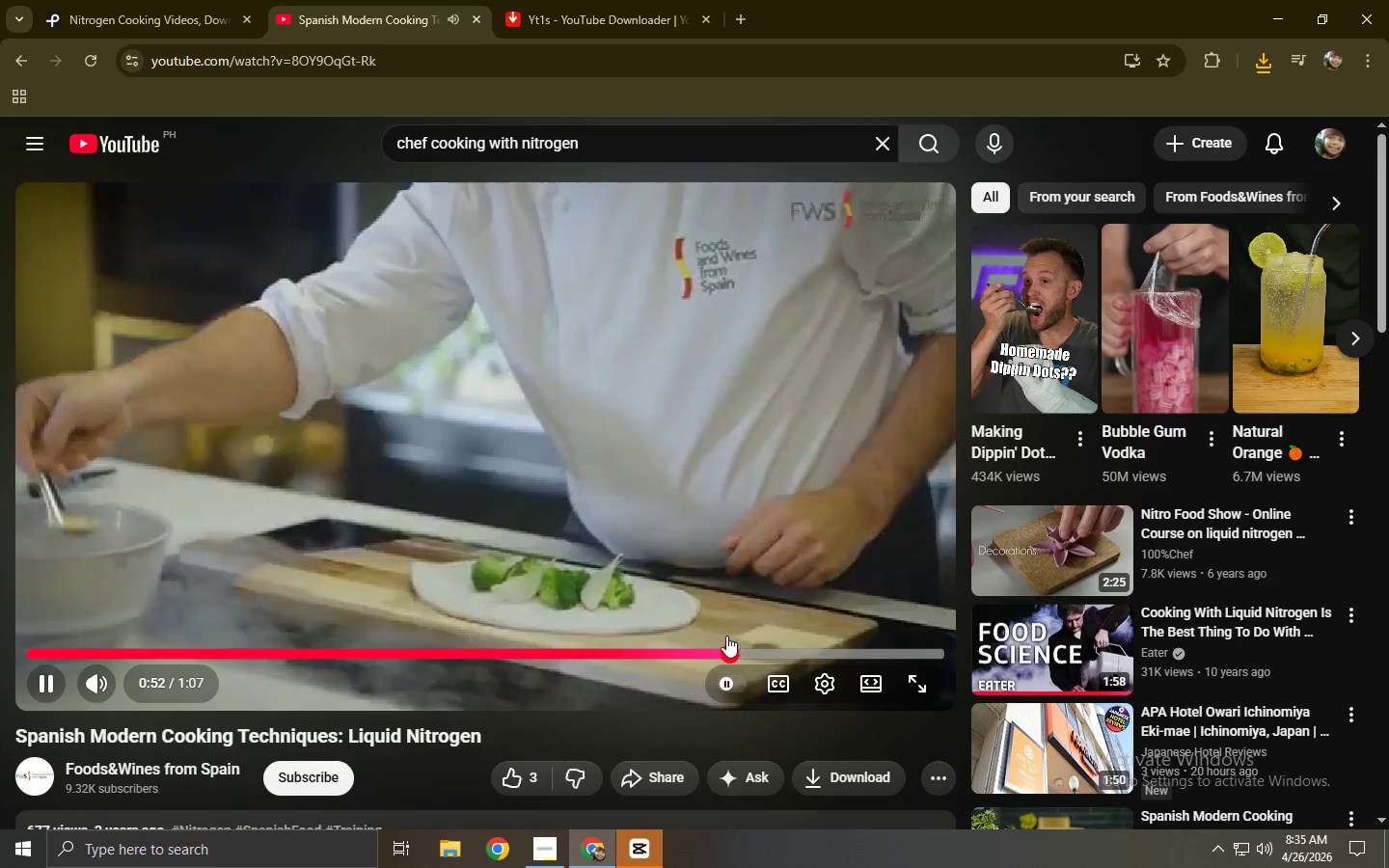 
left_click([555, 561])
 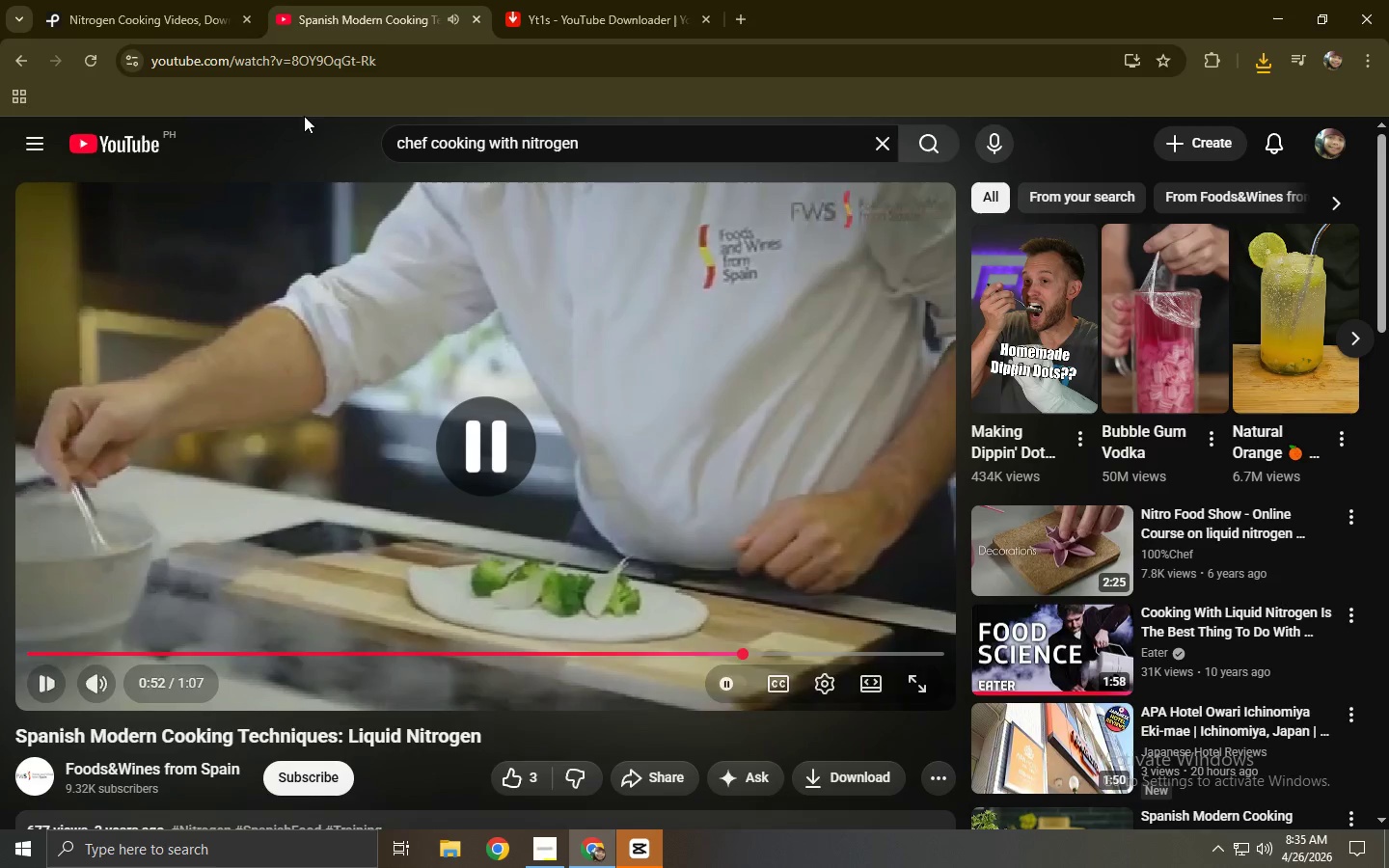 
left_click([299, 72])
 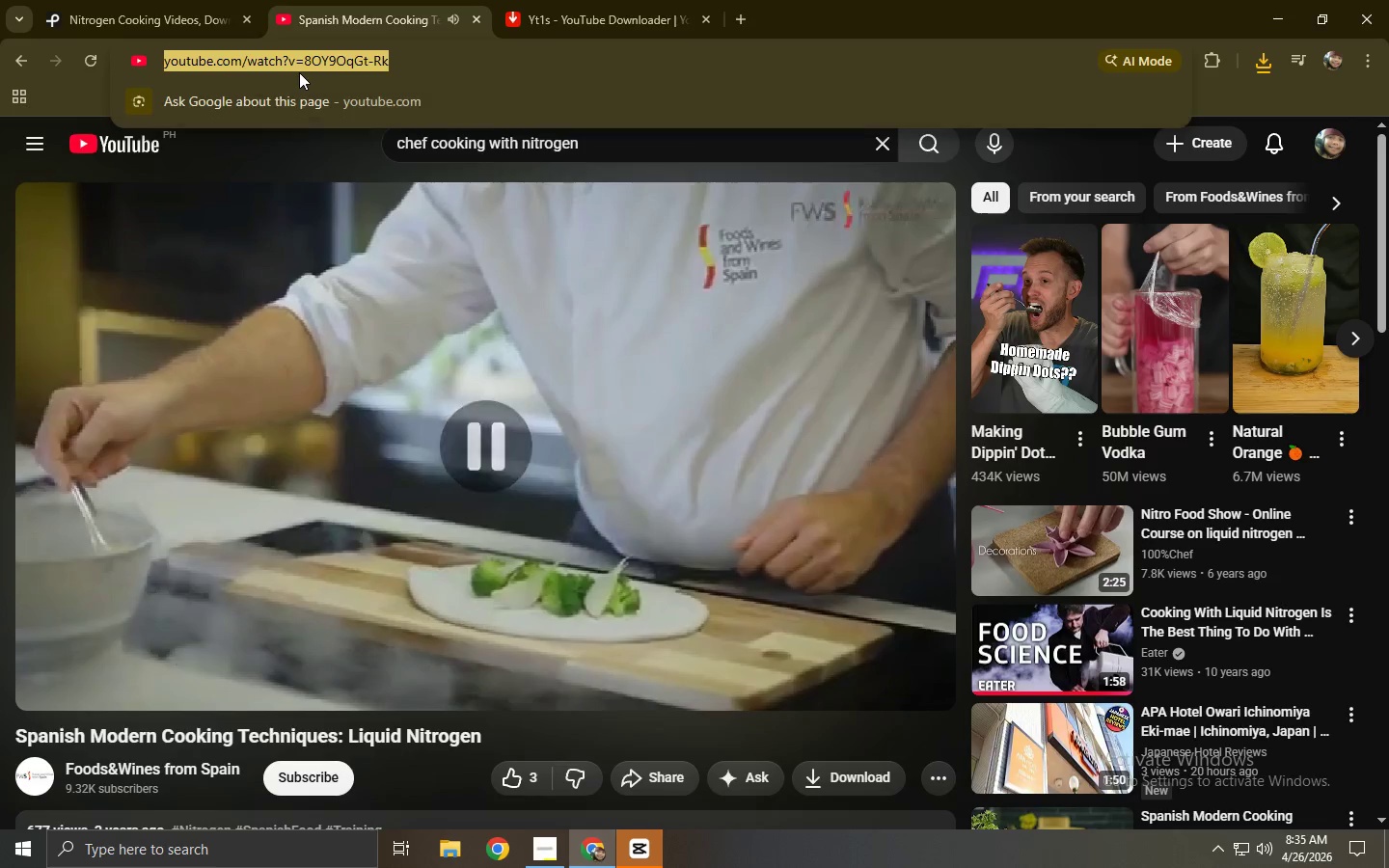 
key(Control+ControlLeft)
 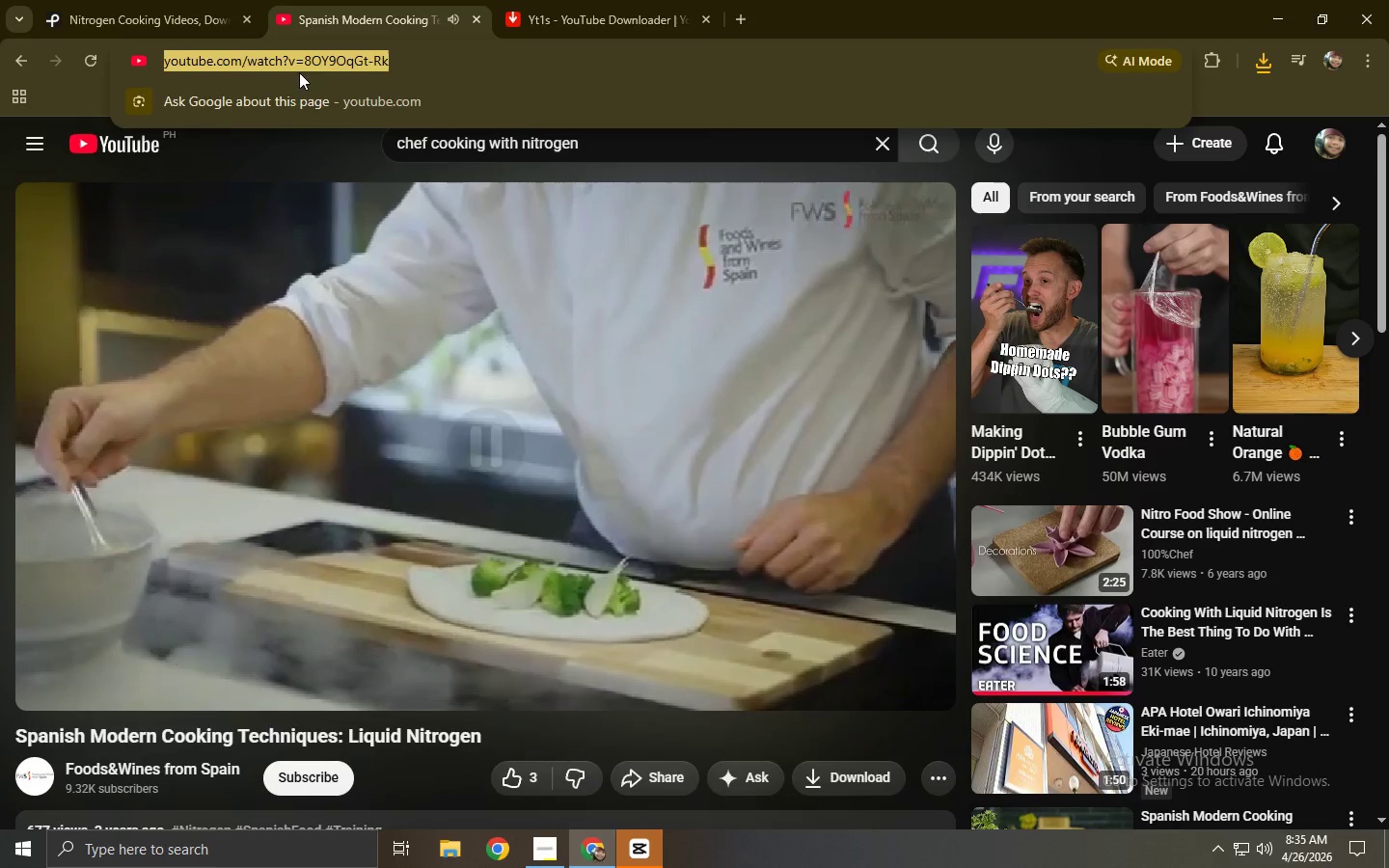 
key(Control+C)
 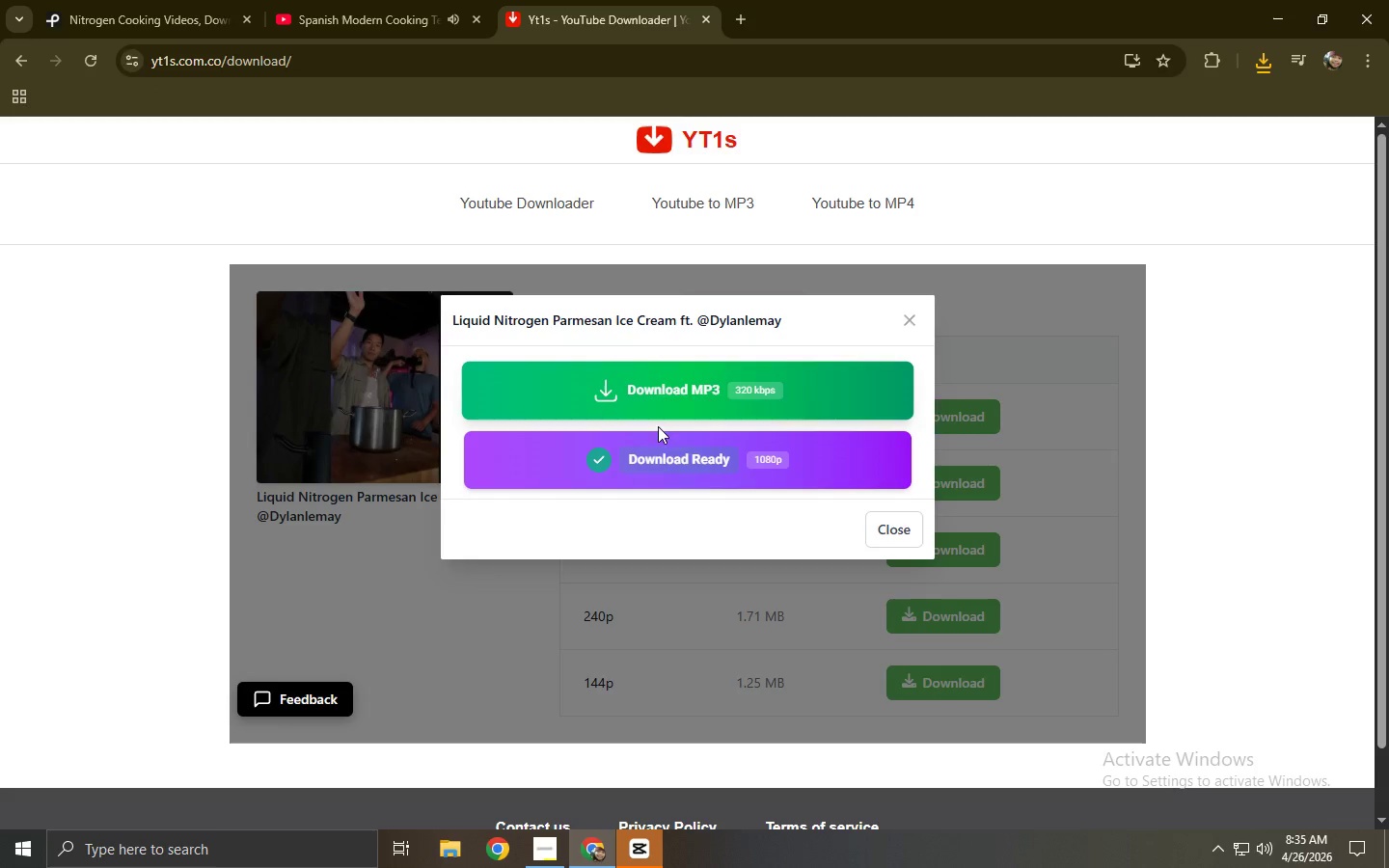 
left_click([559, 199])
 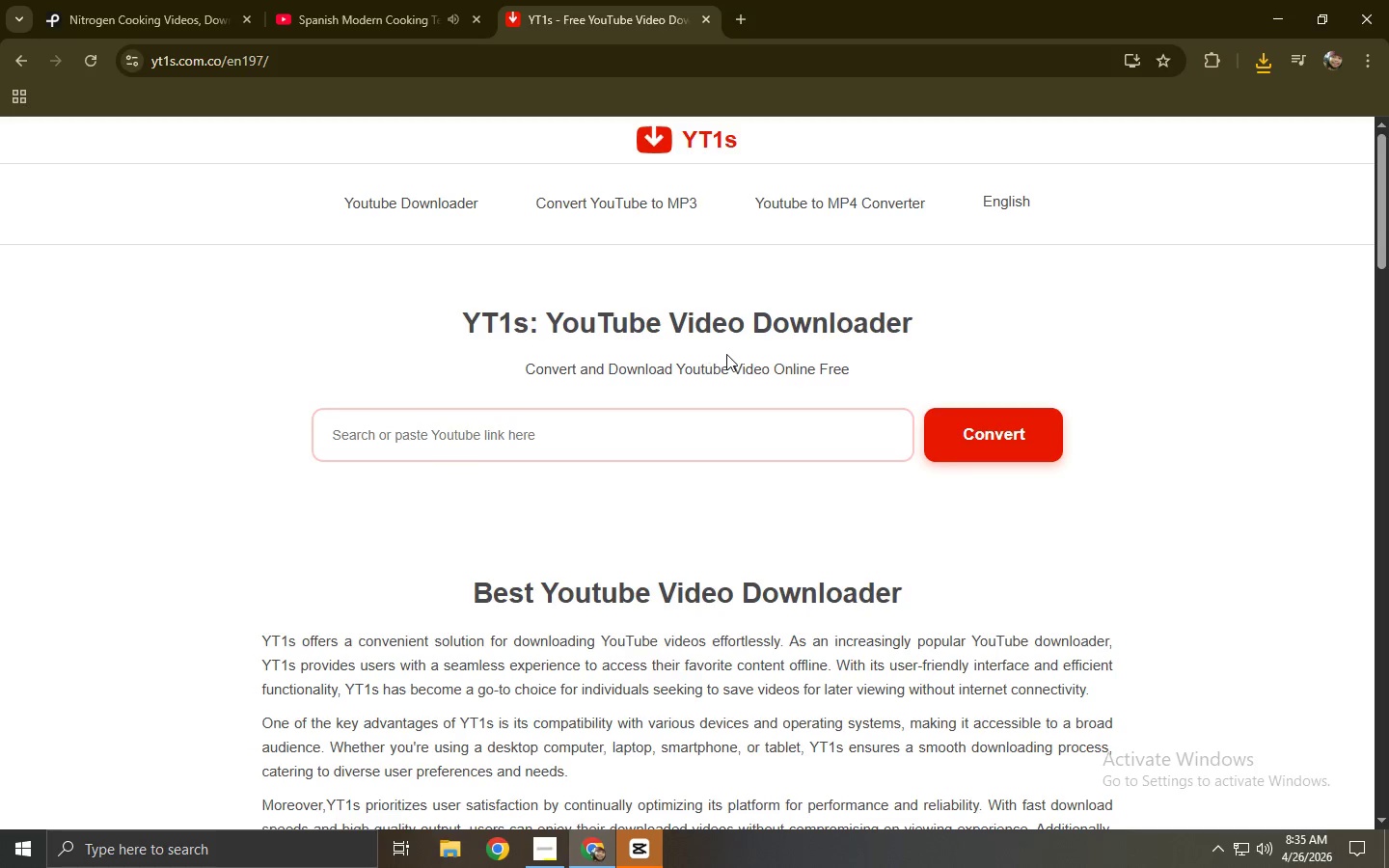 
left_click([689, 434])
 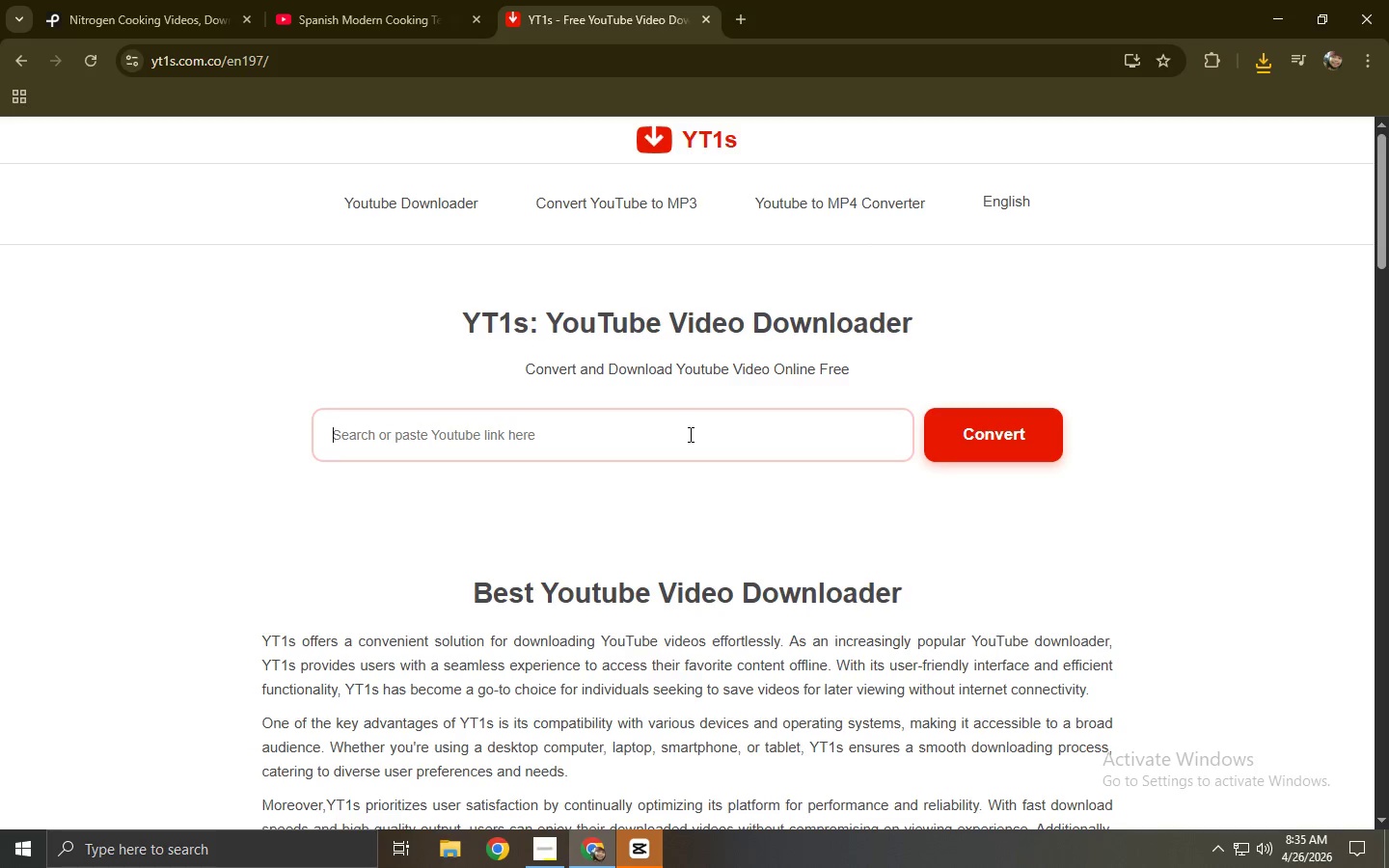 
key(Control+ControlLeft)
 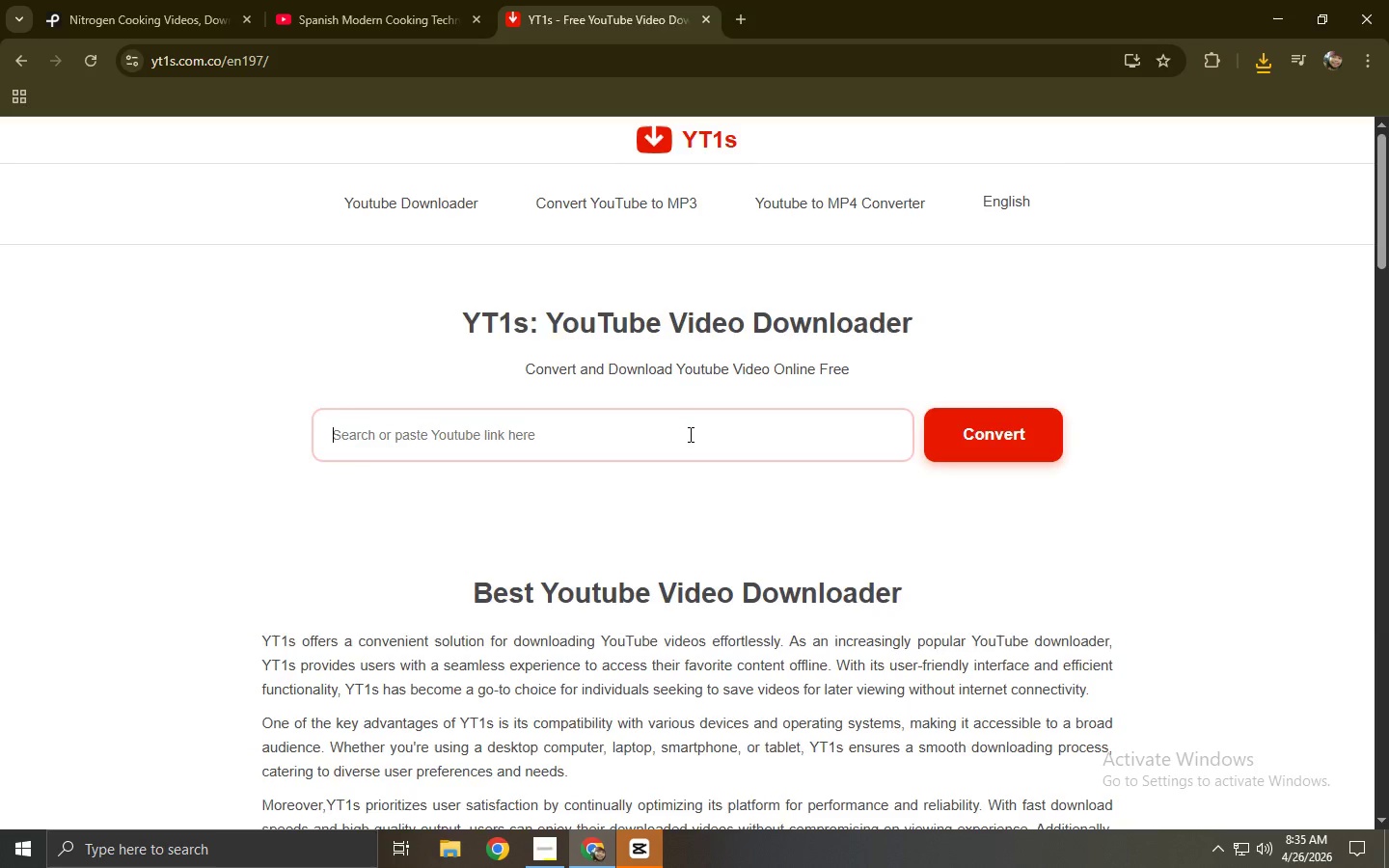 
key(Control+V)
 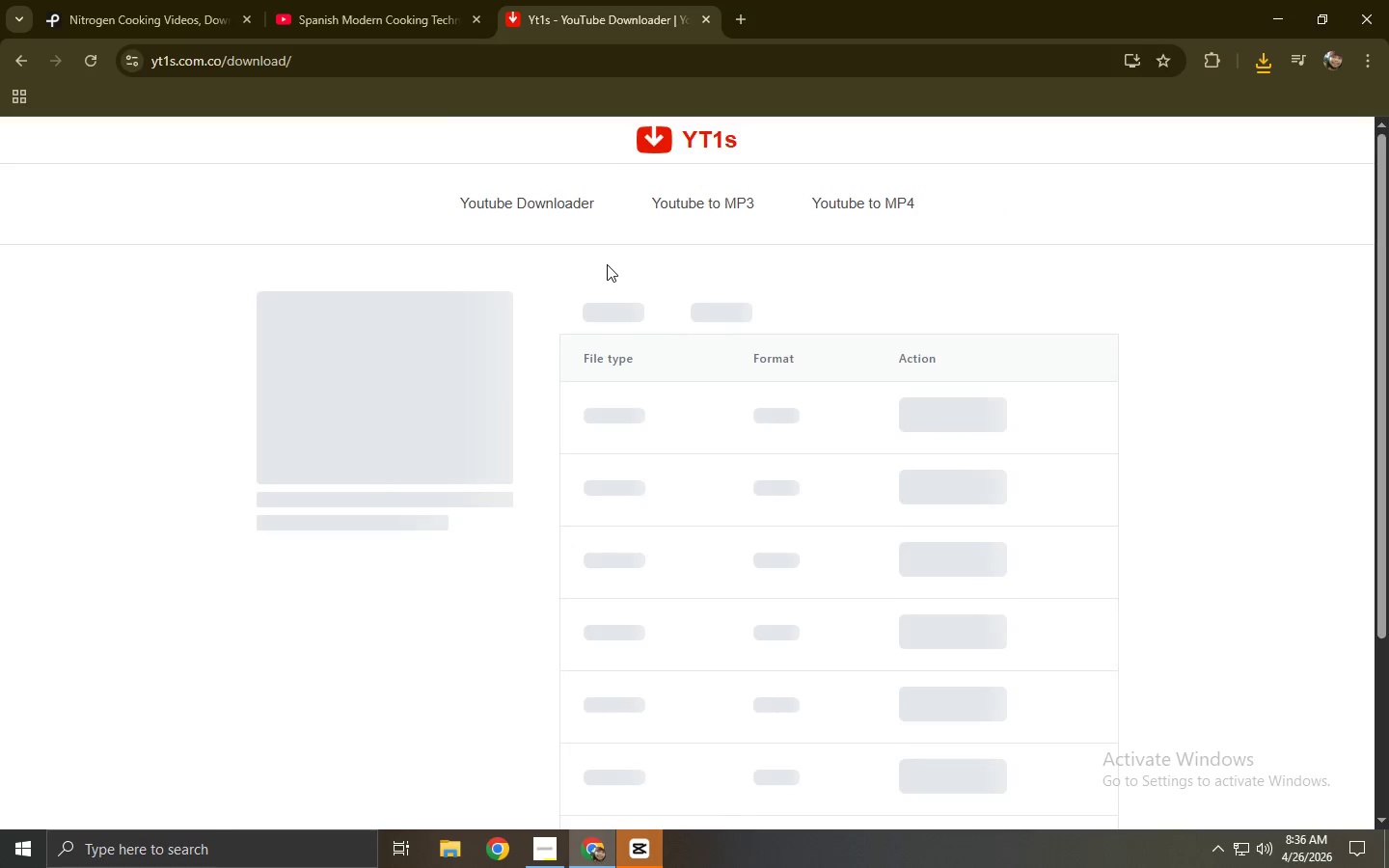 
left_click([677, 189])
 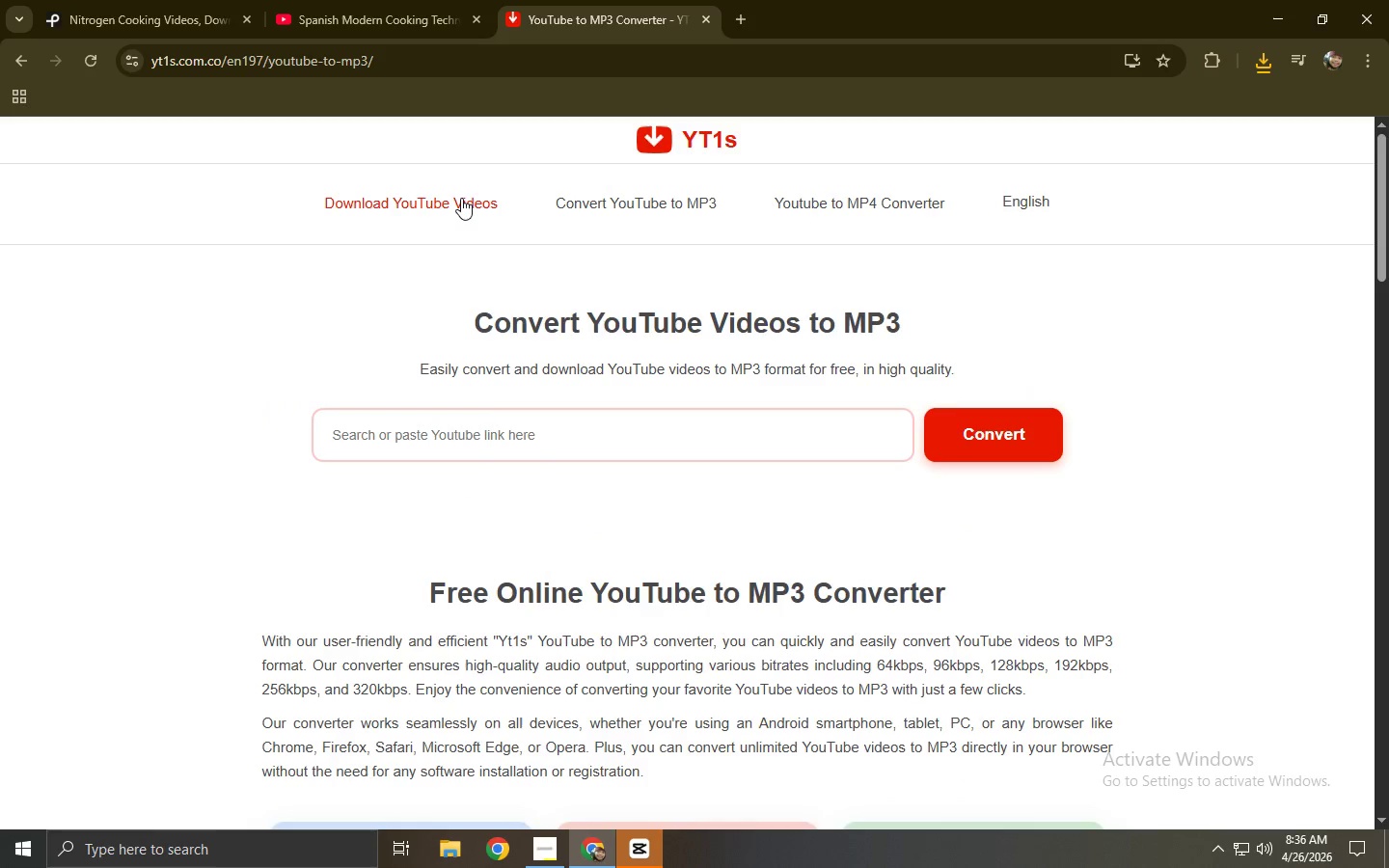 
left_click([461, 198])
 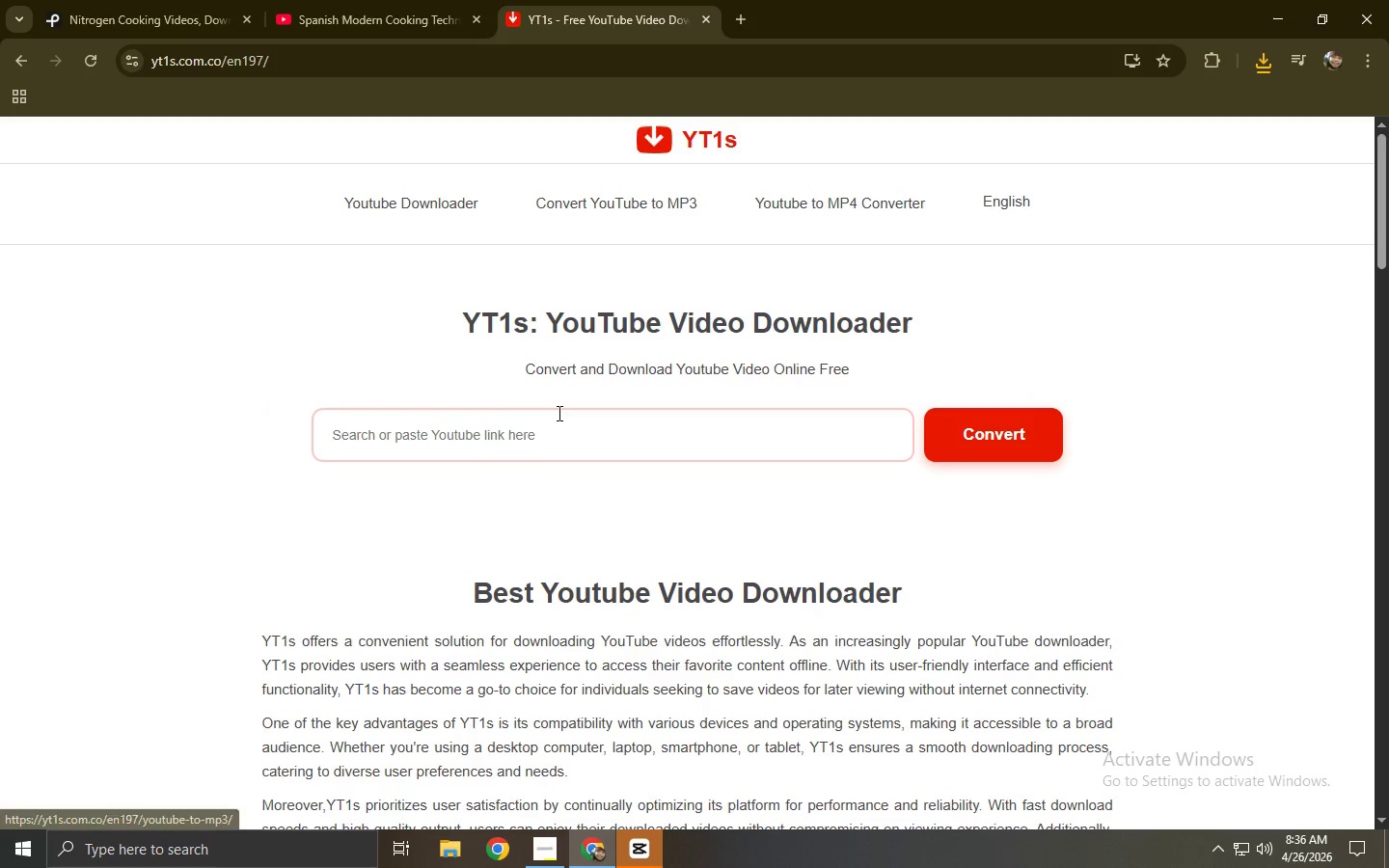 
left_click([558, 419])
 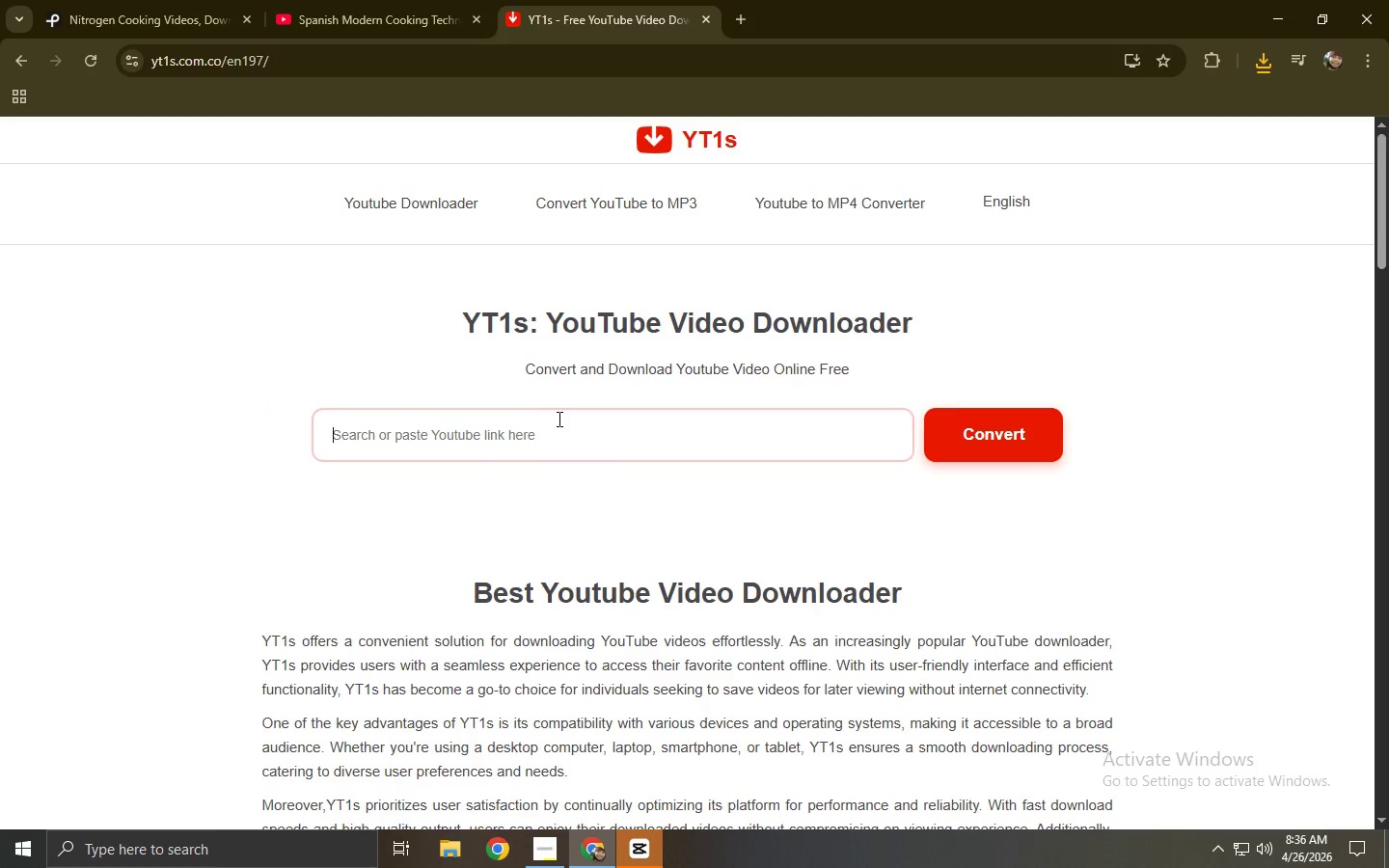 
key(Control+ControlLeft)
 